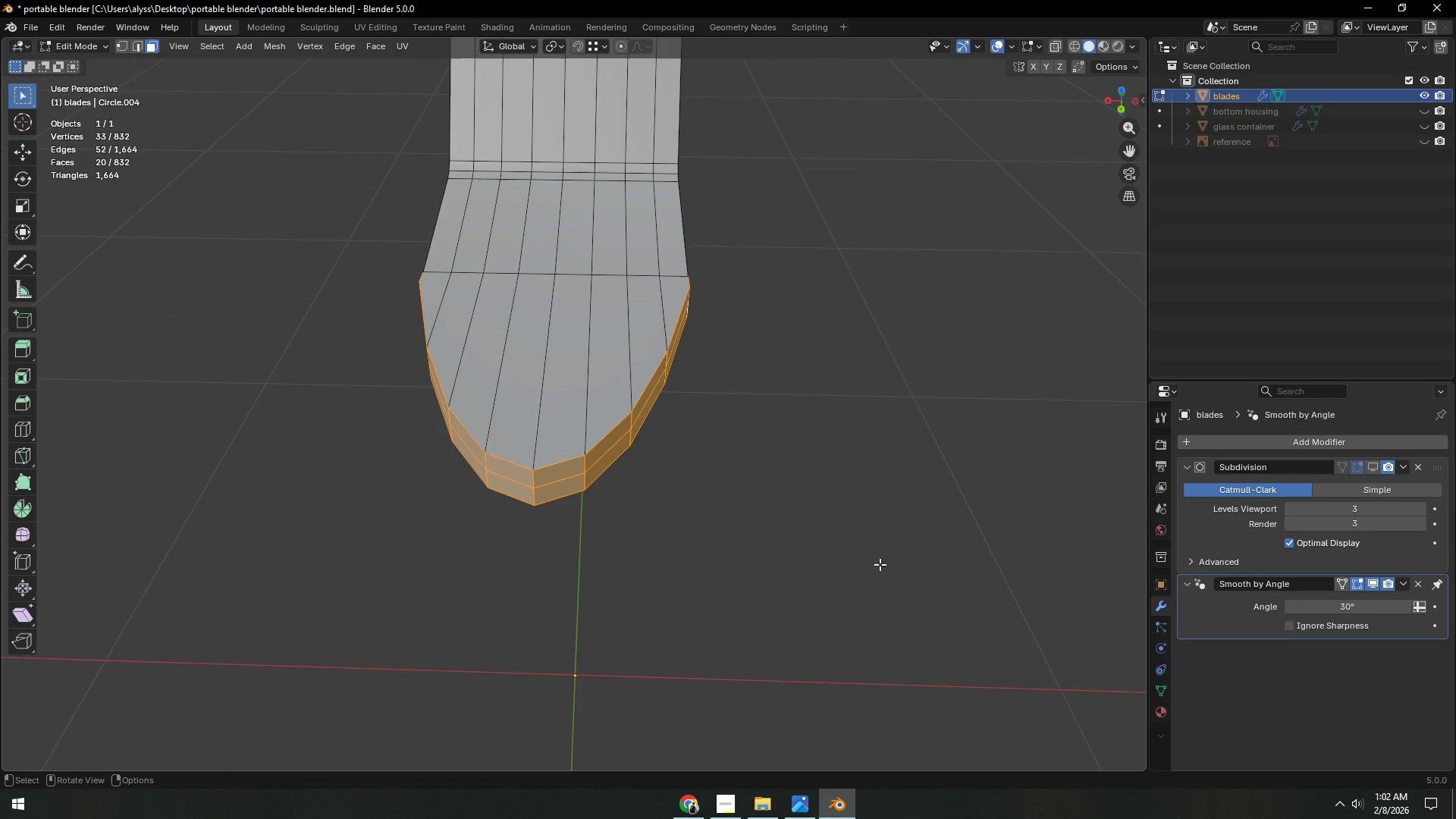 
hold_key(key=ShiftLeft, duration=0.36)
 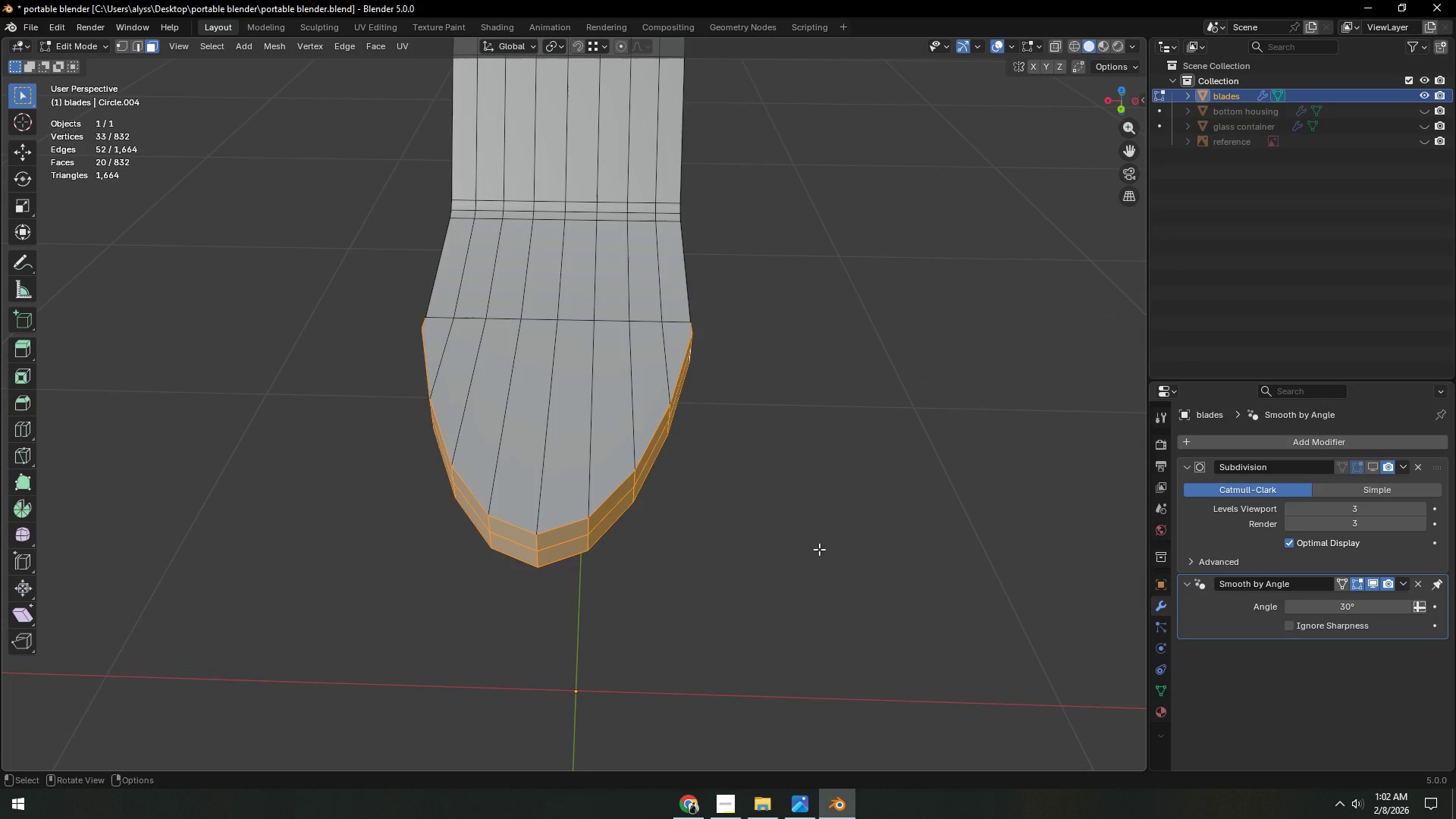 
type(`zc)
 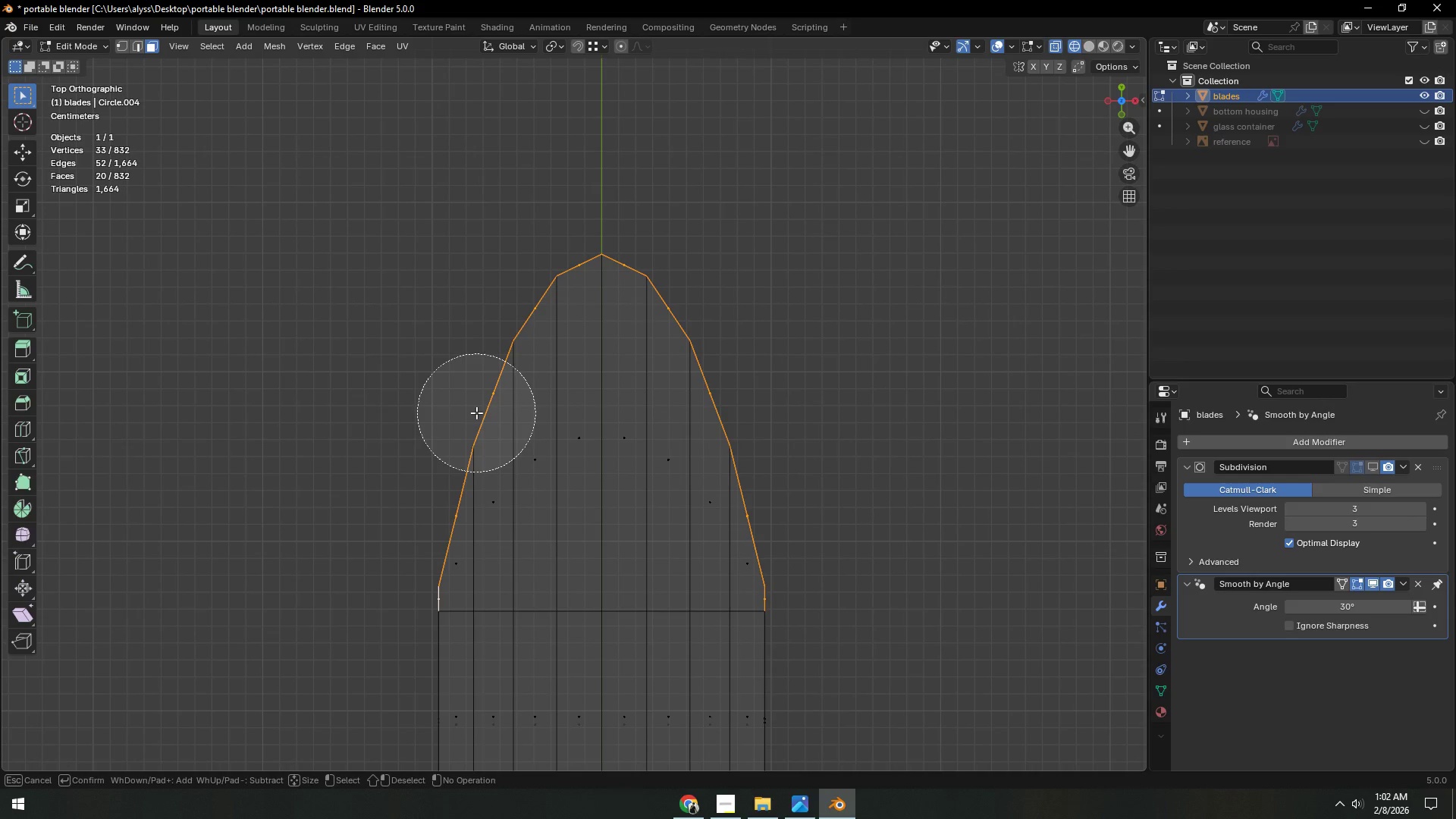 
type(23)
 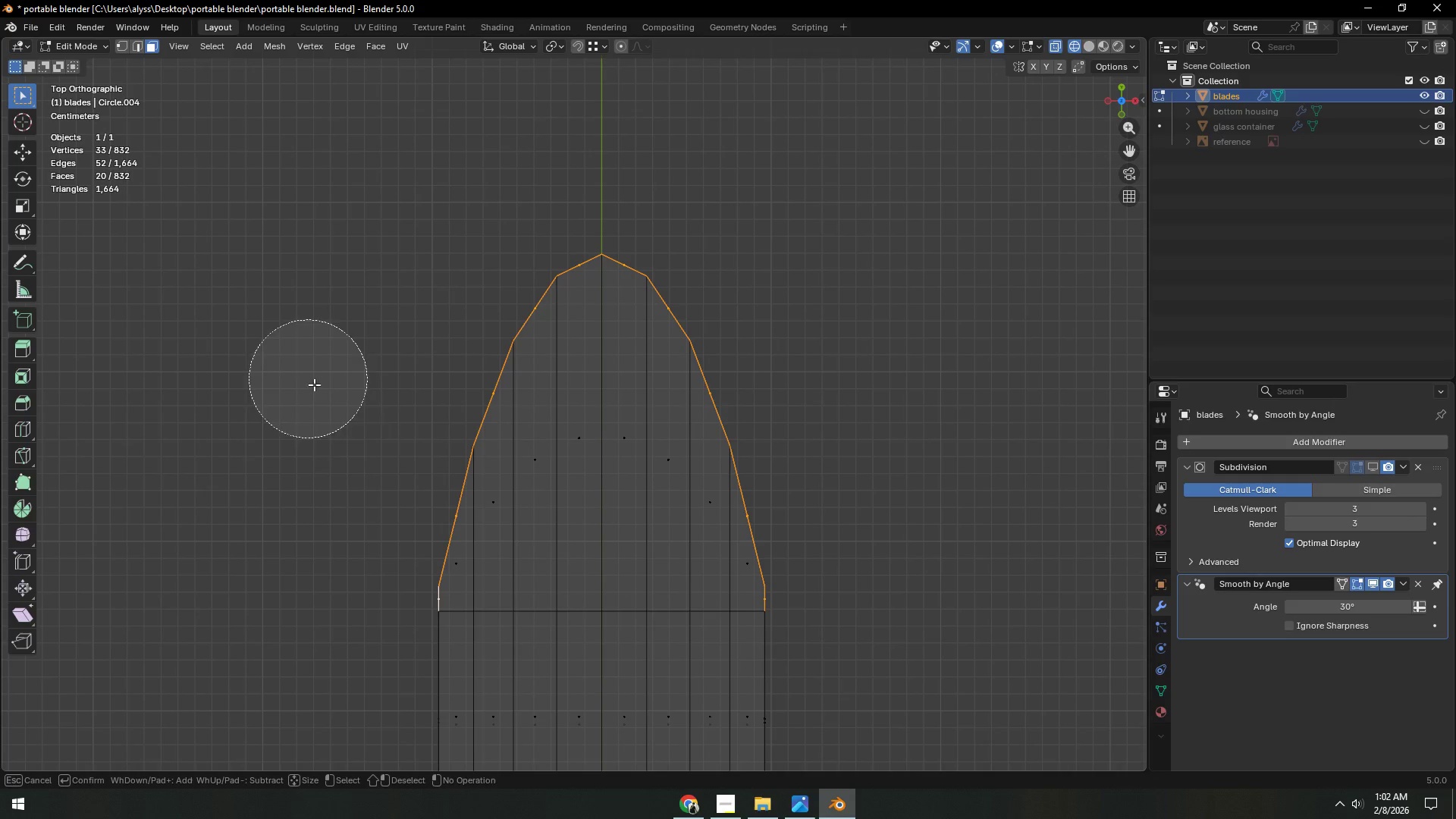 
left_click_drag(start_coordinate=[273, 465], to_coordinate=[741, 572])
 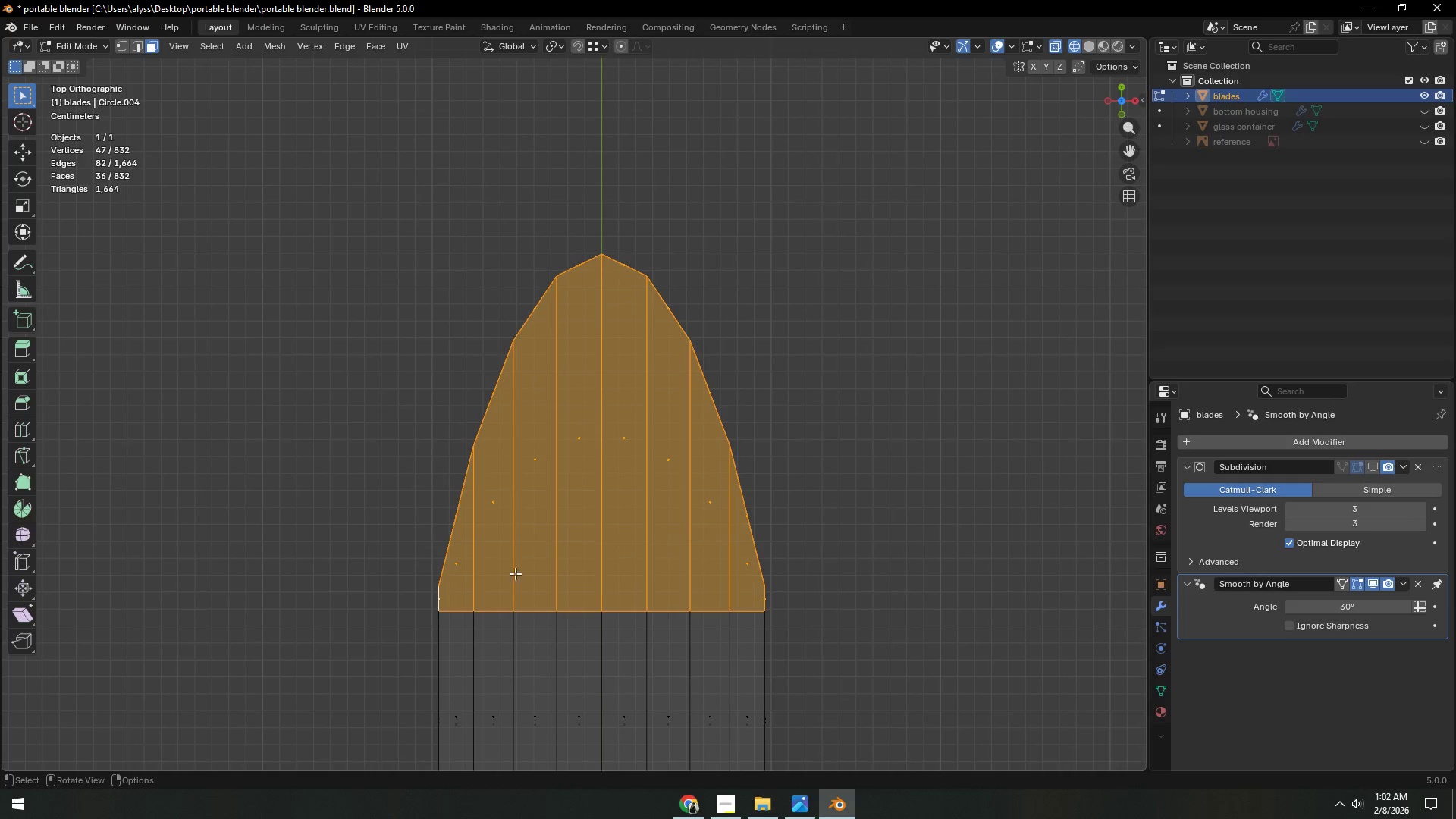 
key(Z)
 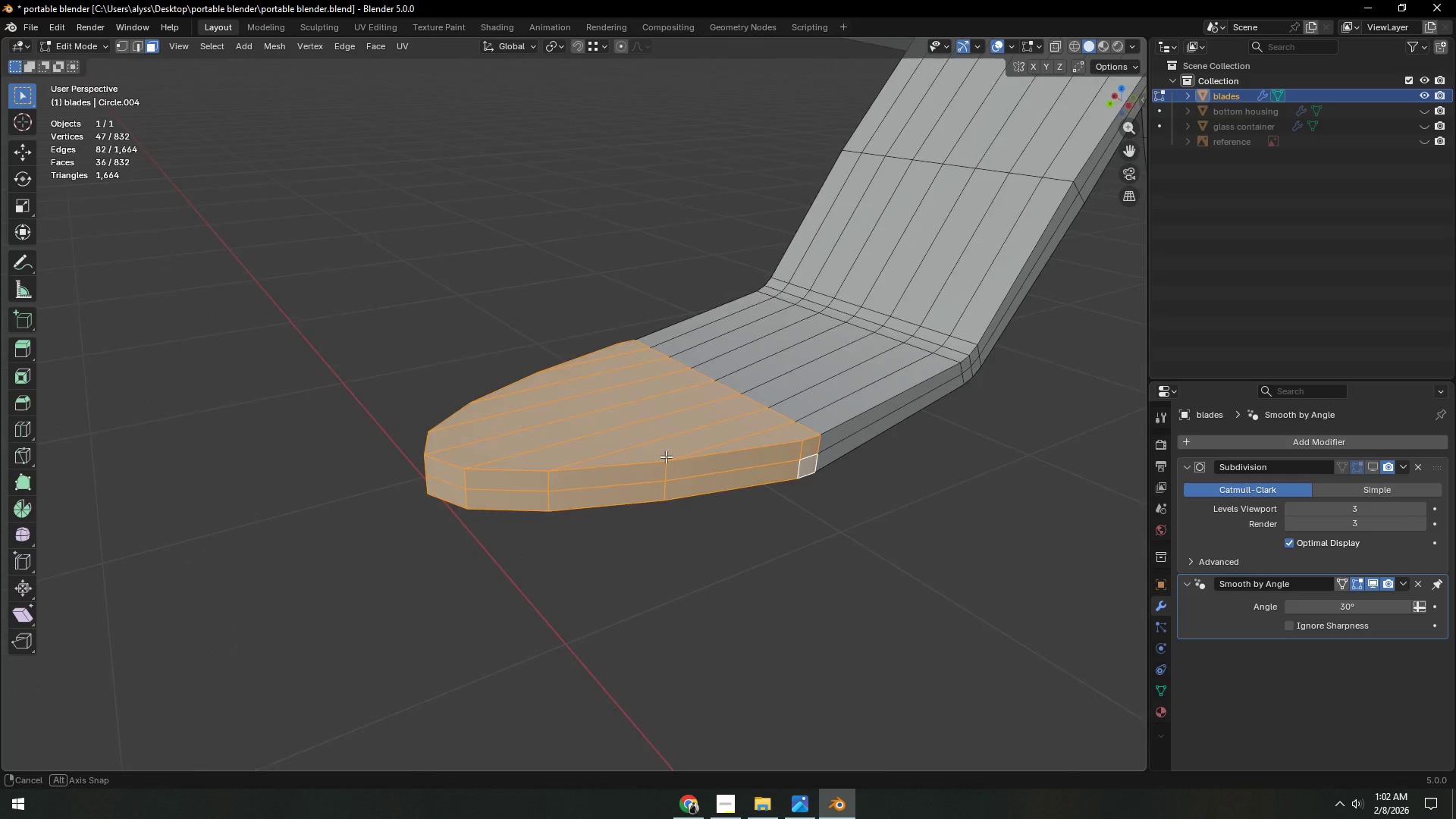 
key(Shift+ShiftLeft)
 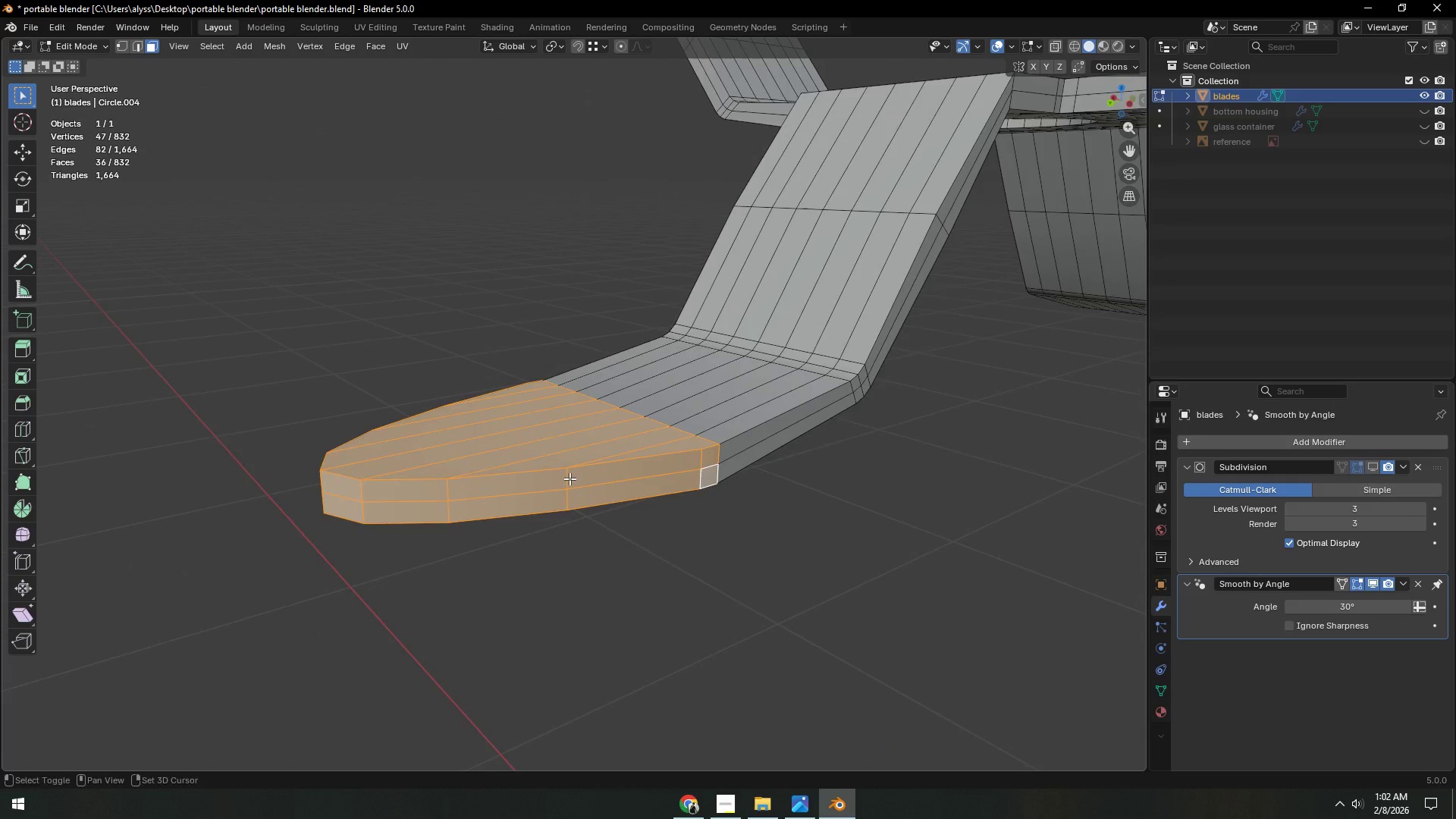 
scroll: coordinate [570, 482], scroll_direction: up, amount: 2.0
 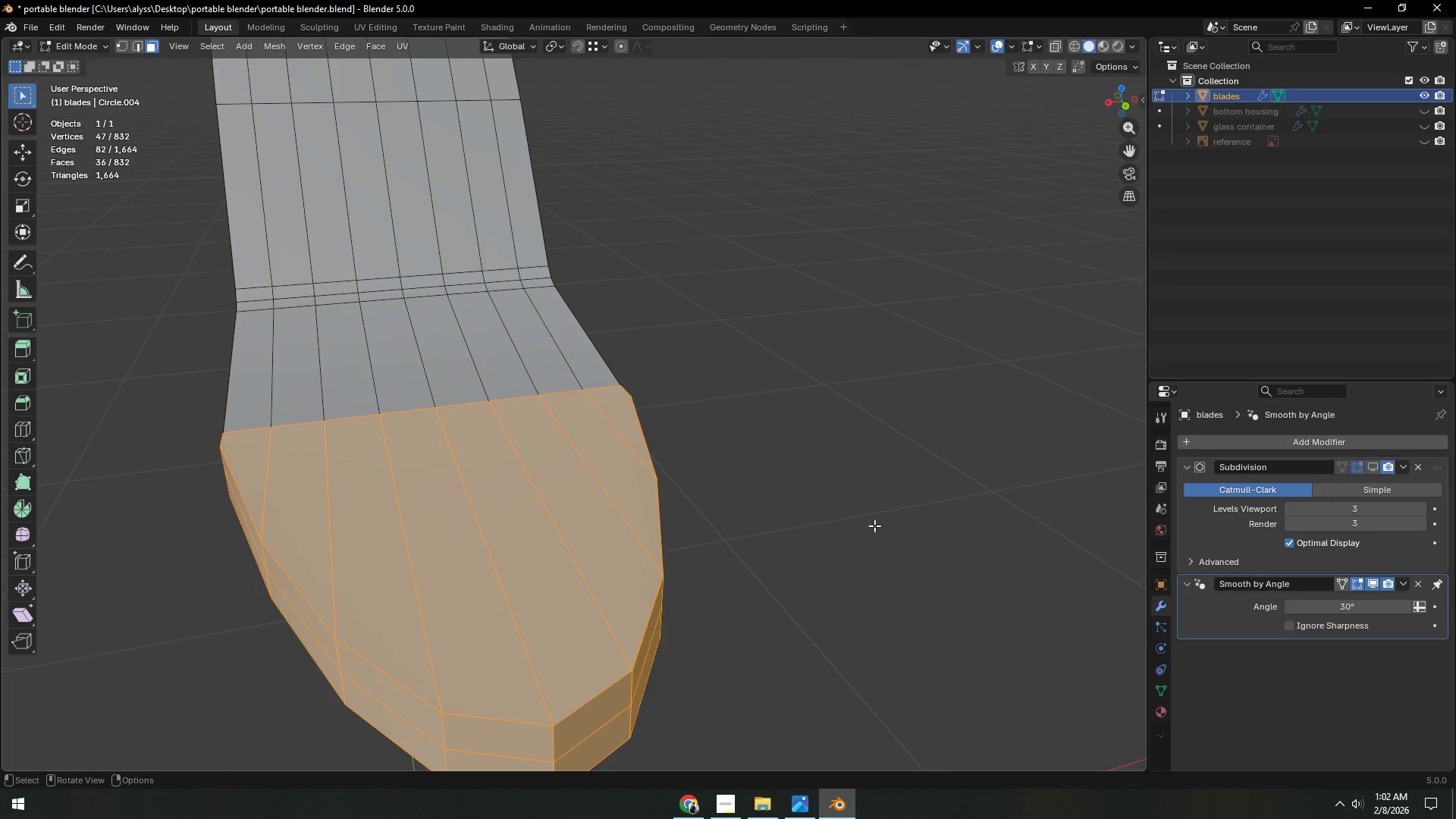 
type(sx)
 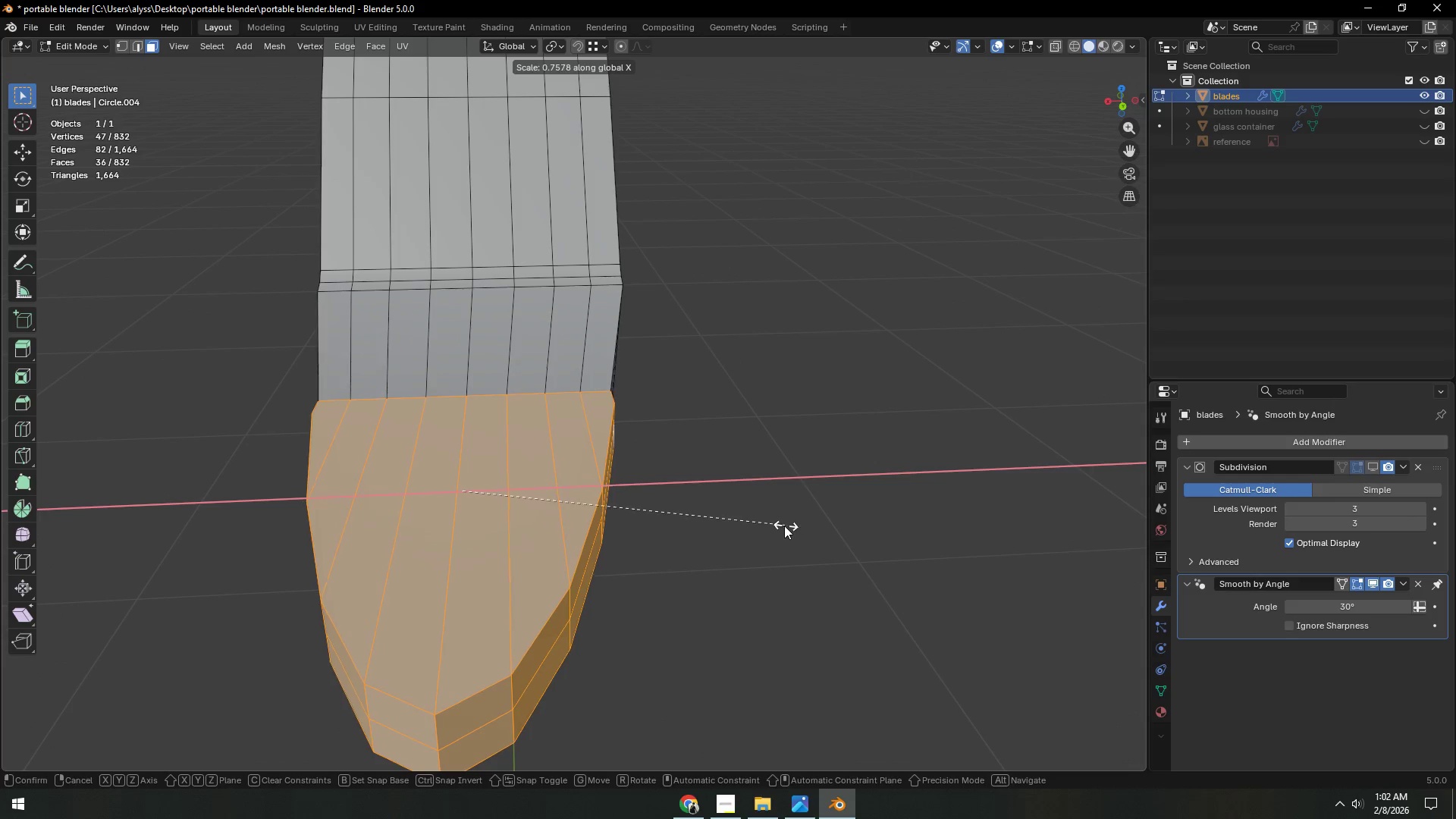 
left_click([783, 526])
 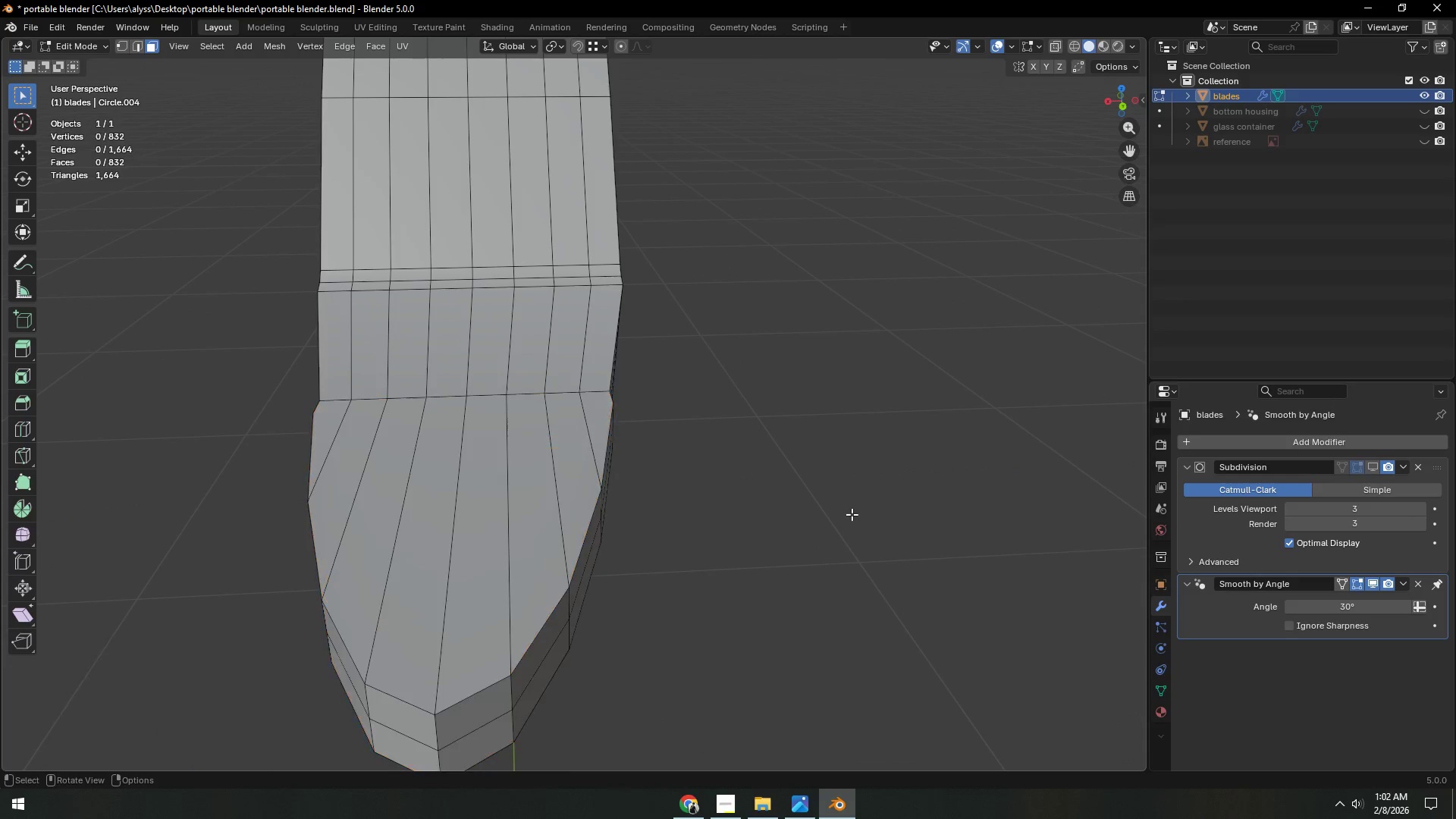 
key(Tab)
 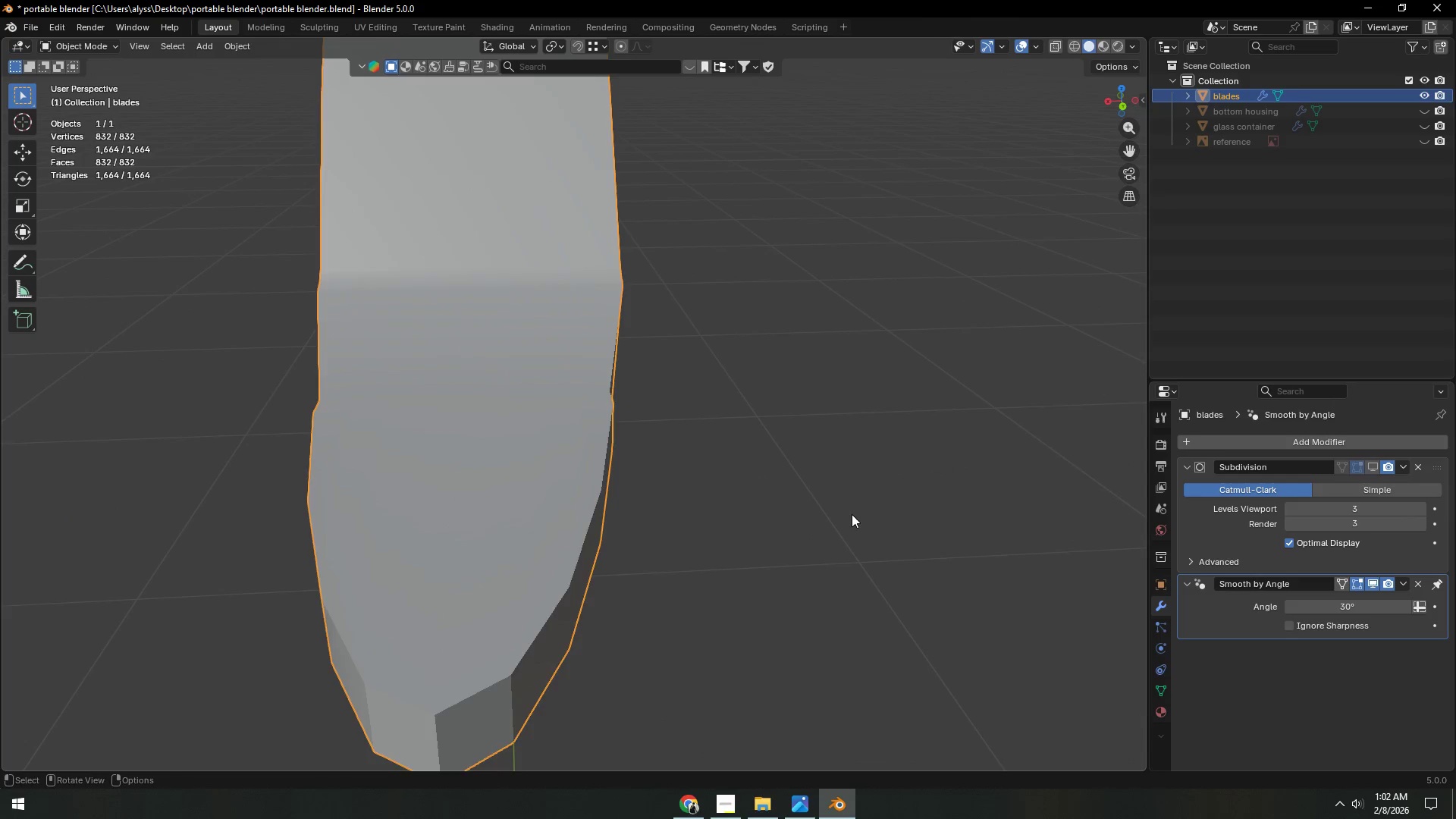 
scroll: coordinate [852, 514], scroll_direction: down, amount: 3.0
 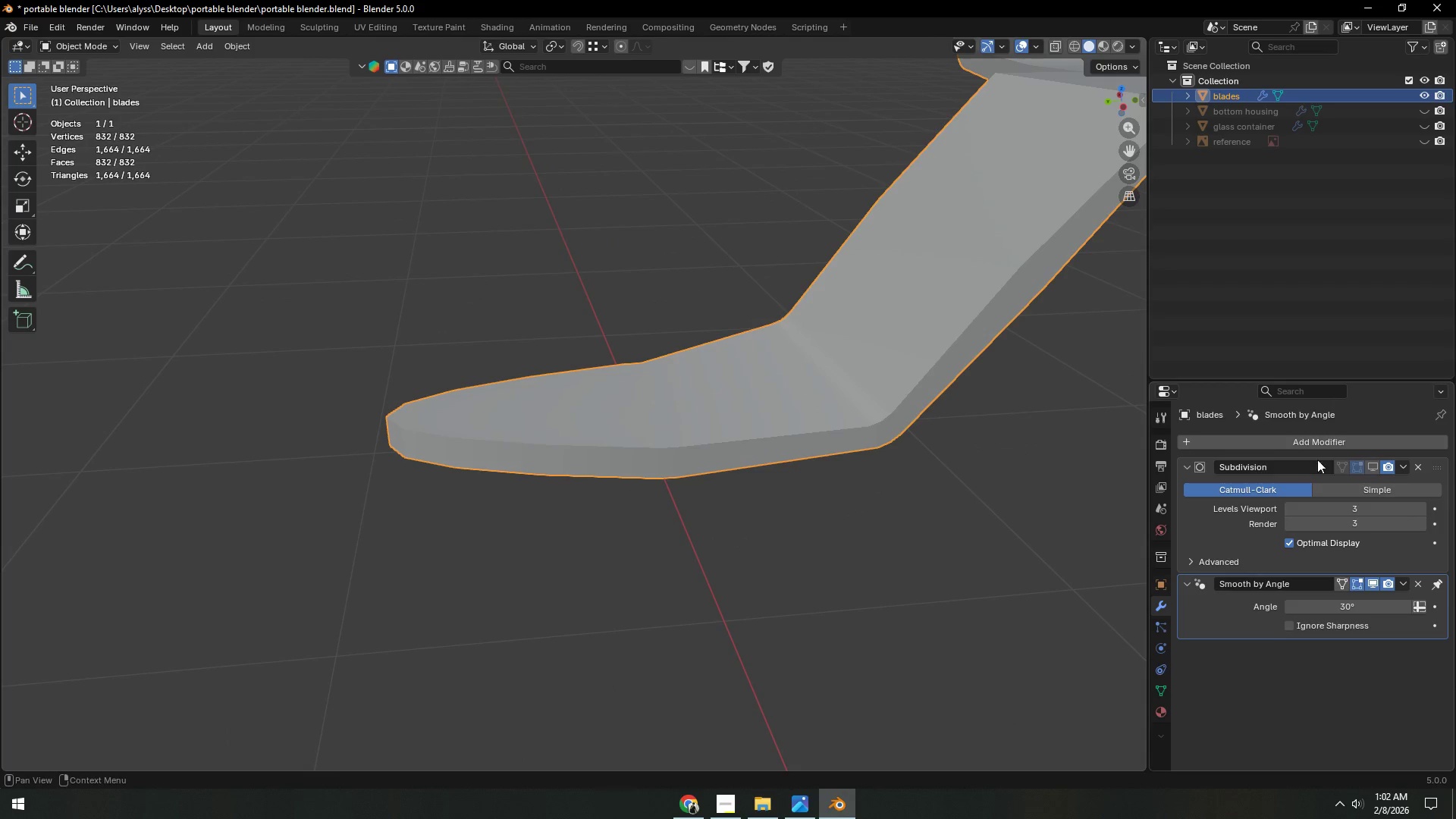 
left_click([1372, 469])
 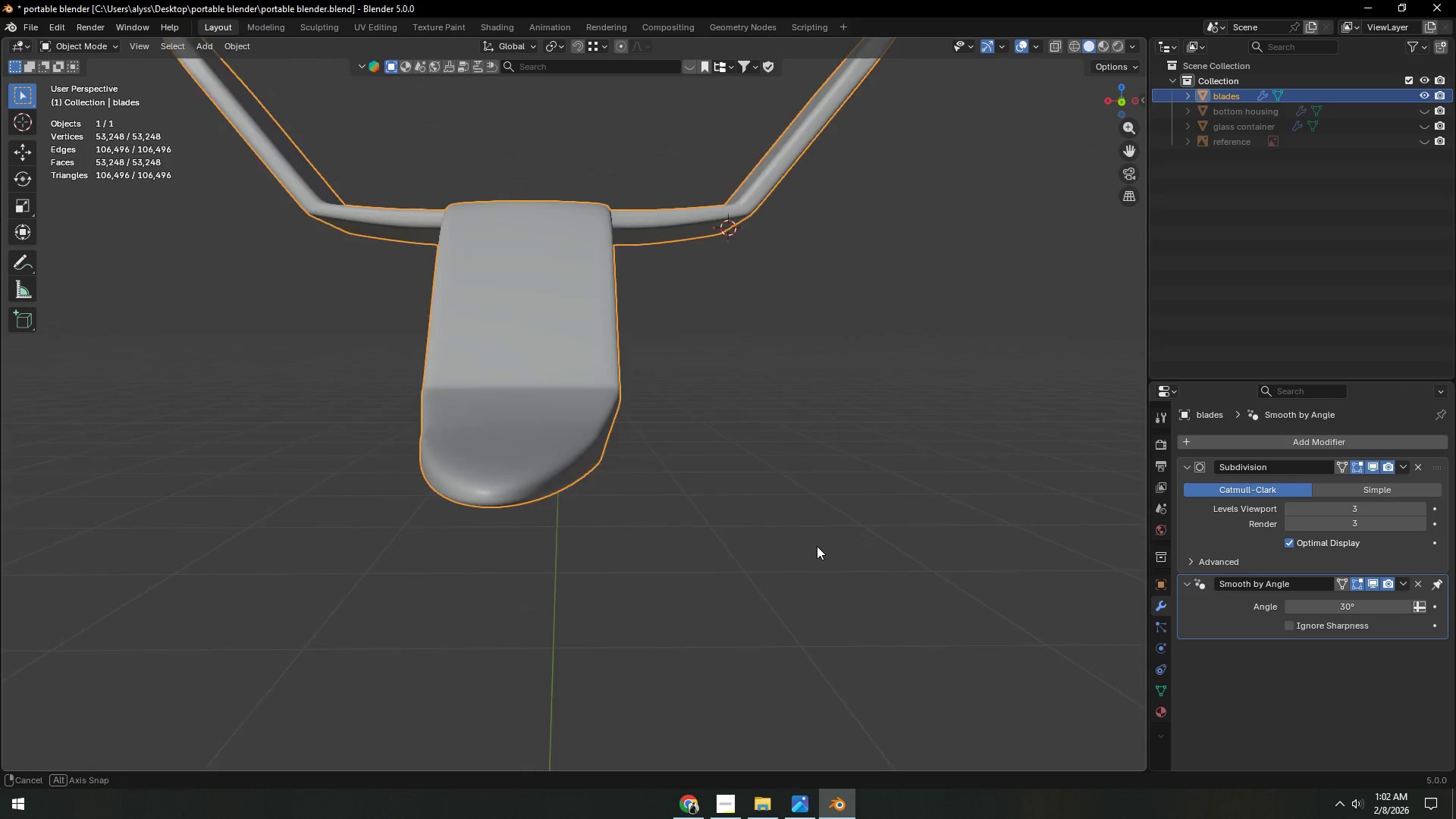 
scroll: coordinate [723, 566], scroll_direction: down, amount: 10.0
 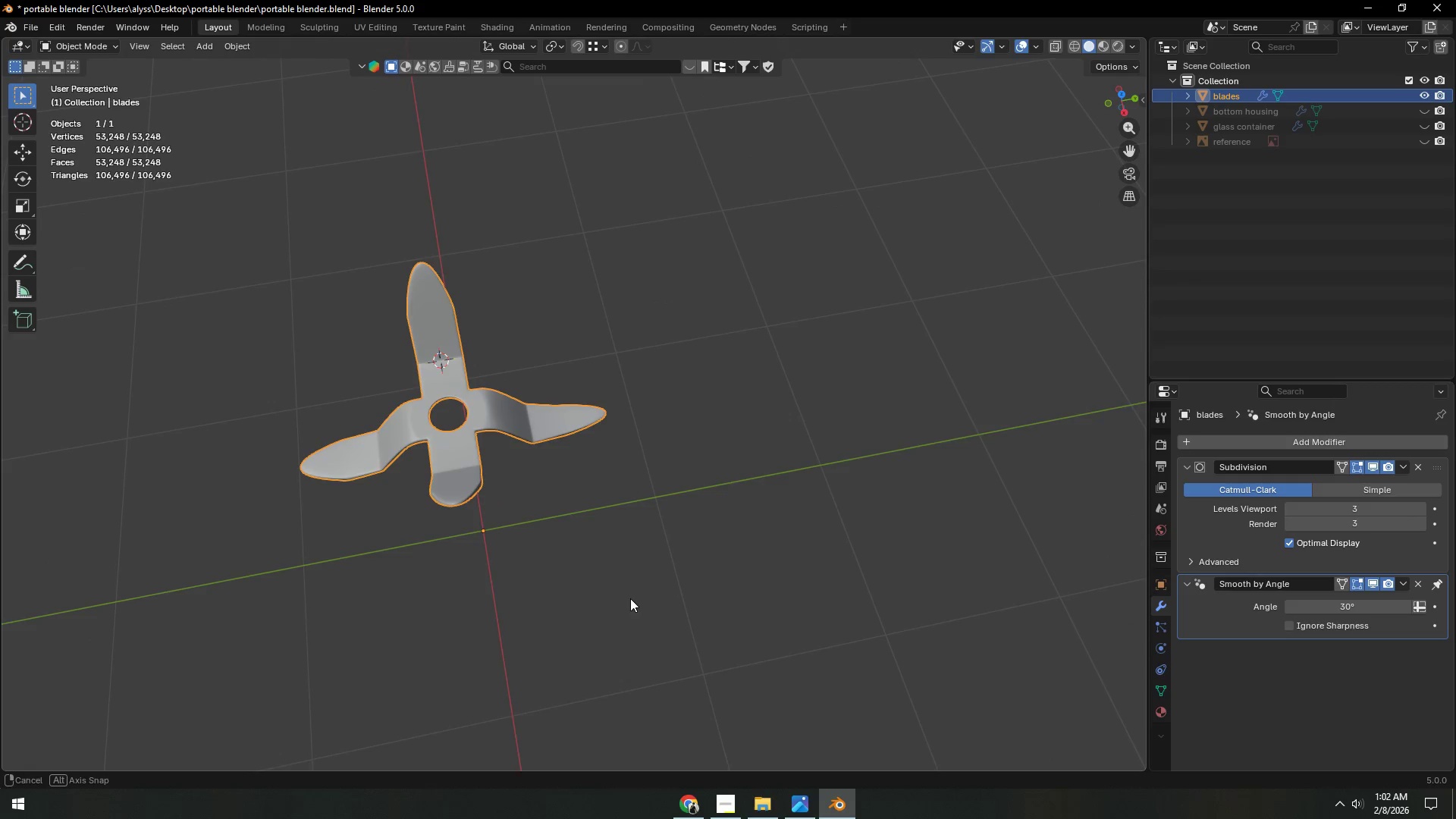 
key(Tab)
 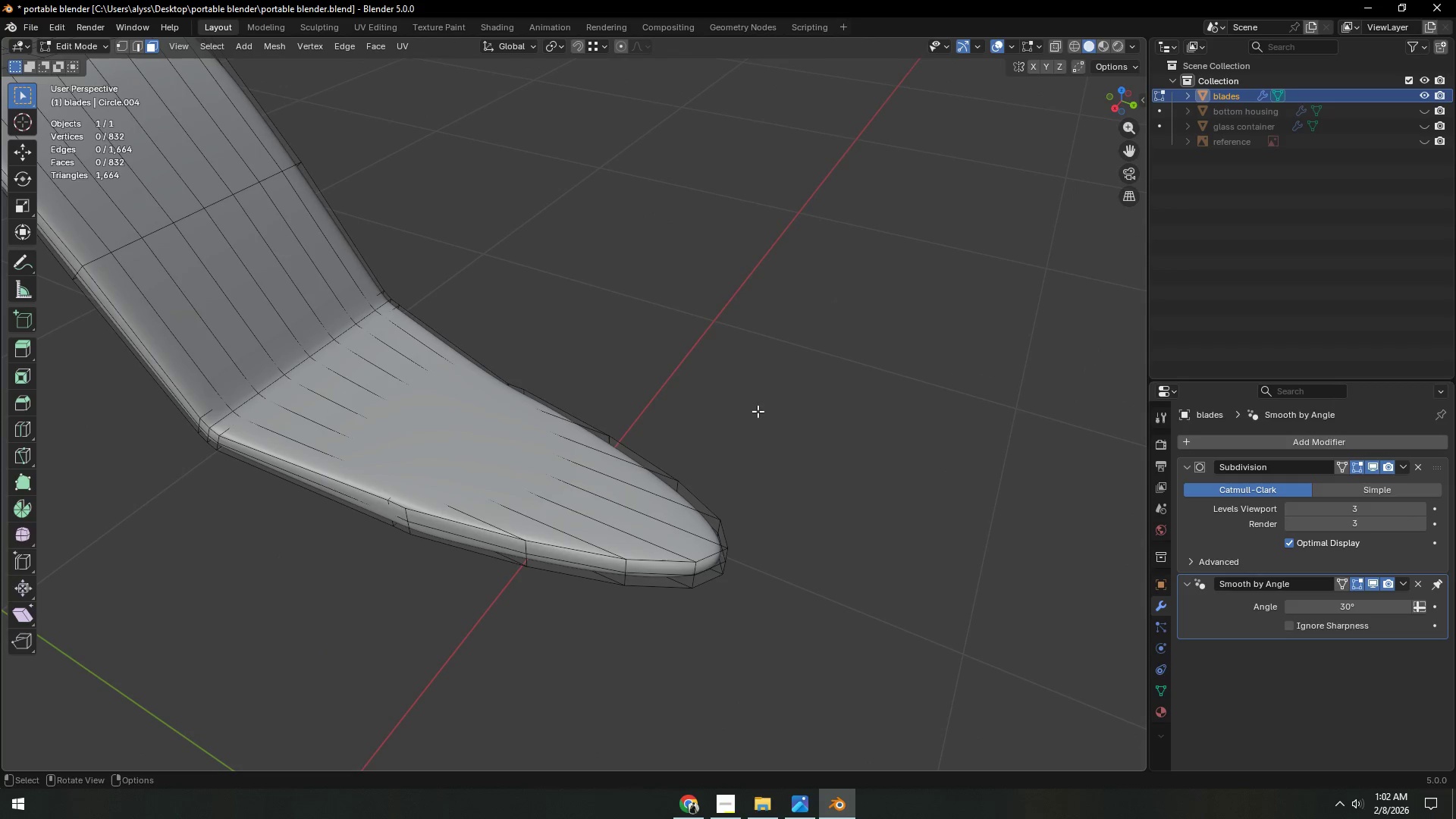 
scroll: coordinate [547, 588], scroll_direction: up, amount: 10.0
 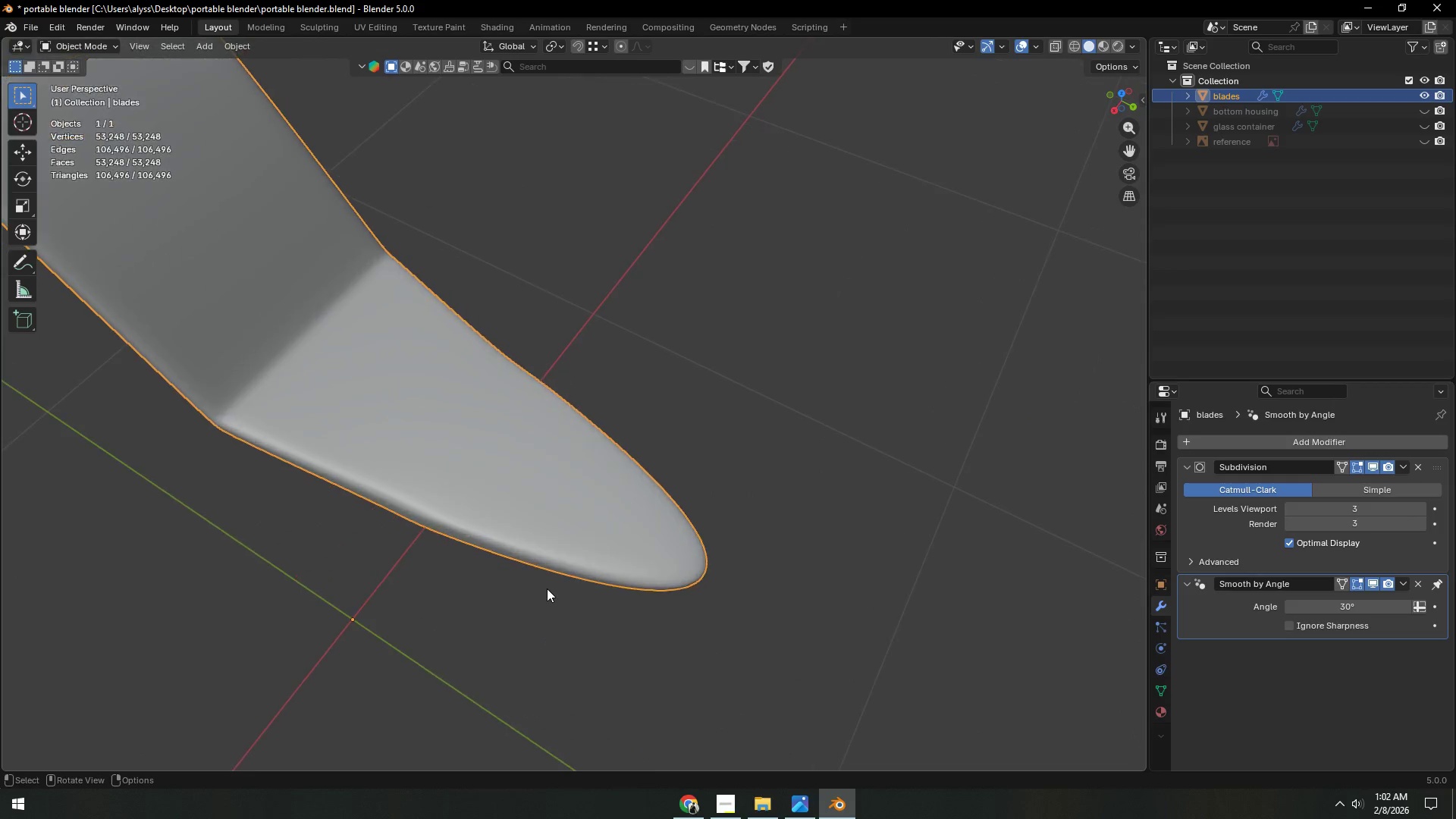 
scroll: coordinate [603, 445], scroll_direction: down, amount: 5.0
 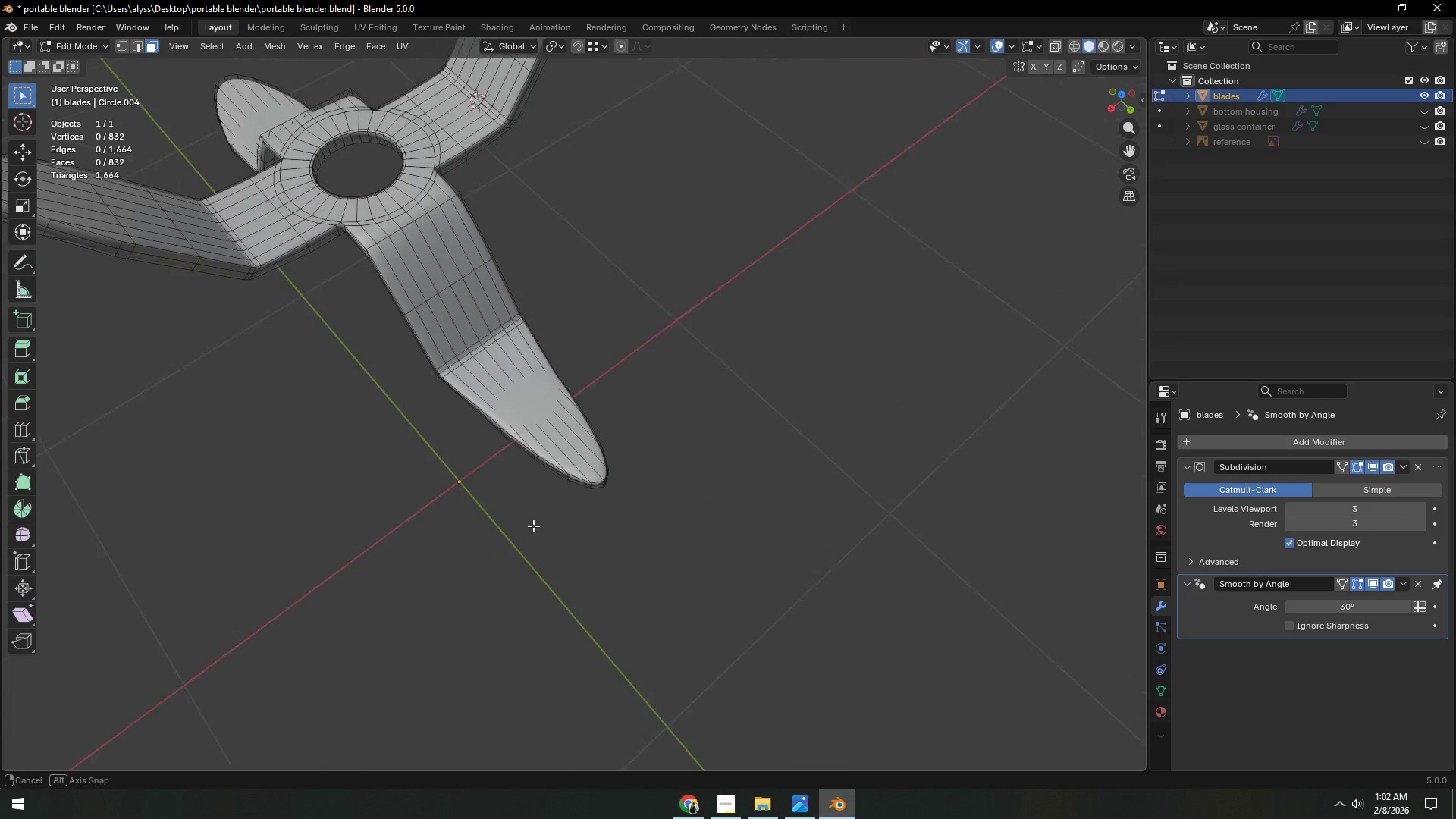 
hold_key(key=ShiftLeft, duration=0.41)
 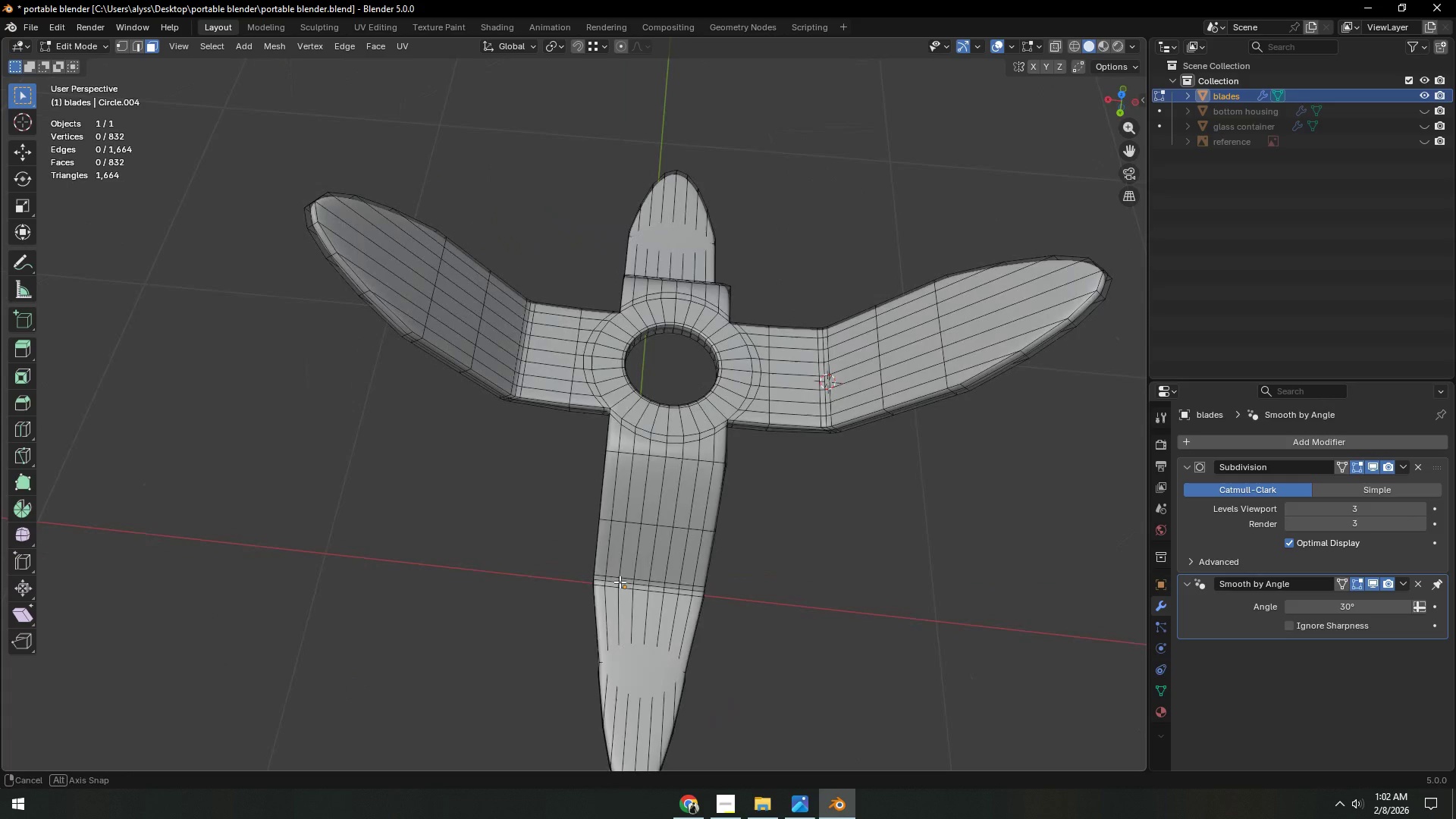 
hold_key(key=ShiftLeft, duration=0.39)
 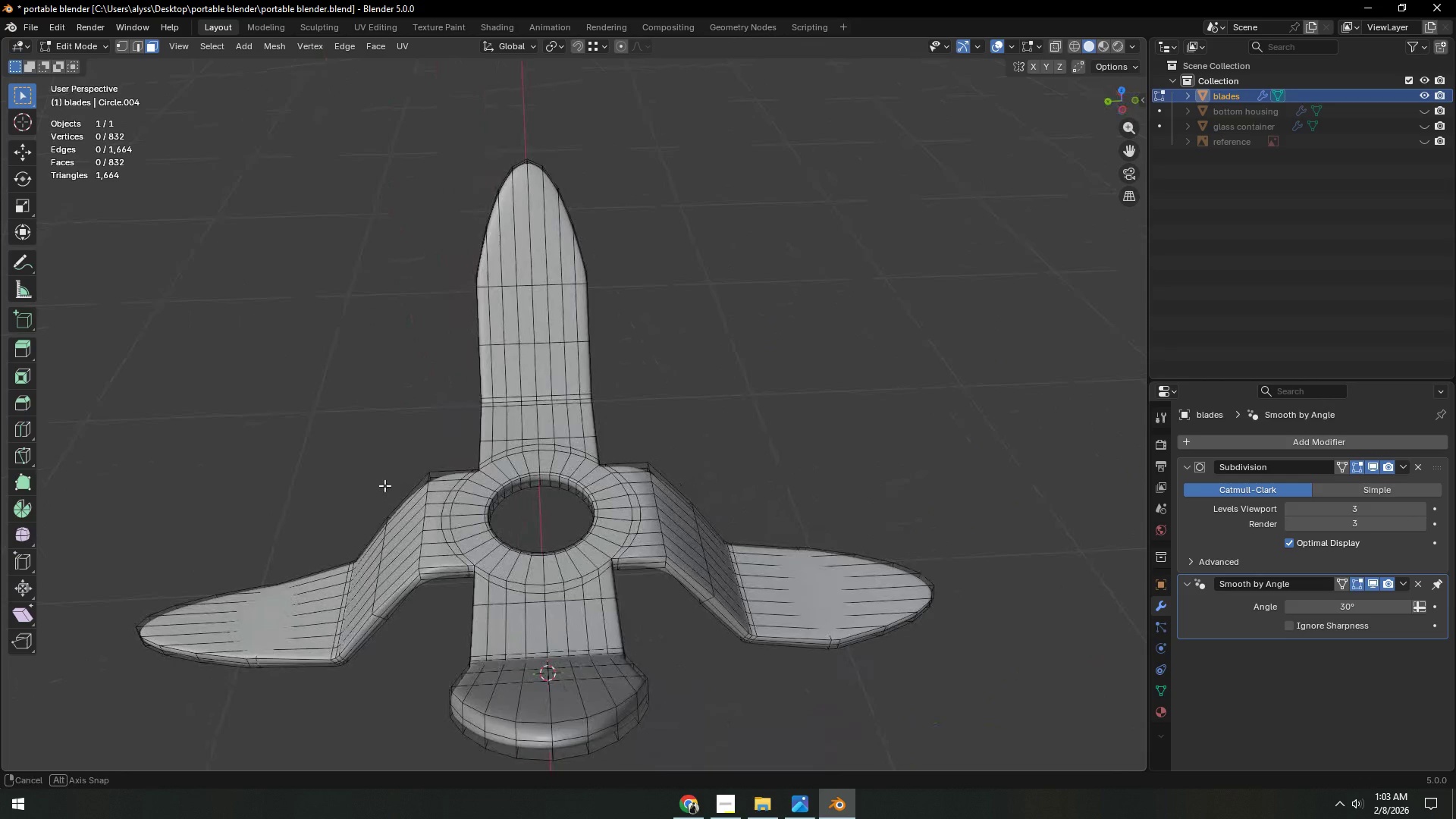 
hold_key(key=ShiftLeft, duration=0.33)
 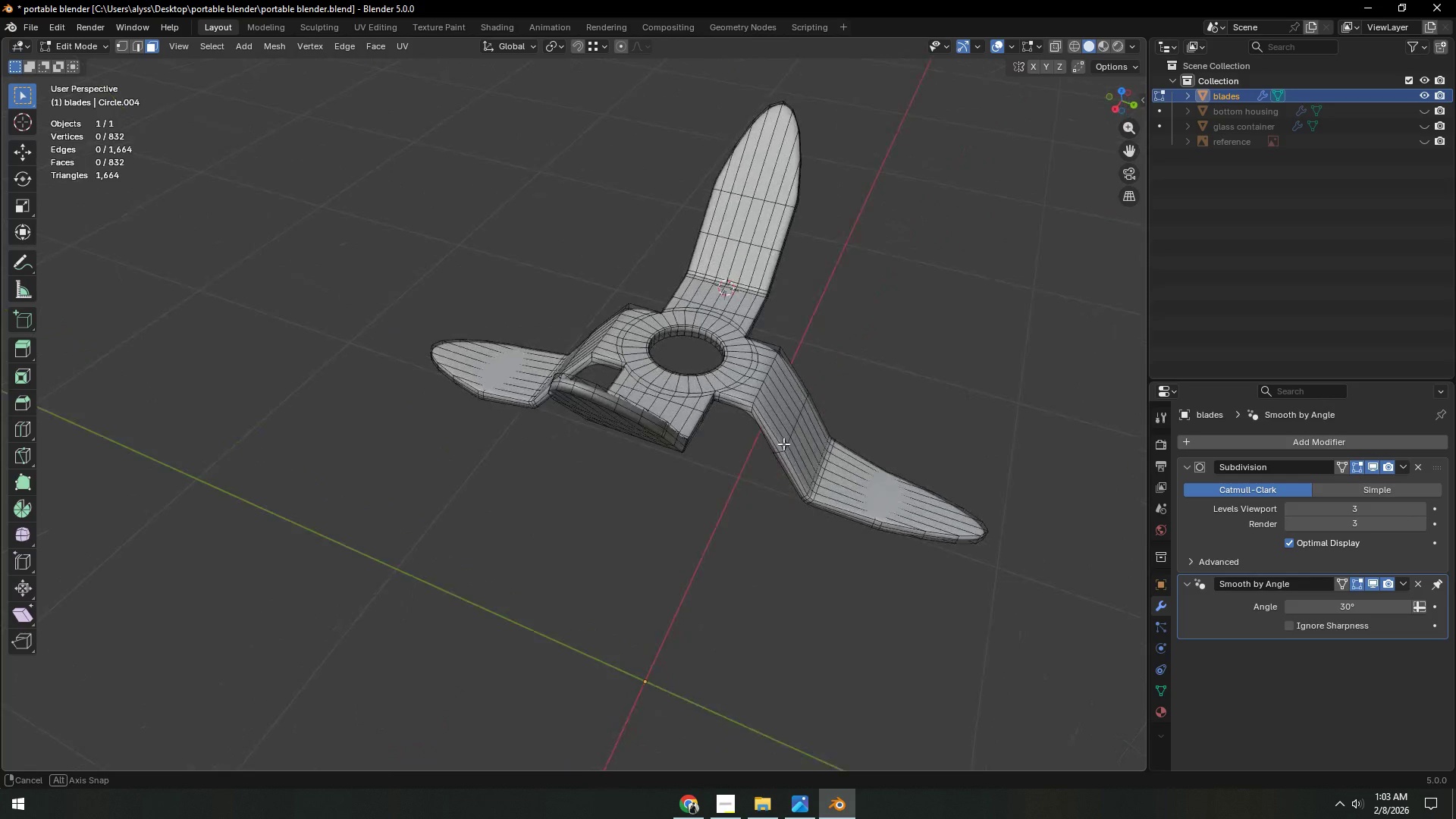 
hold_key(key=ShiftLeft, duration=0.55)
 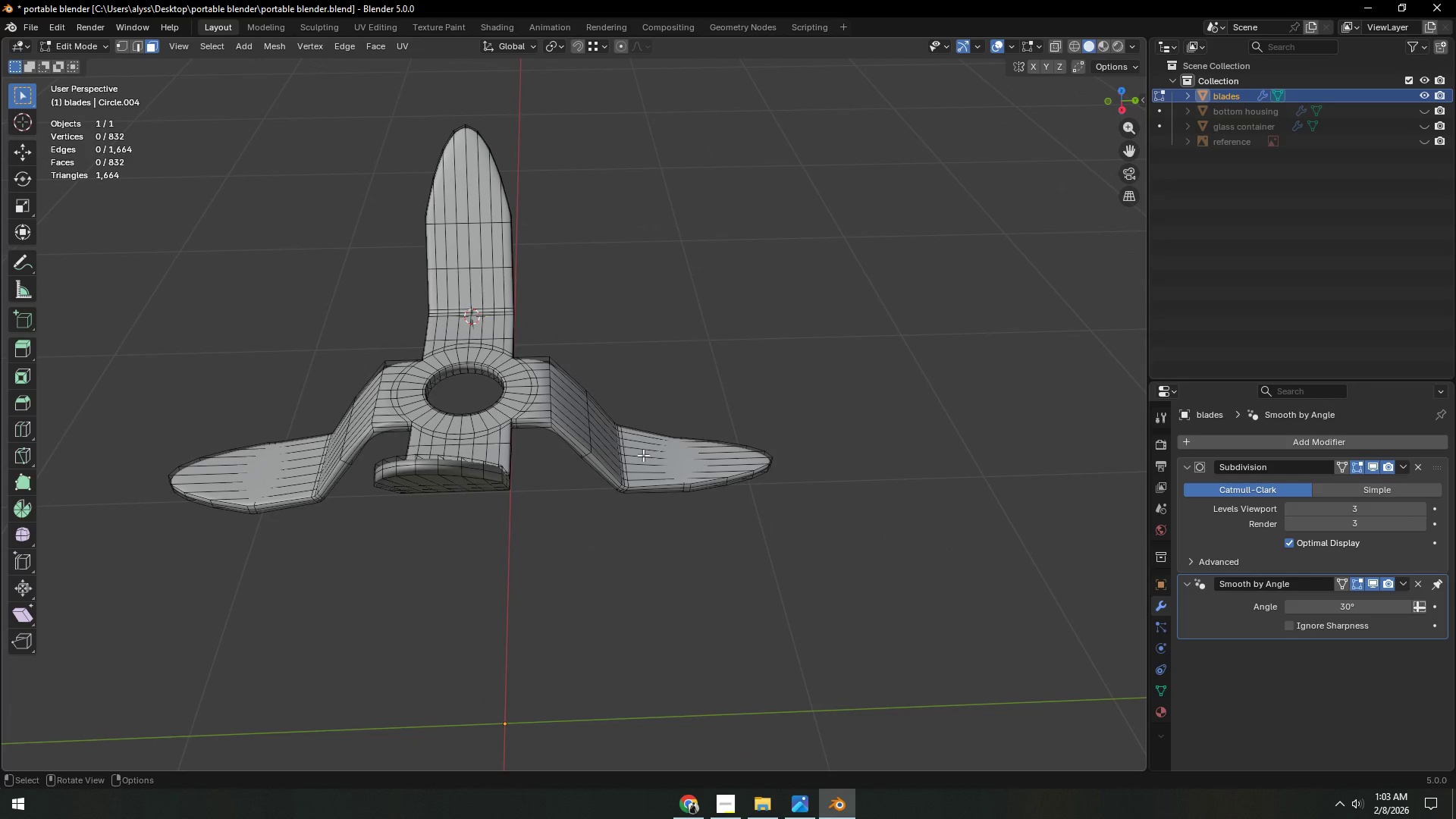 
type(1a[F3])
 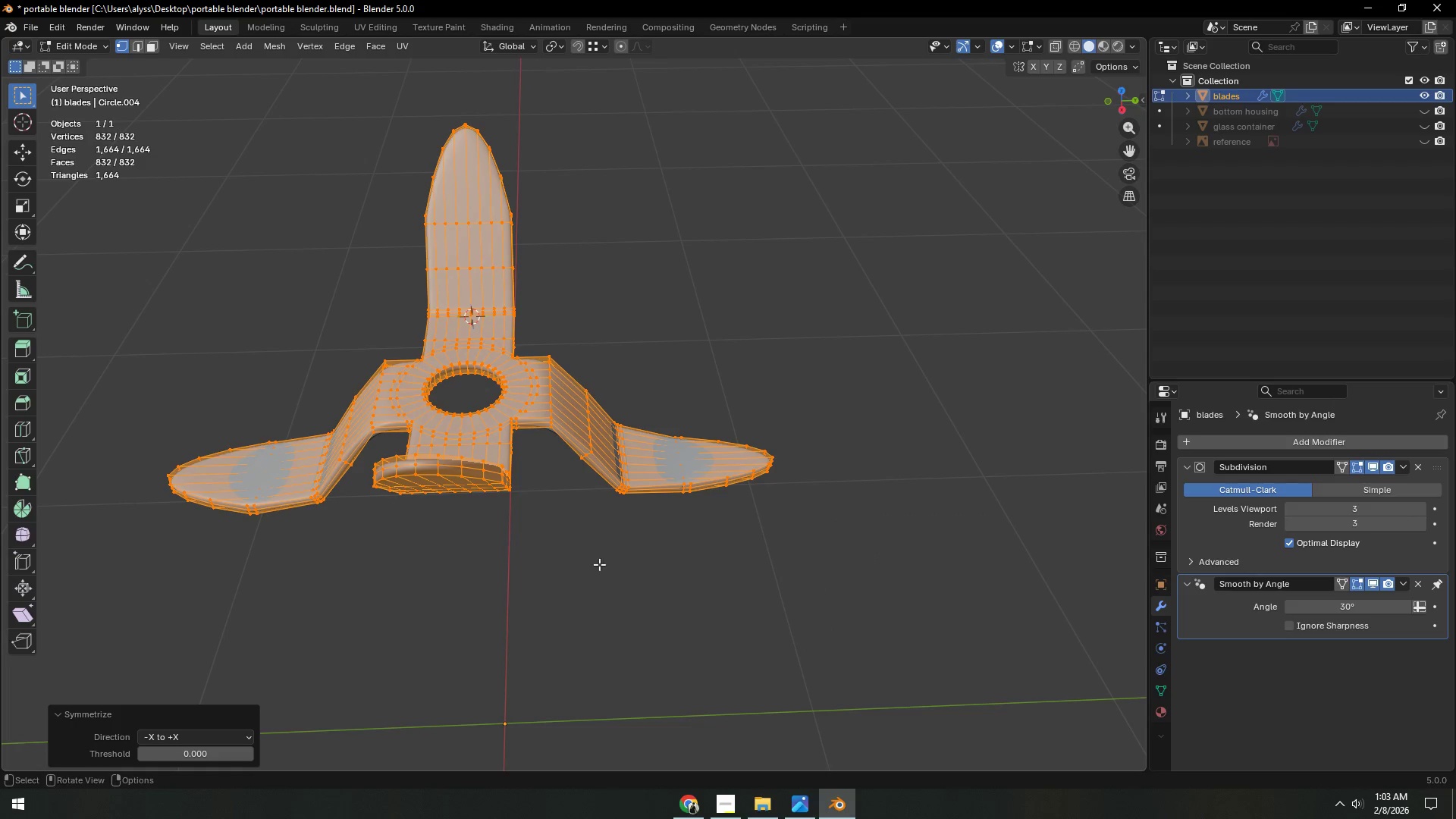 
left_click([242, 738])
 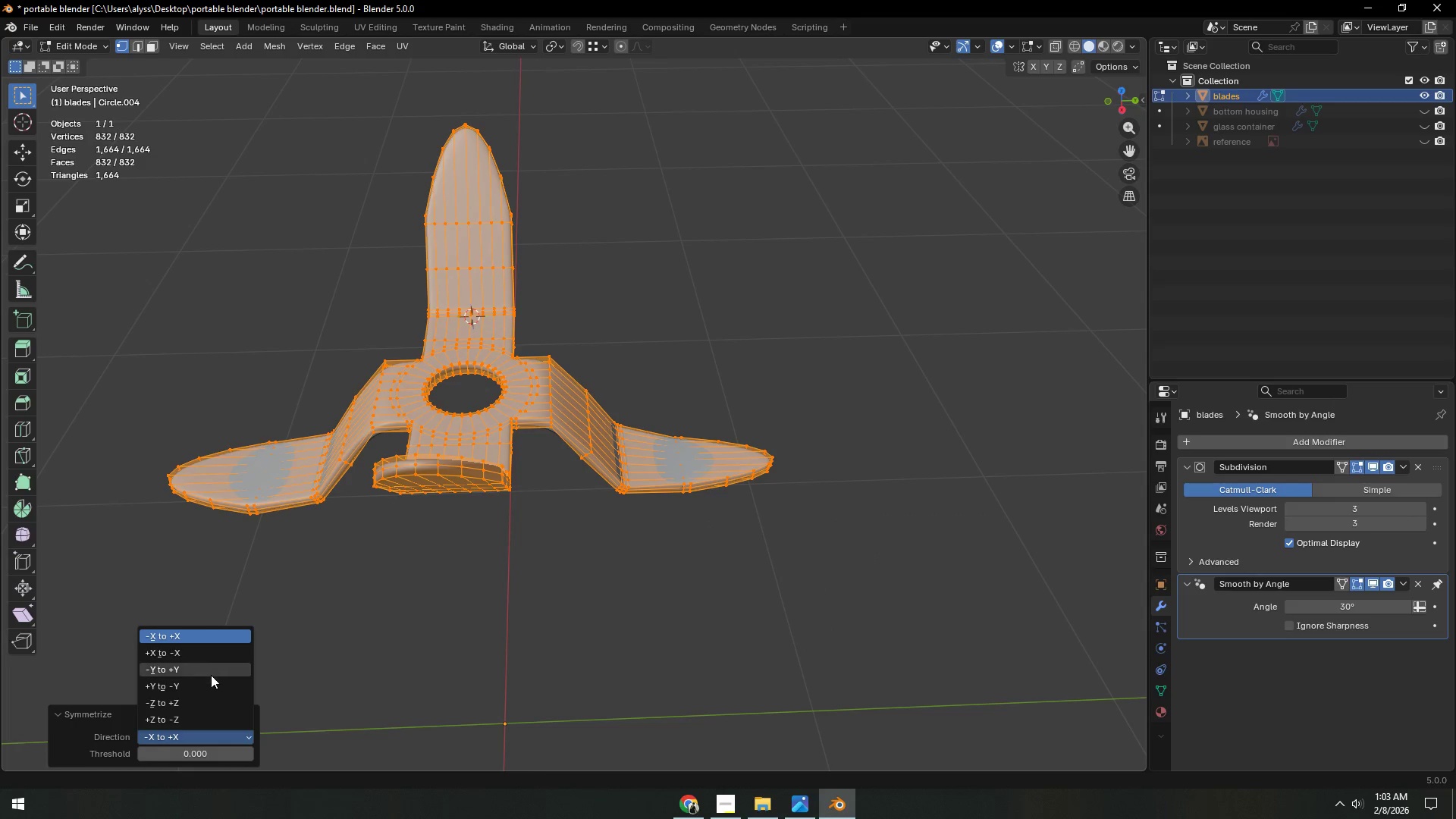 
left_click([208, 685])
 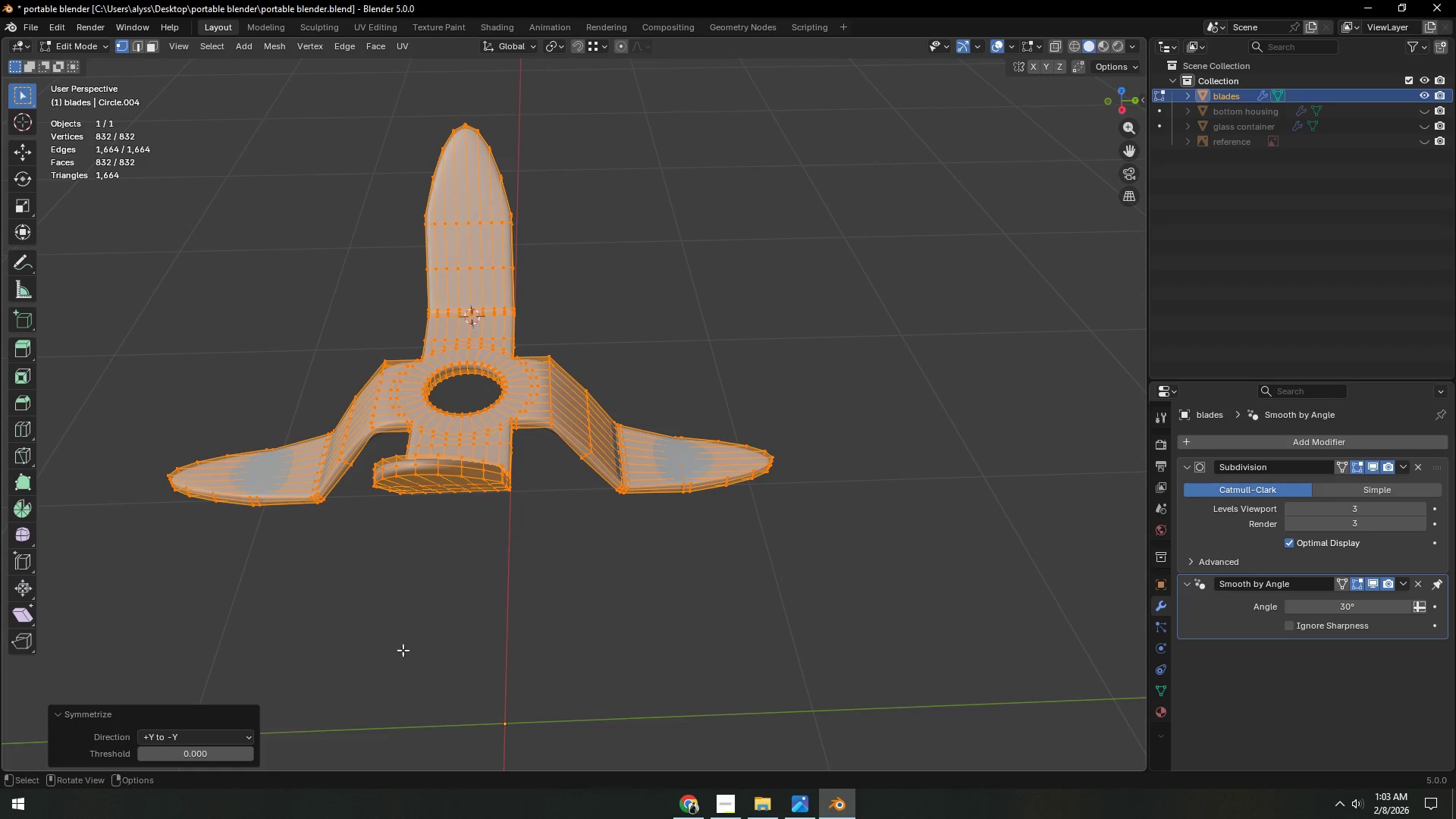 
left_click([508, 643])
 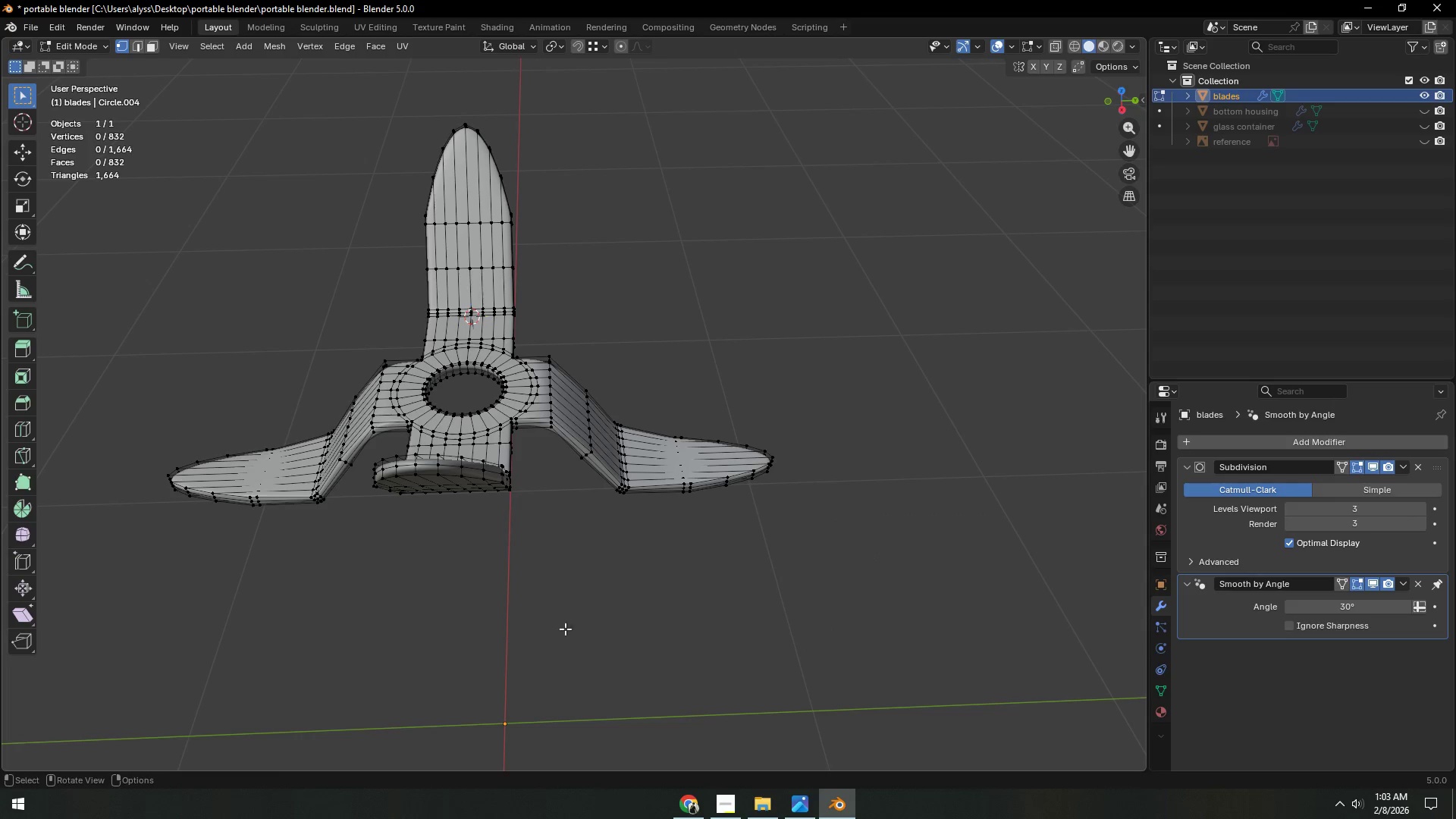 
key(Tab)
 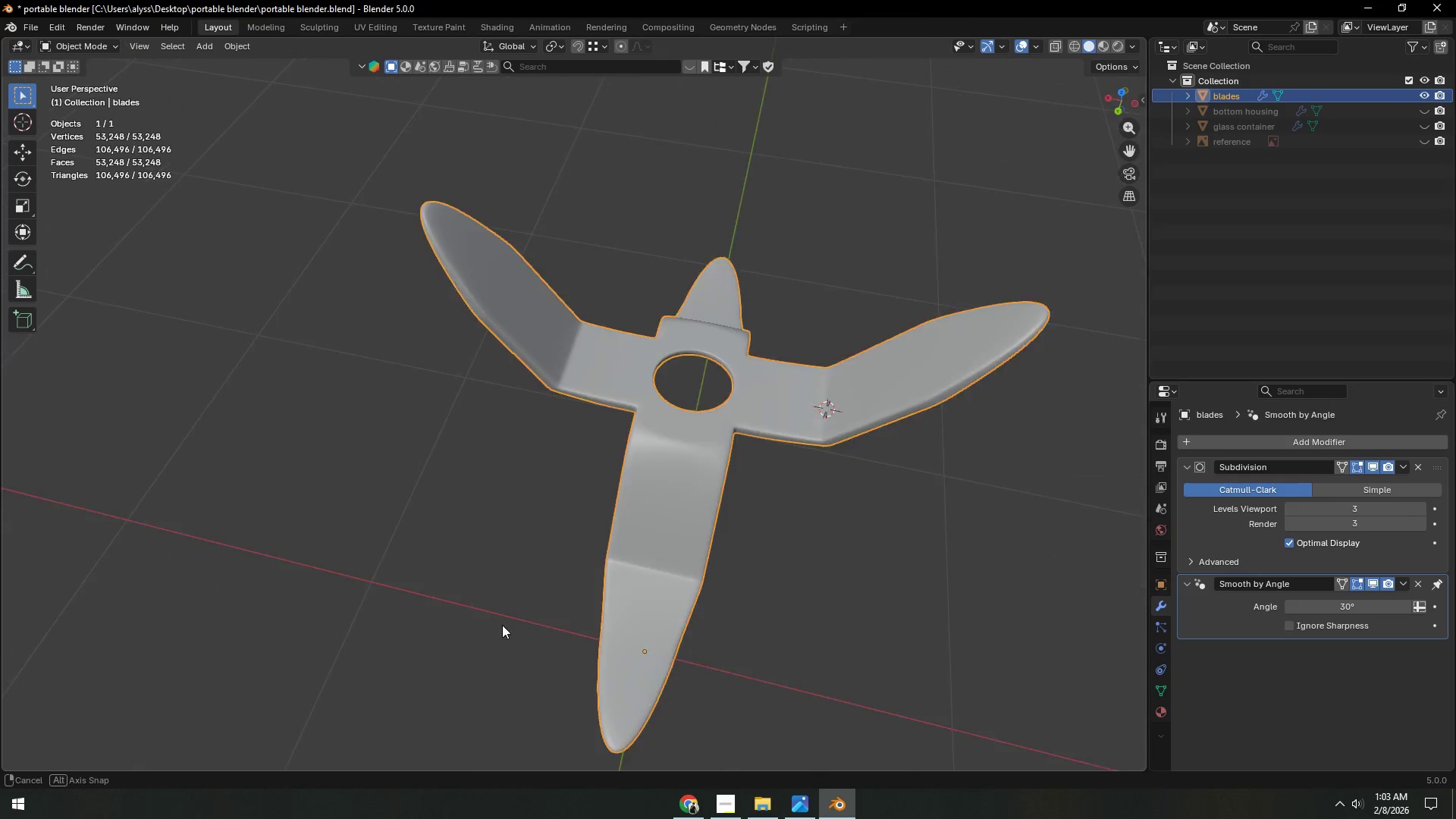 
scroll: coordinate [535, 599], scroll_direction: down, amount: 5.0
 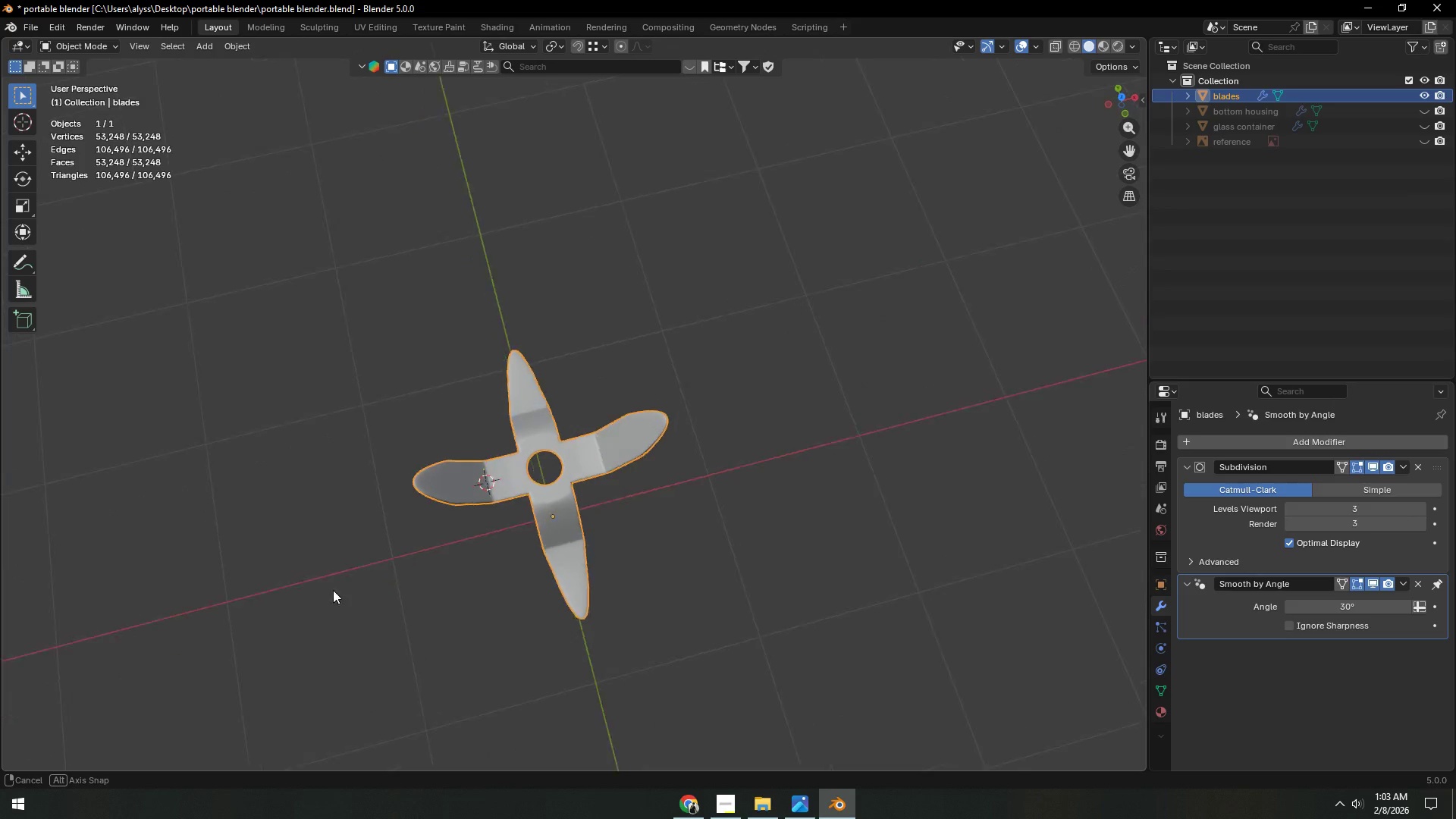 
scroll: coordinate [519, 569], scroll_direction: up, amount: 5.0
 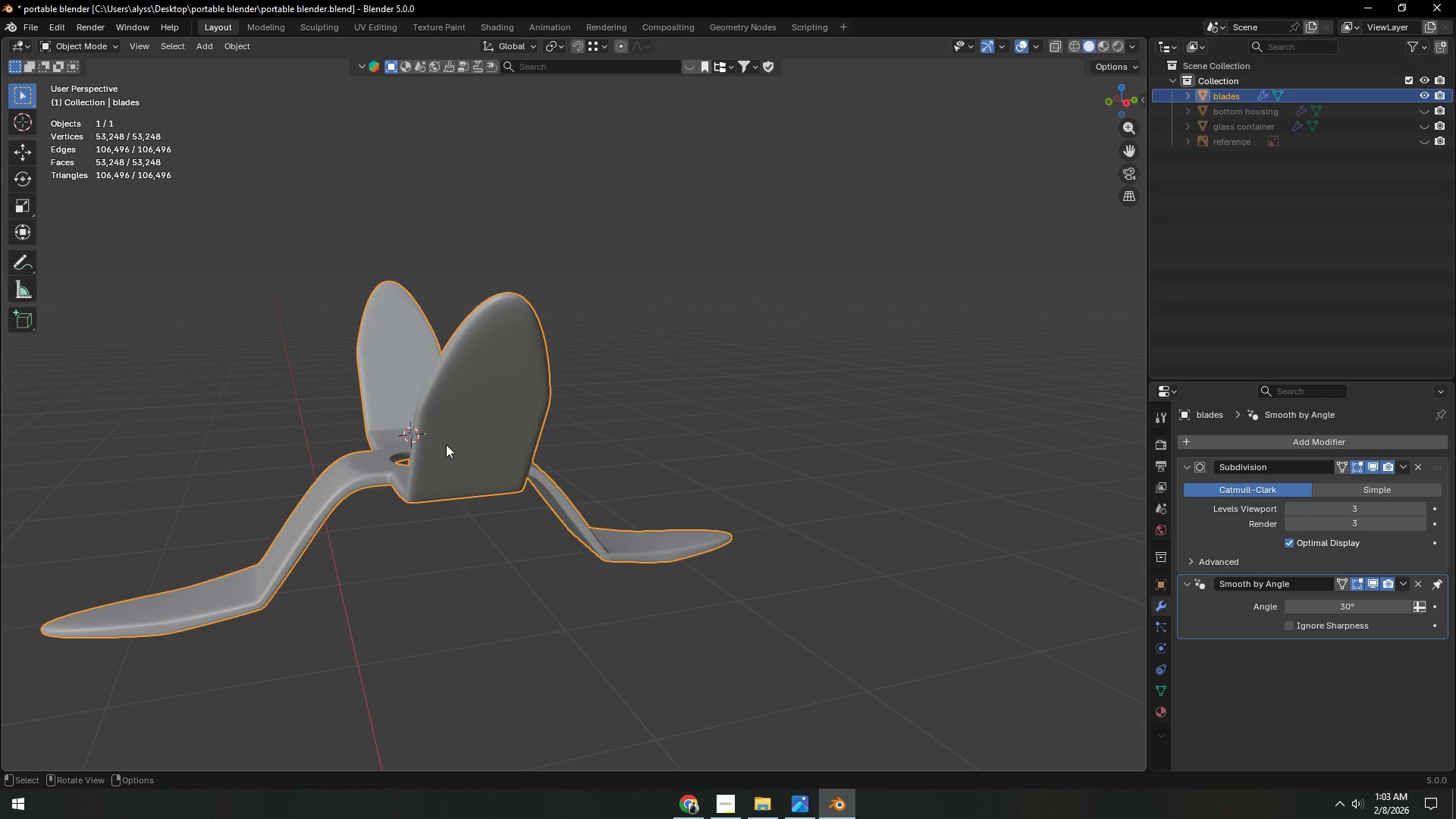 
wait(9.39)
 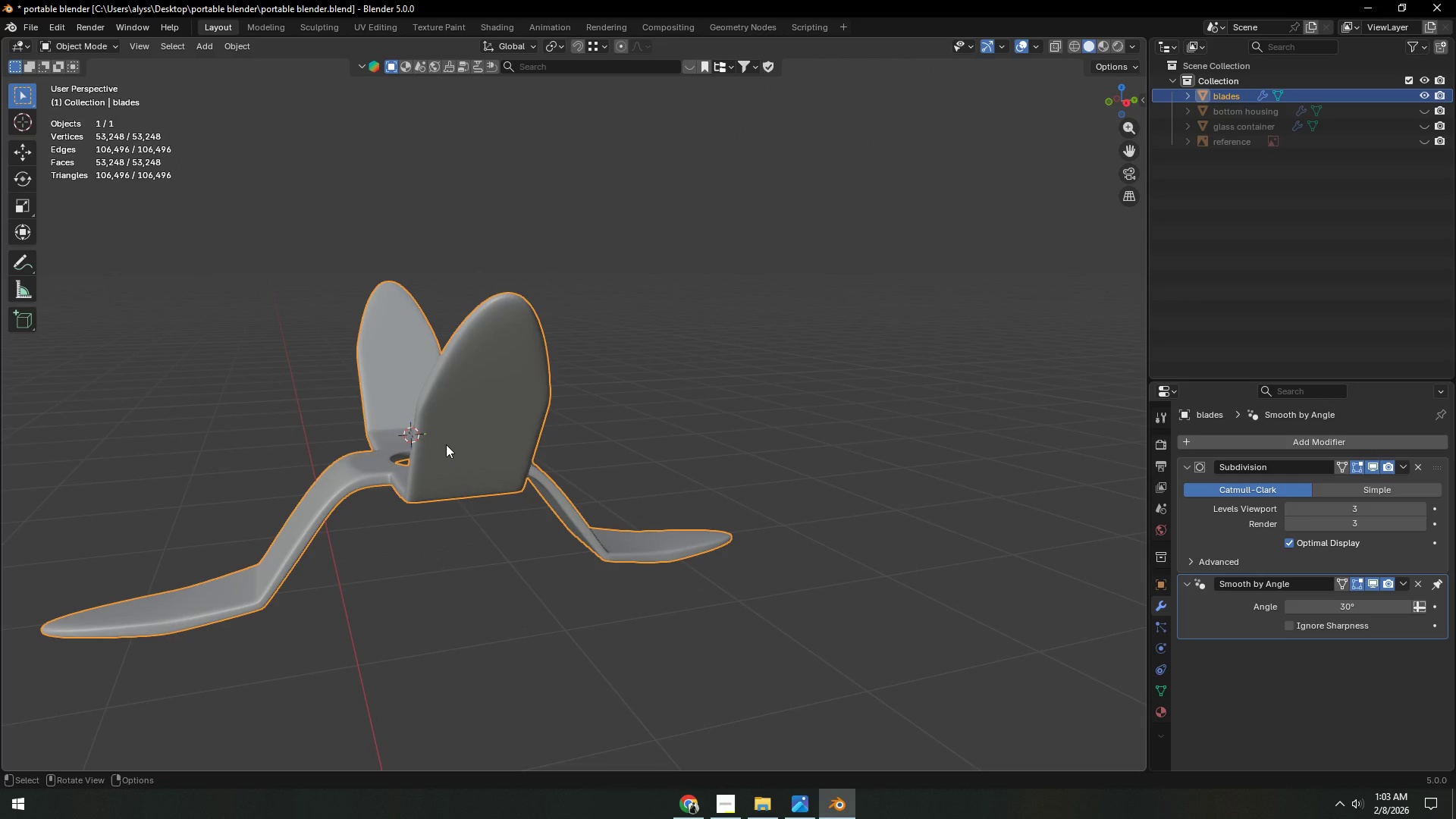 
left_click([696, 807])
 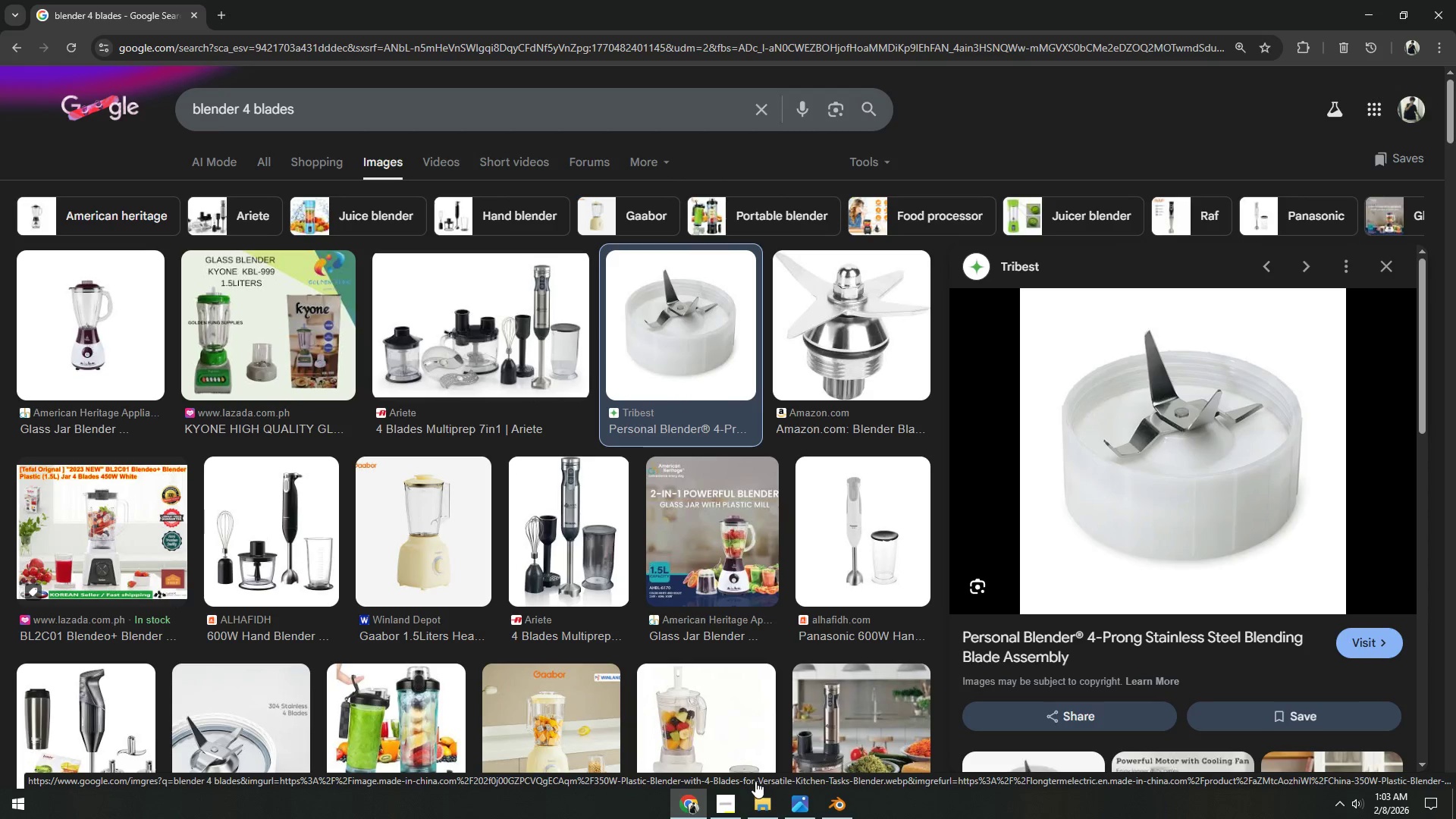 
wait(6.14)
 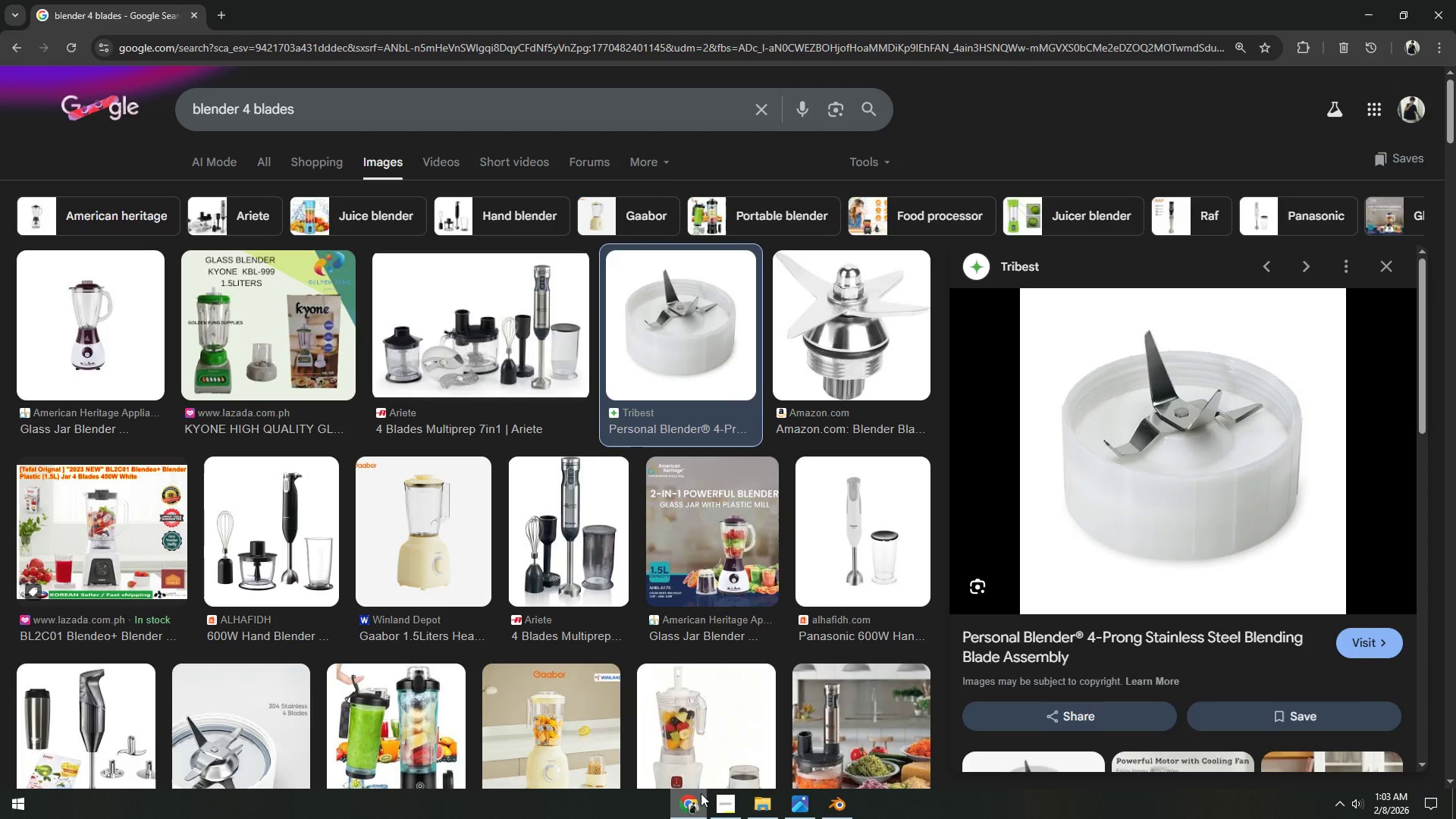 
left_click([836, 795])
 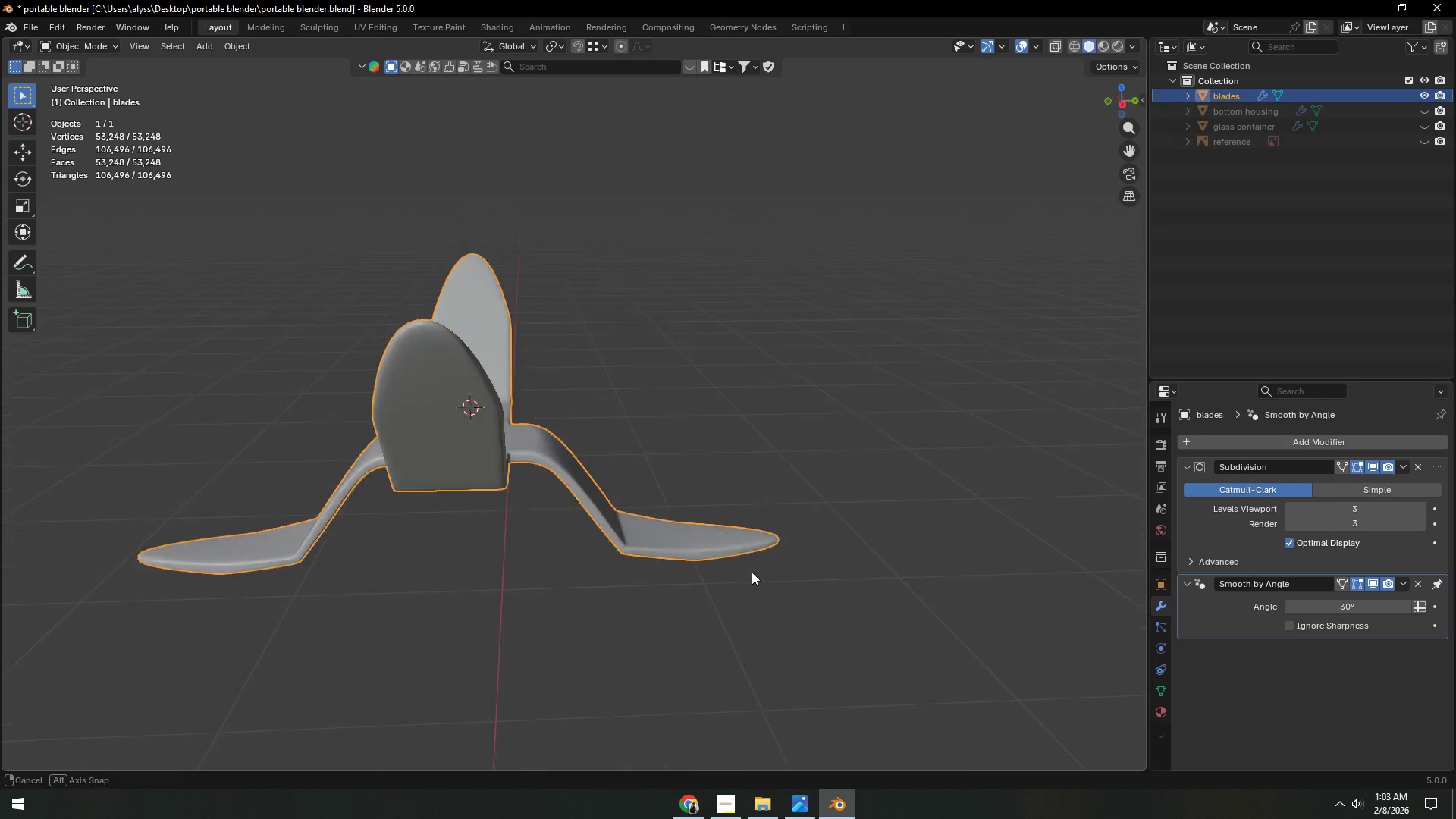 
hold_key(key=ShiftLeft, duration=0.31)
 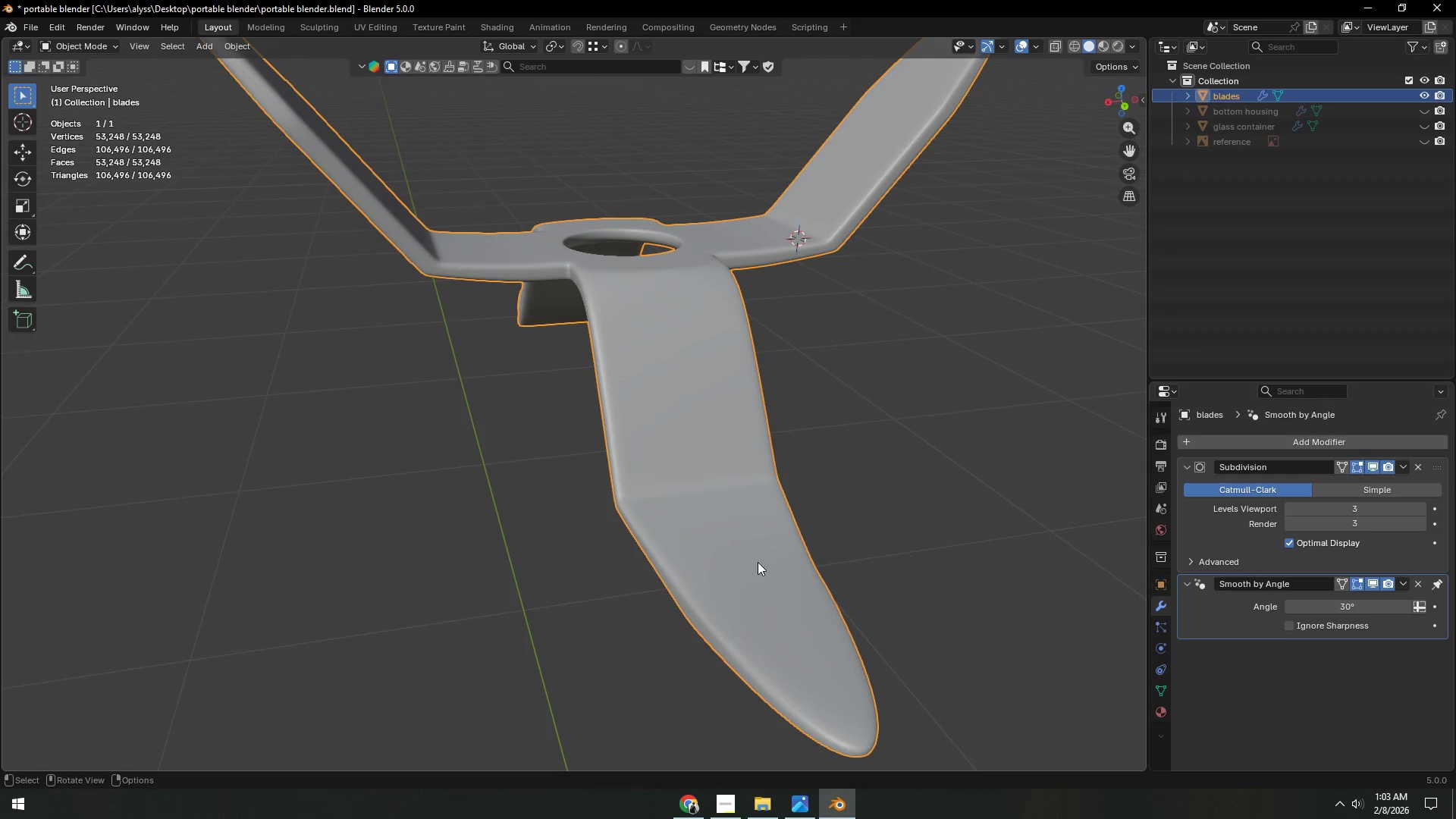 
scroll: coordinate [698, 623], scroll_direction: up, amount: 3.0
 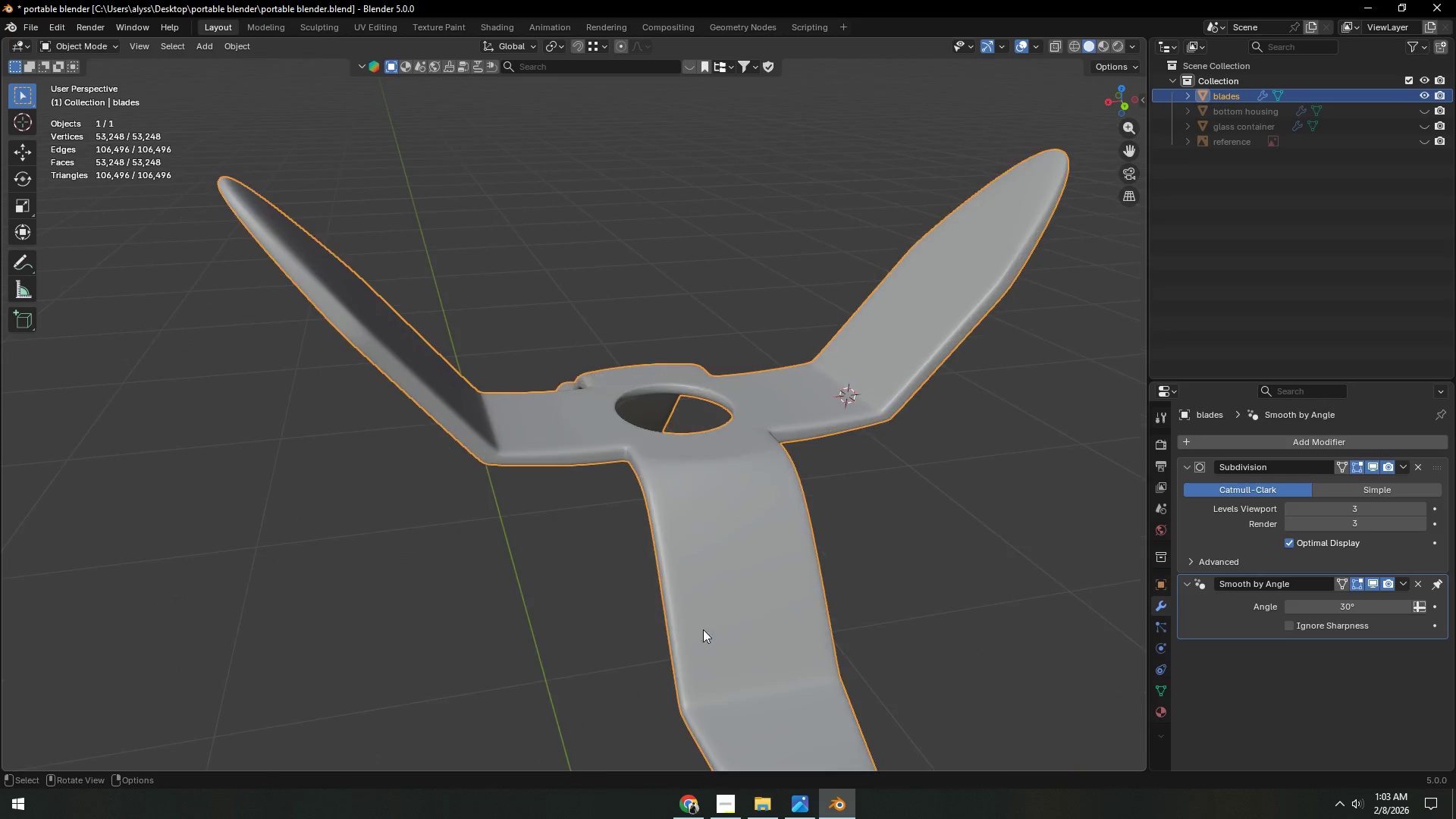 
key(Tab)
 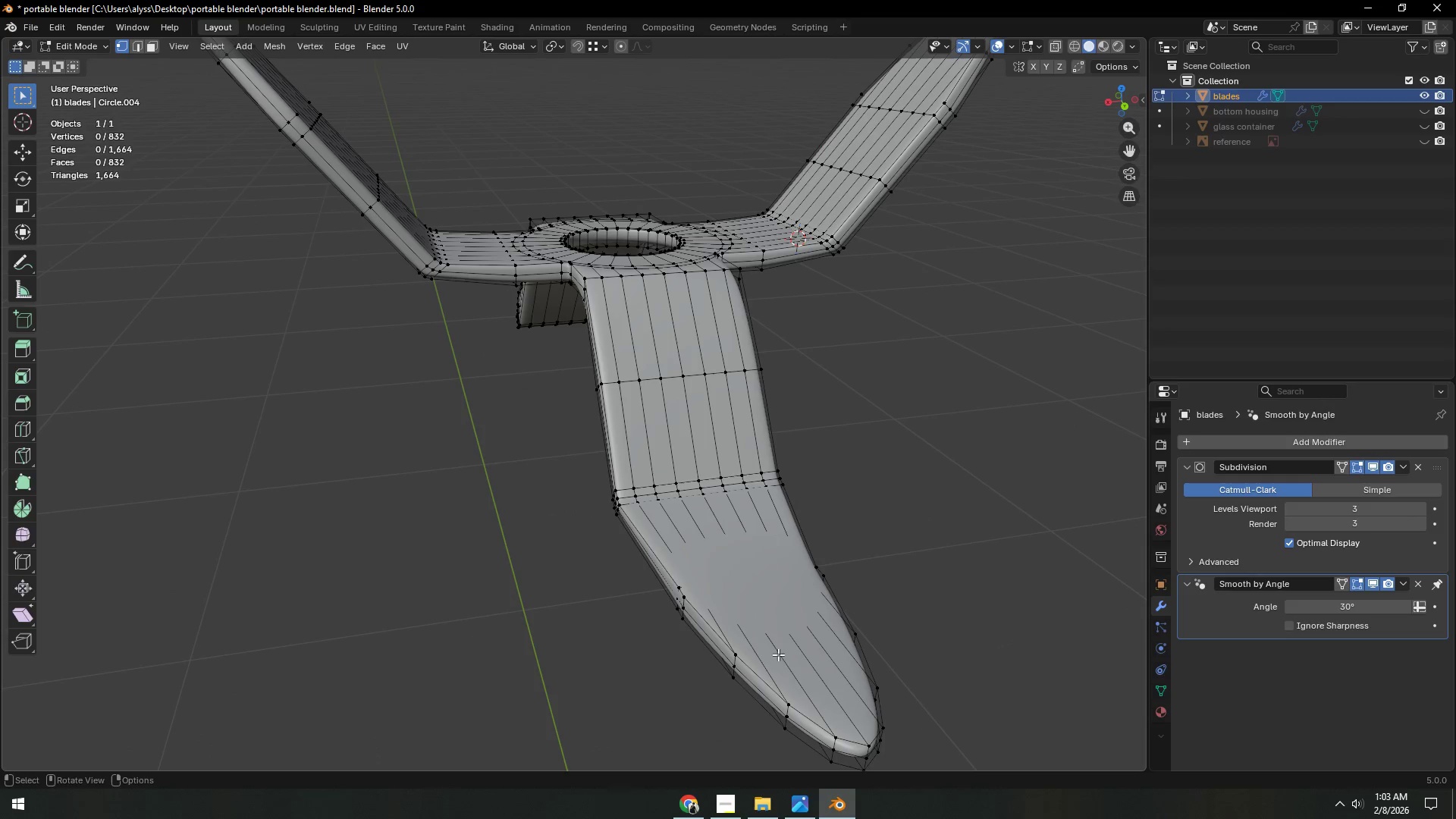 
key(Shift+ShiftLeft)
 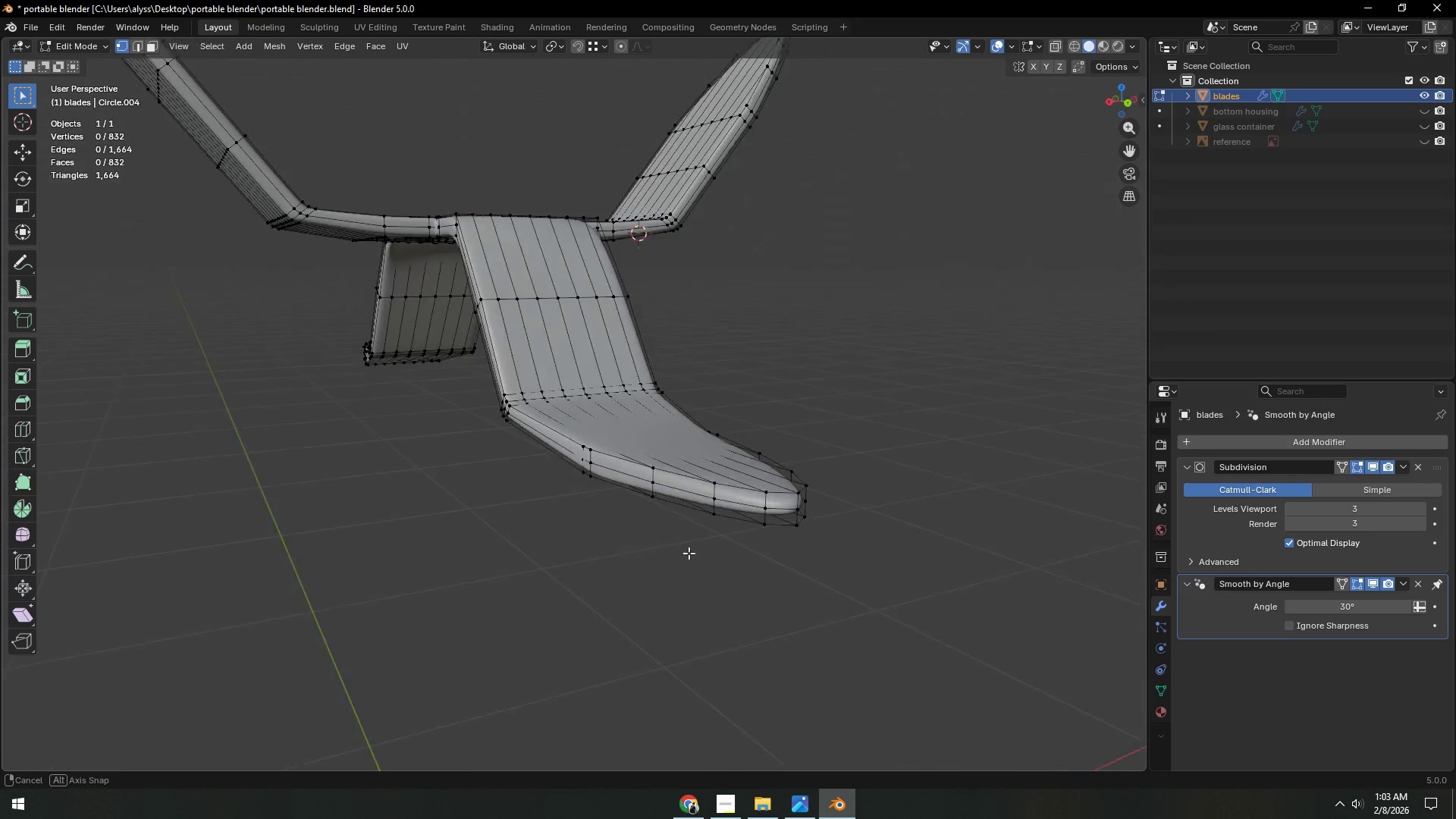 
scroll: coordinate [689, 554], scroll_direction: up, amount: 4.0
 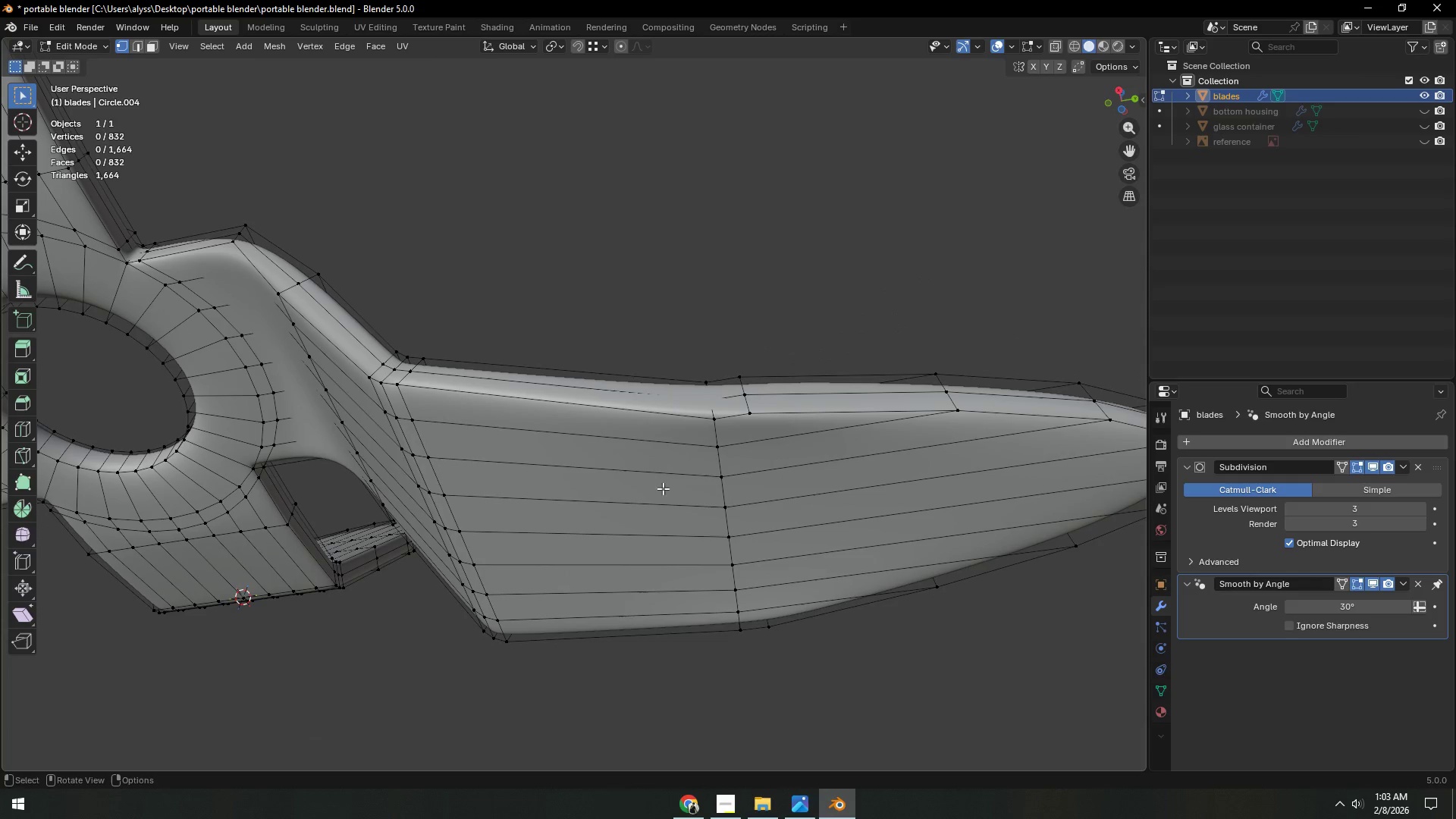 
key(4)
 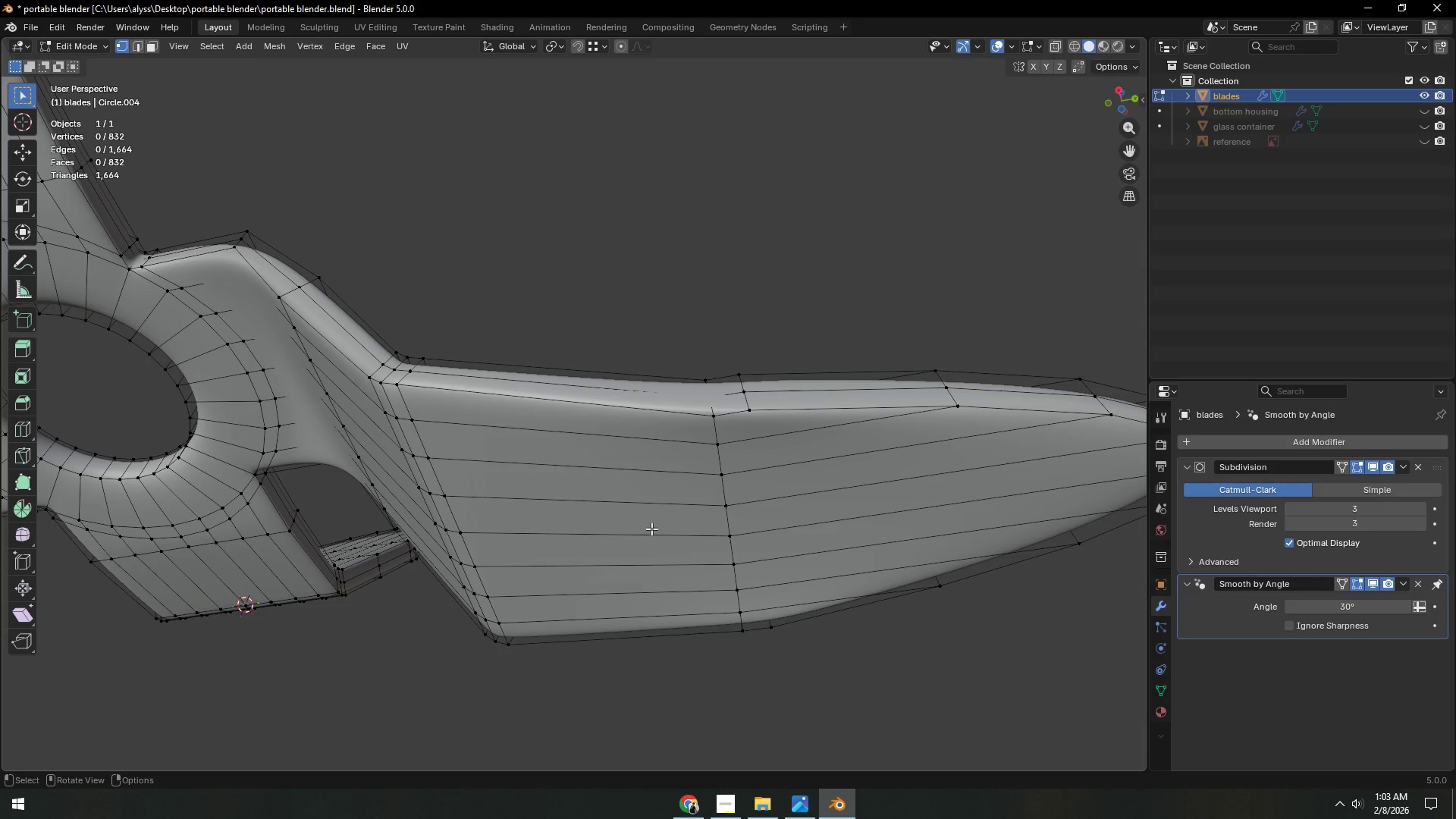 
type(3c)
 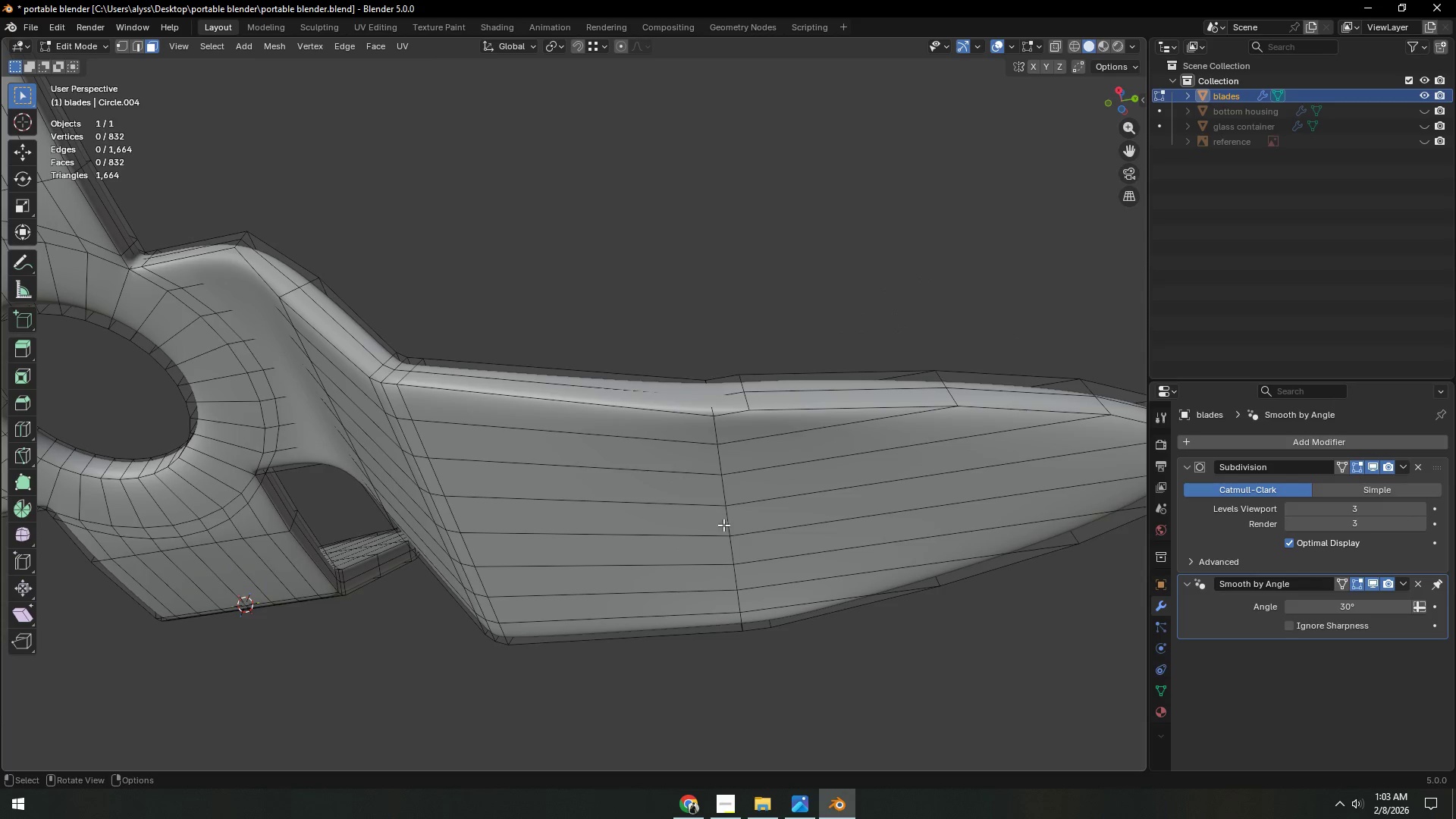 
key(C)
 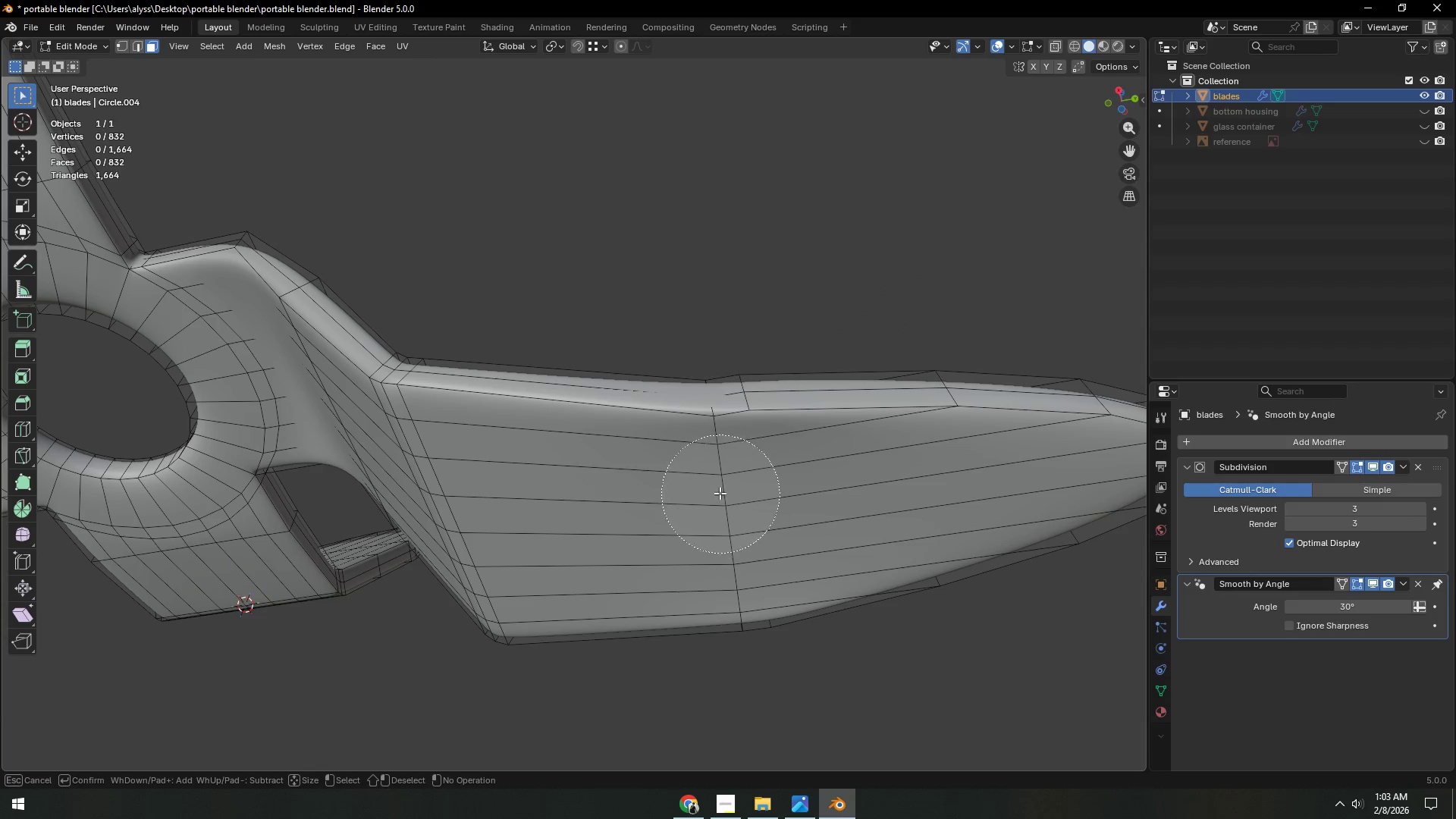 
left_click([716, 484])
 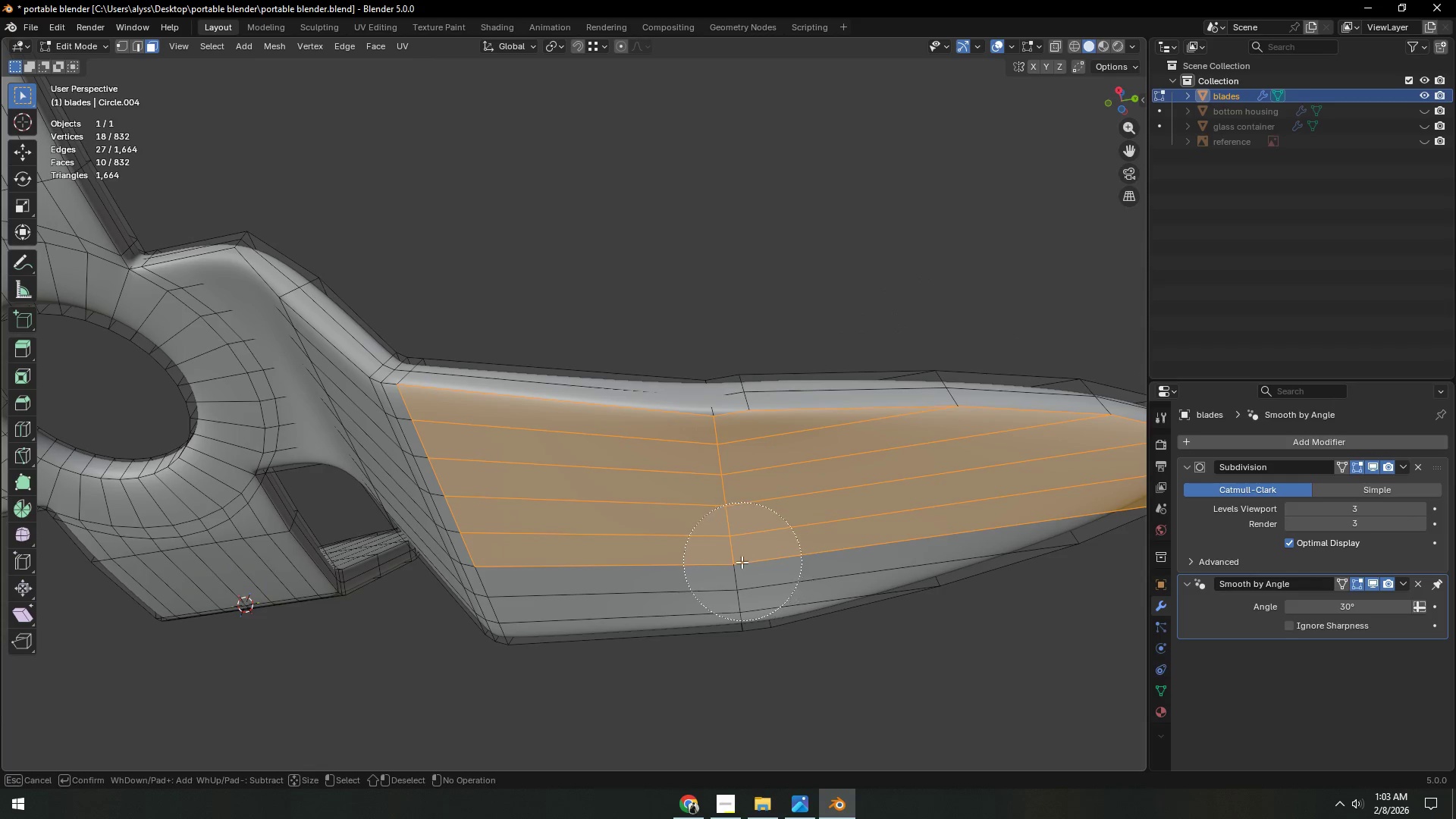 
left_click([733, 566])
 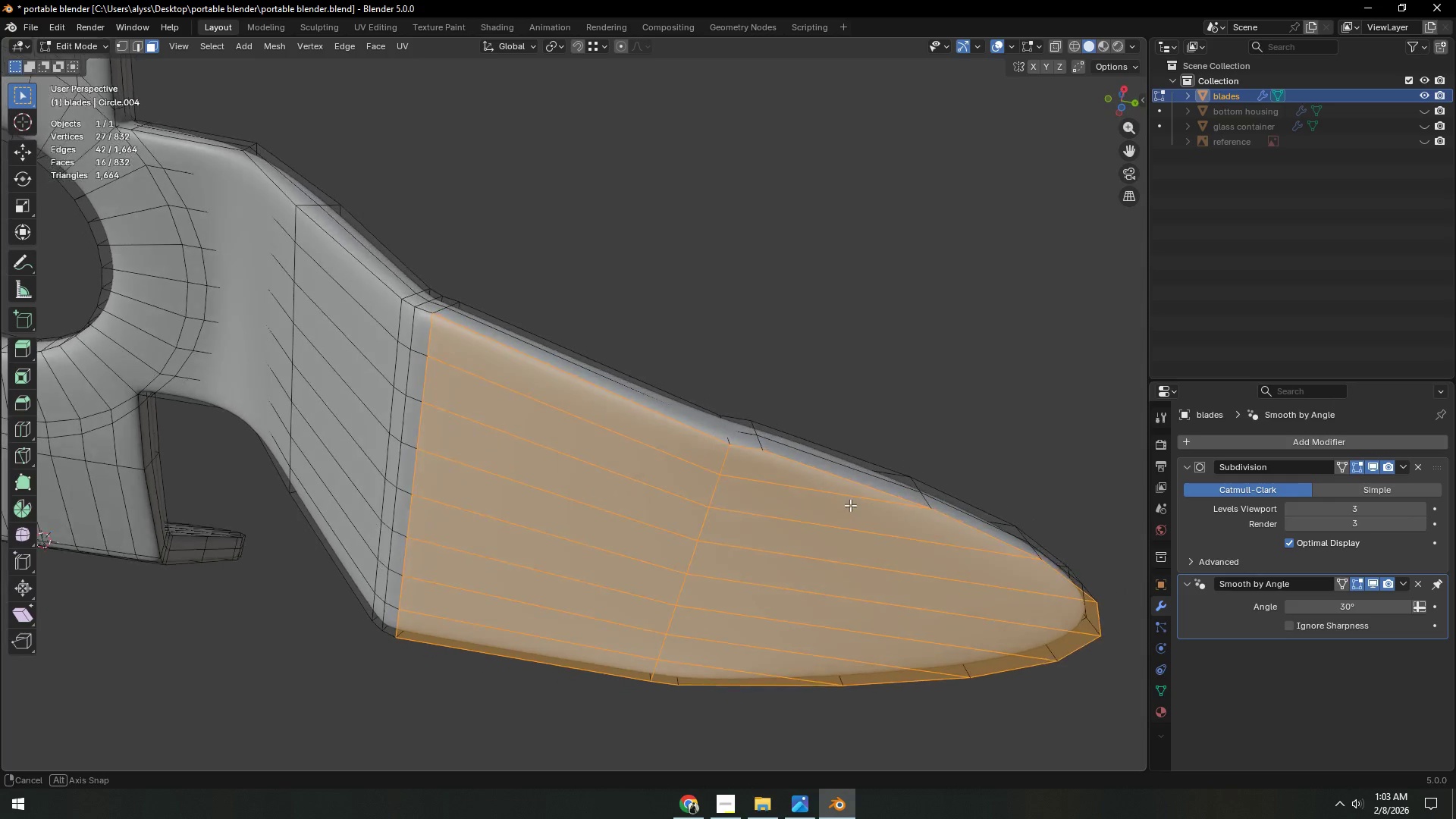 
key(C)
 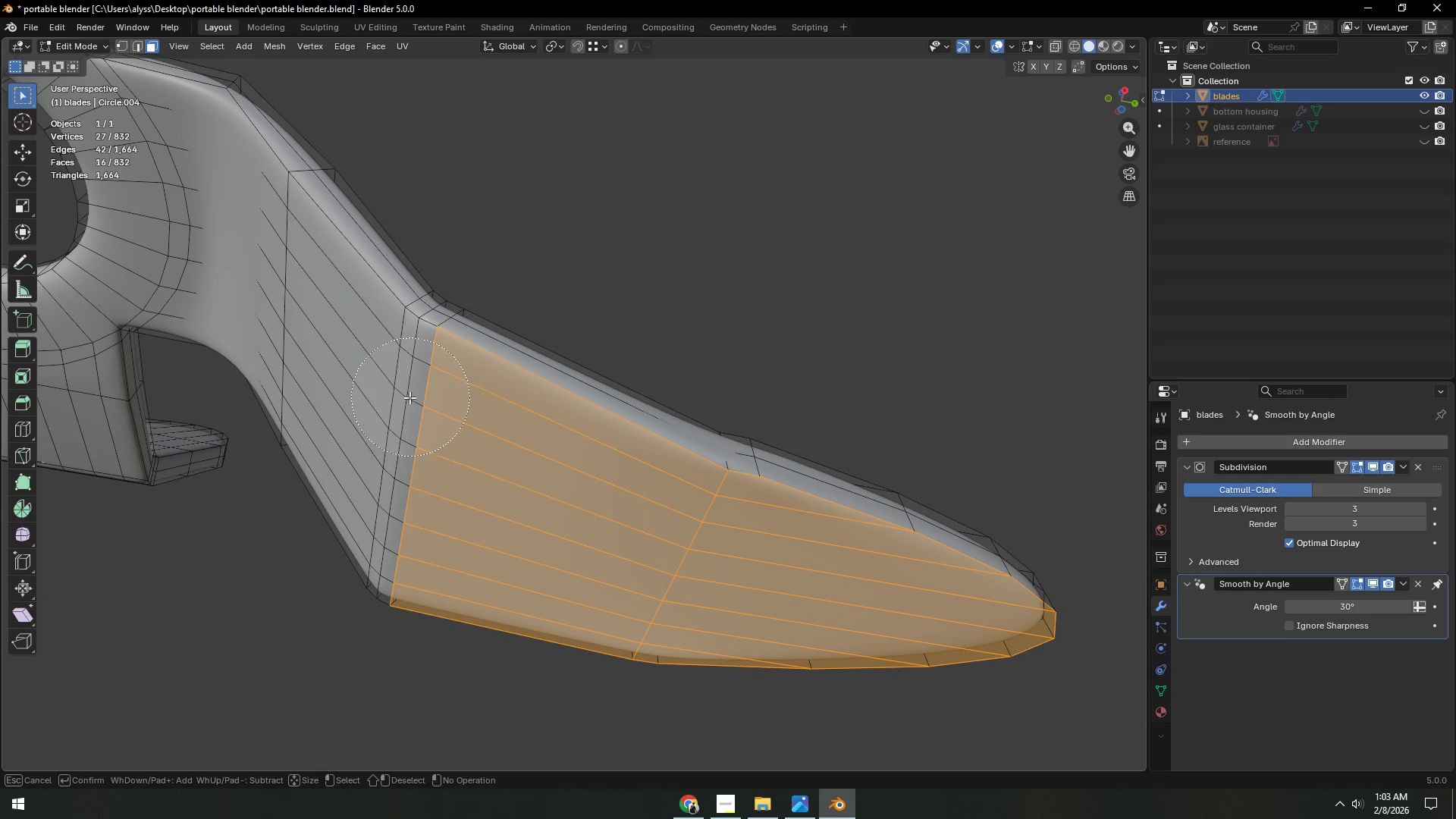 
left_click([401, 400])
 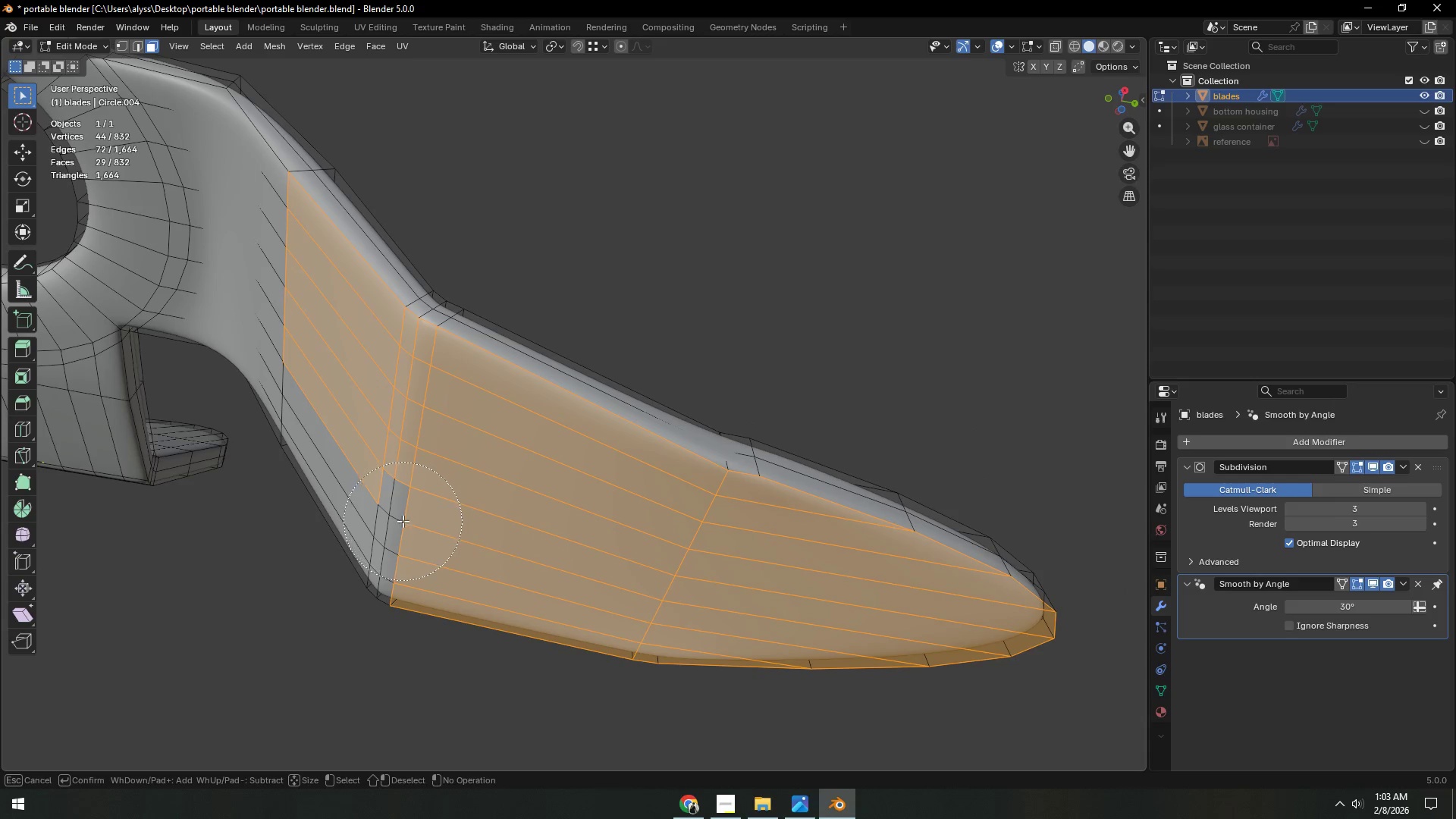 
left_click([403, 532])
 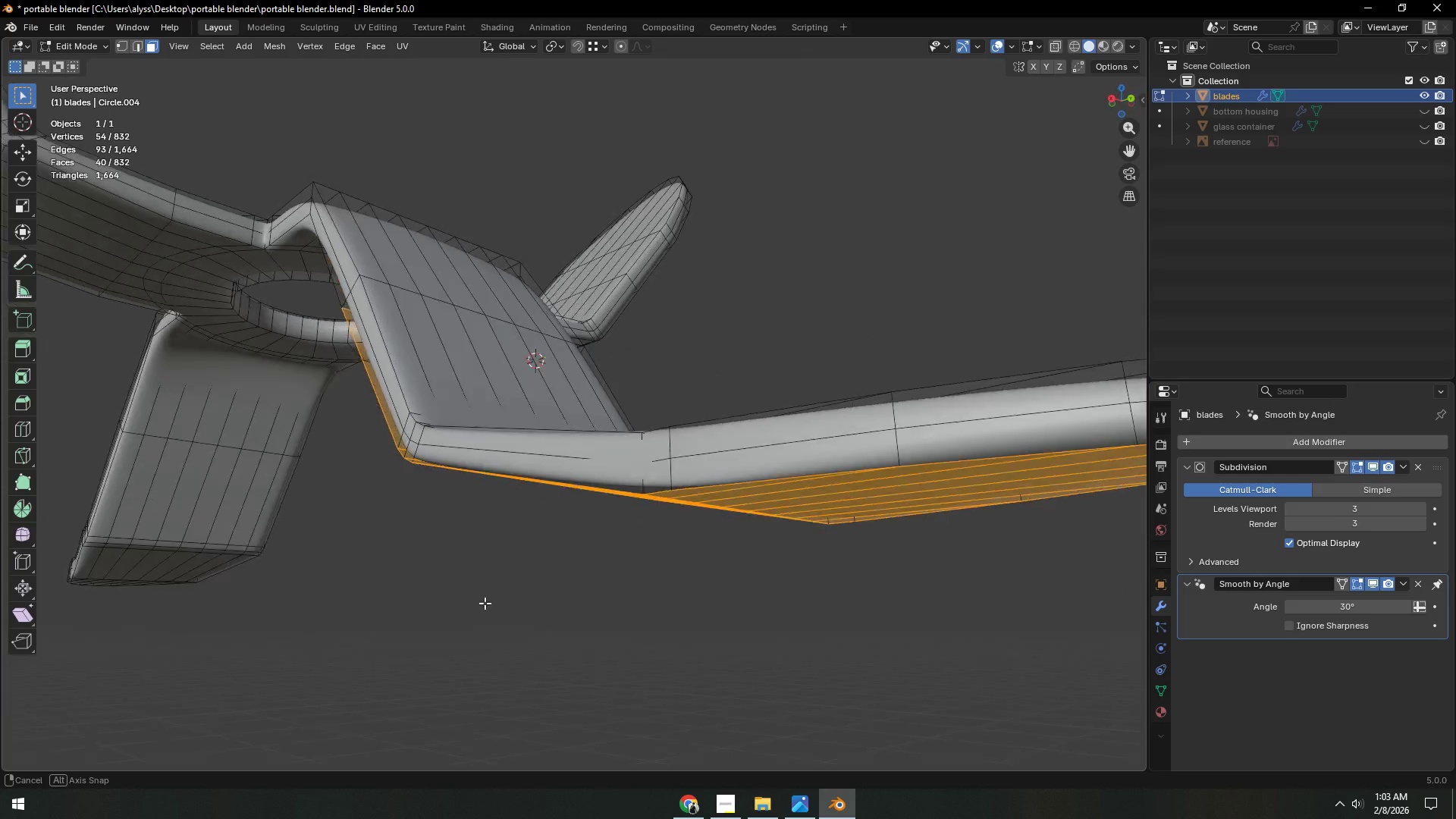 
type(sx)
 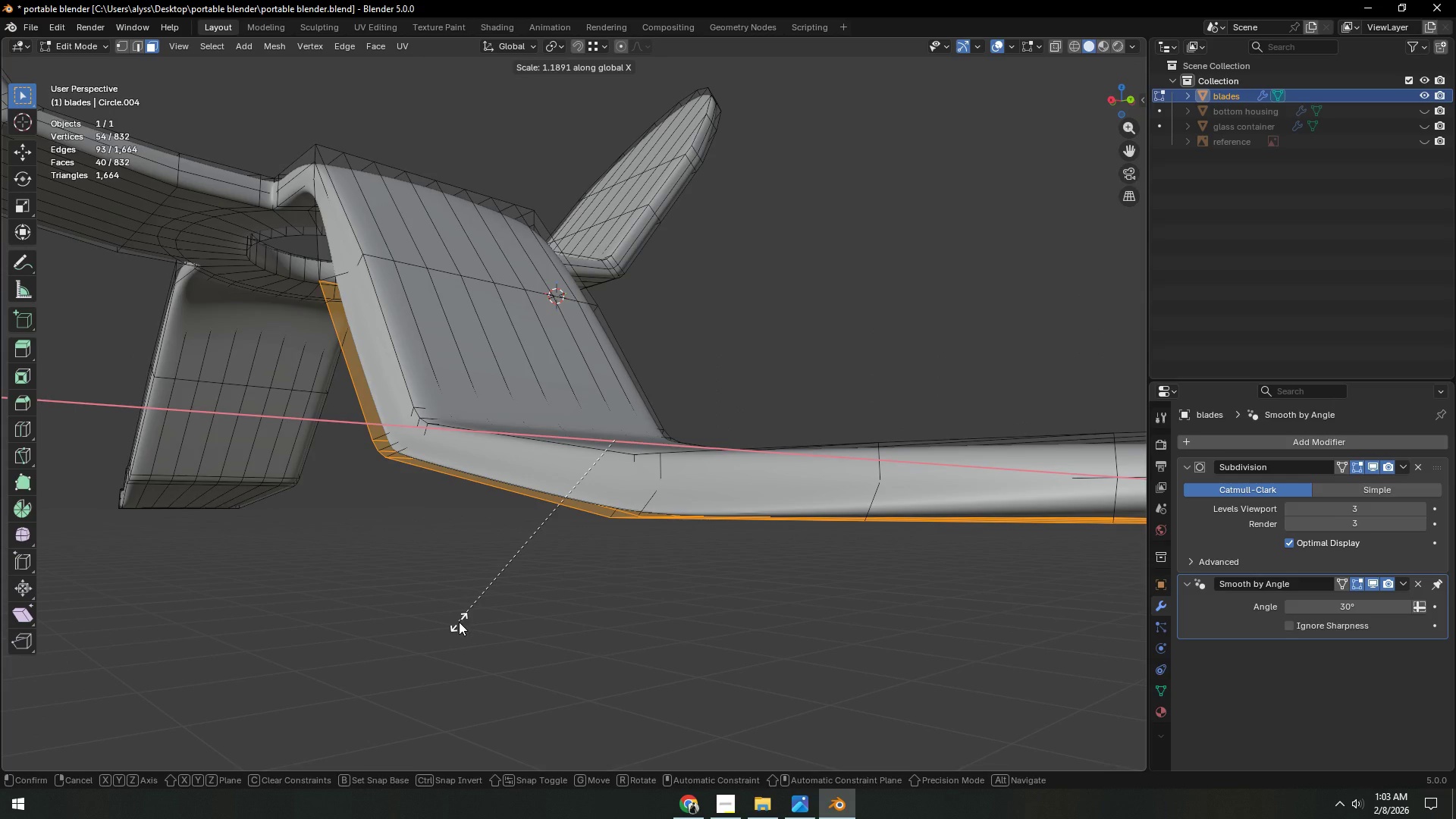 
right_click([459, 622])
 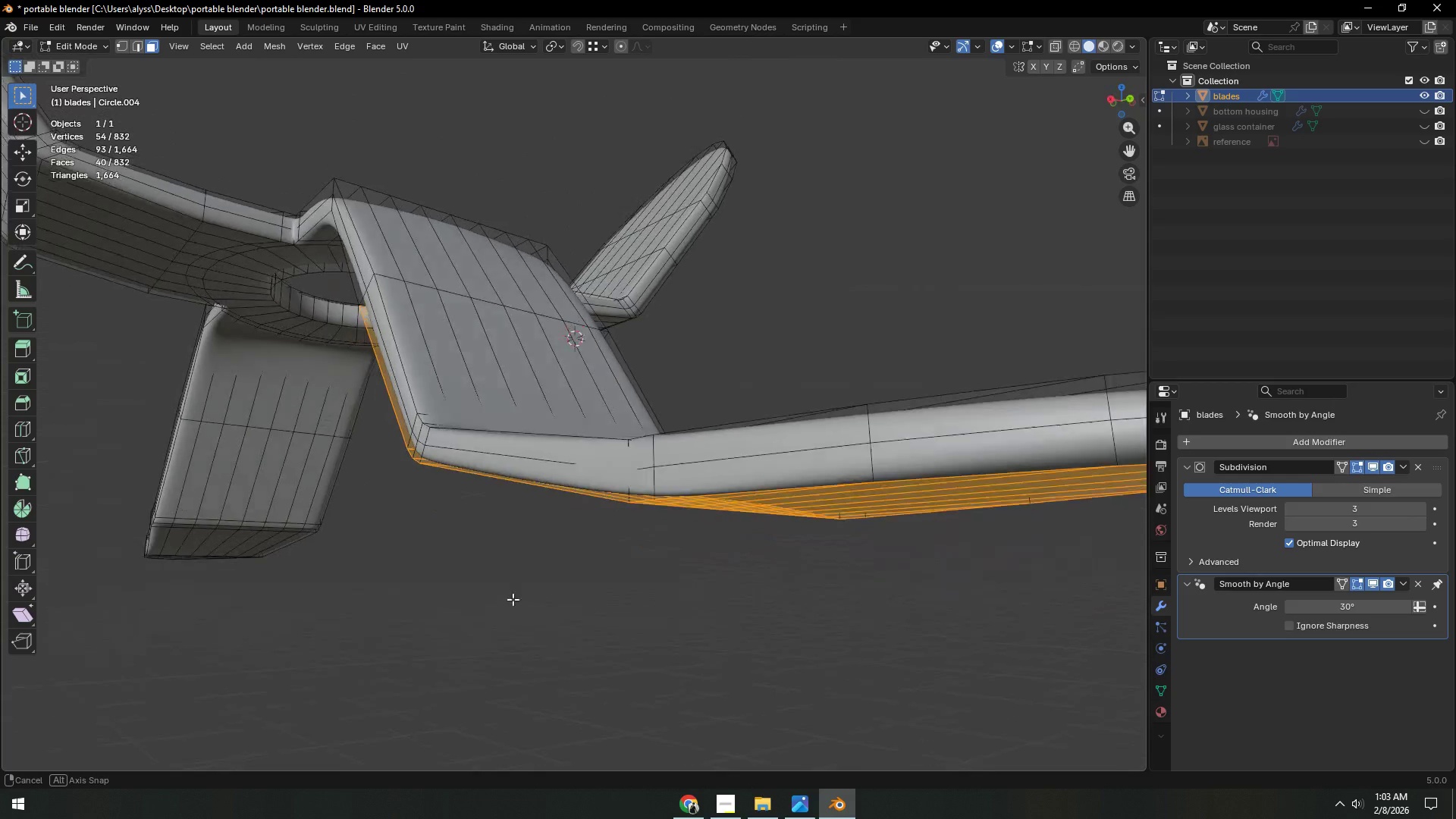 
key(X)
 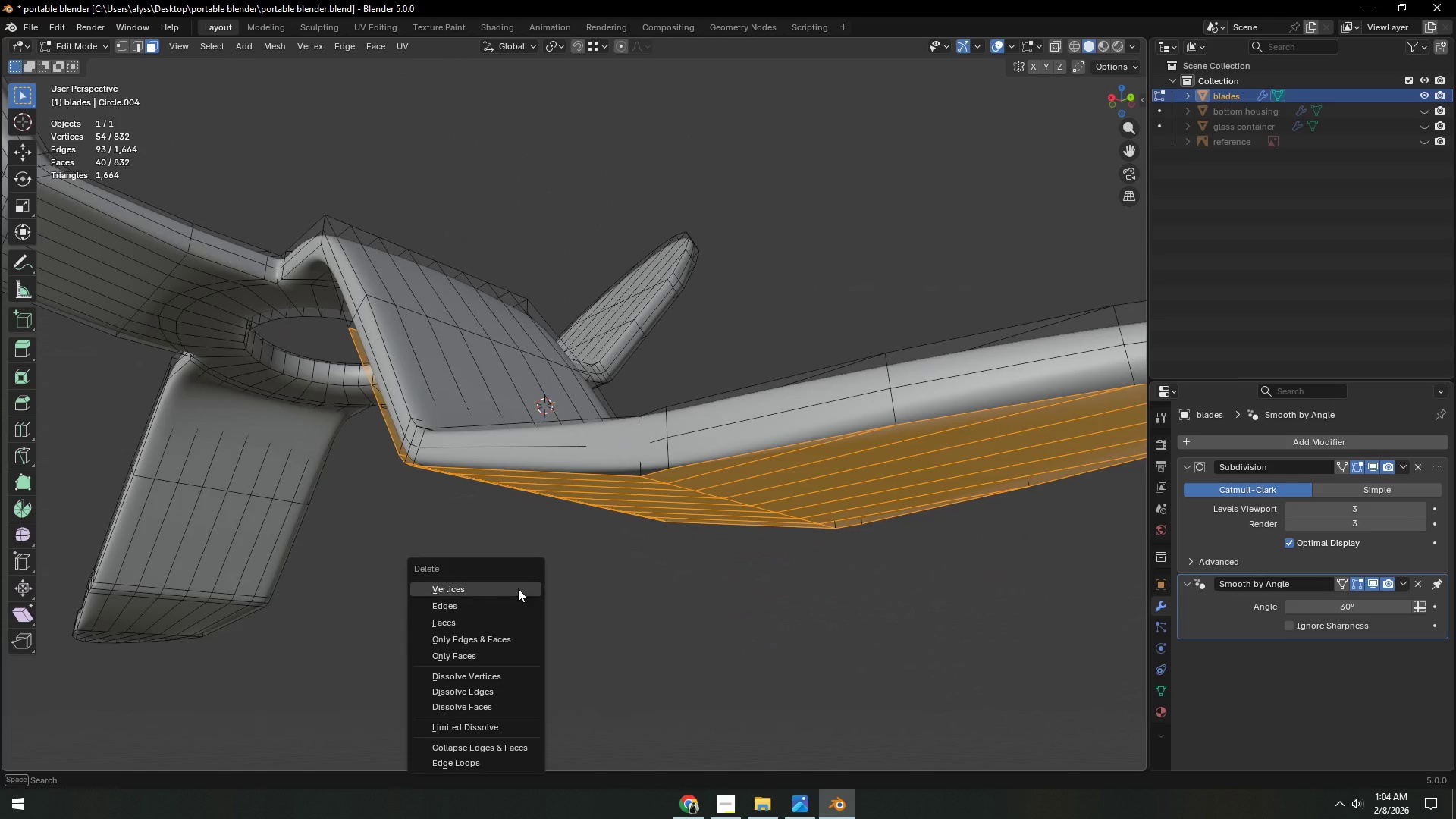 
right_click([518, 588])
 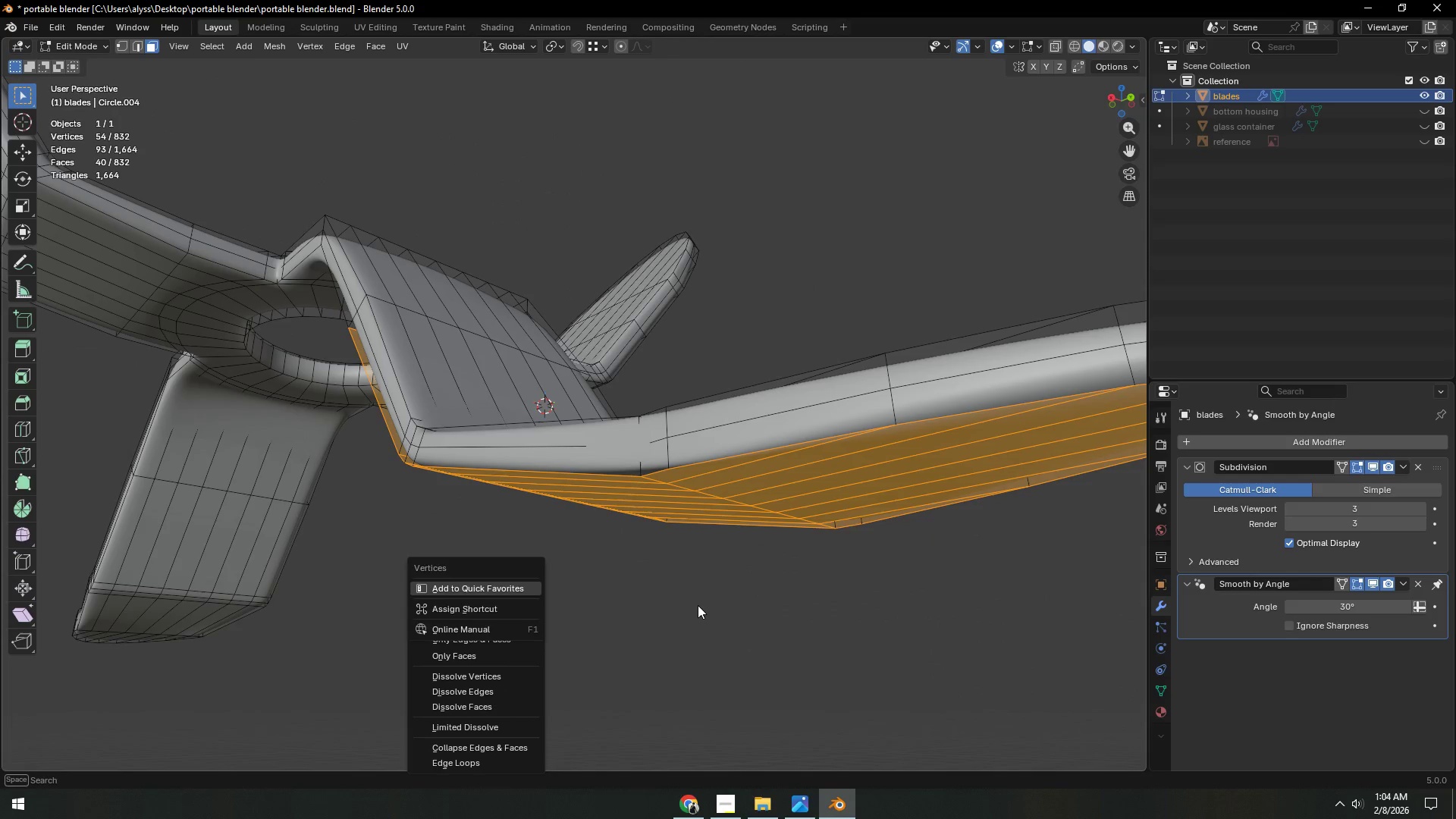 
left_click([698, 605])
 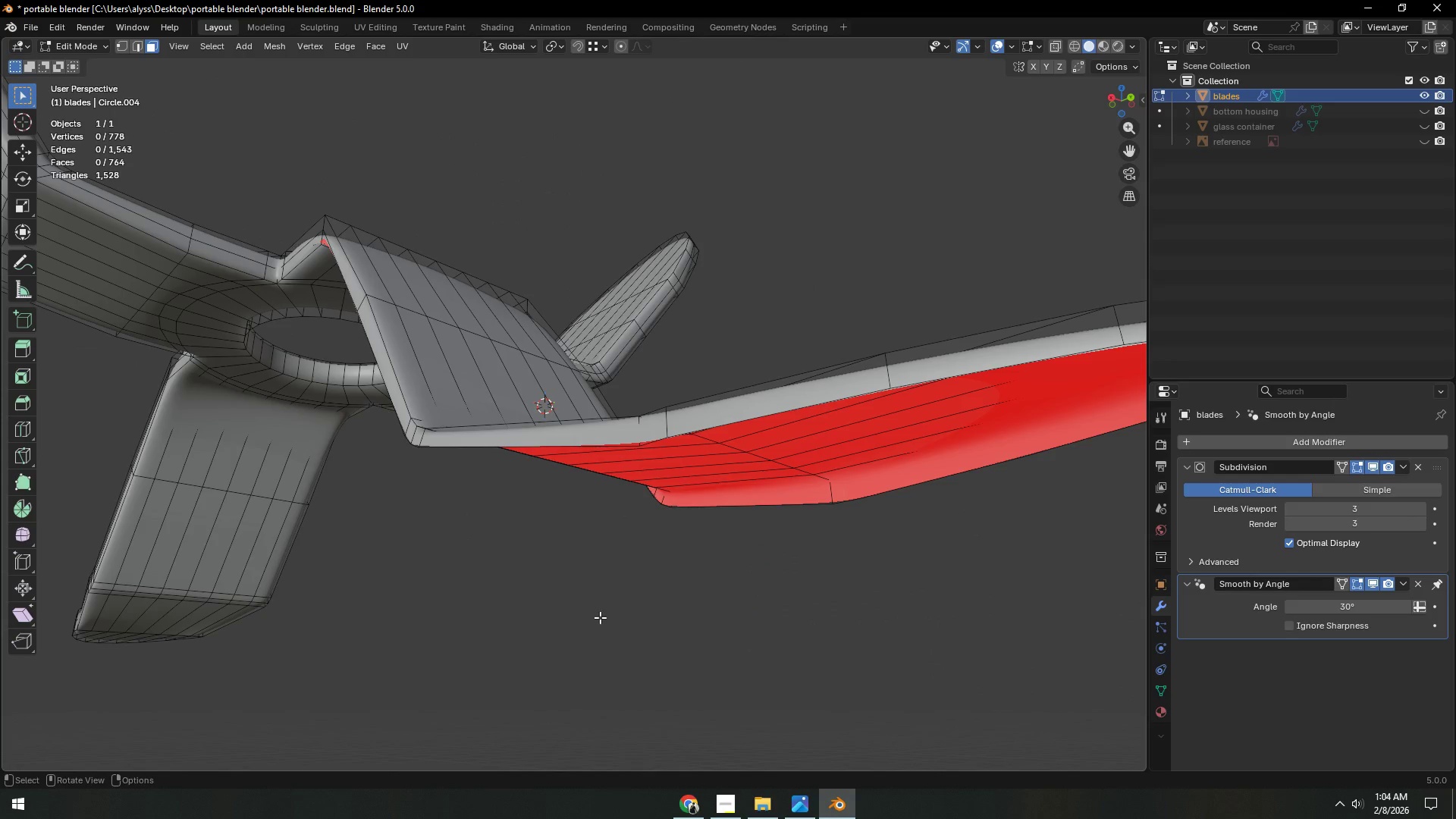 
key(Control+Z)
 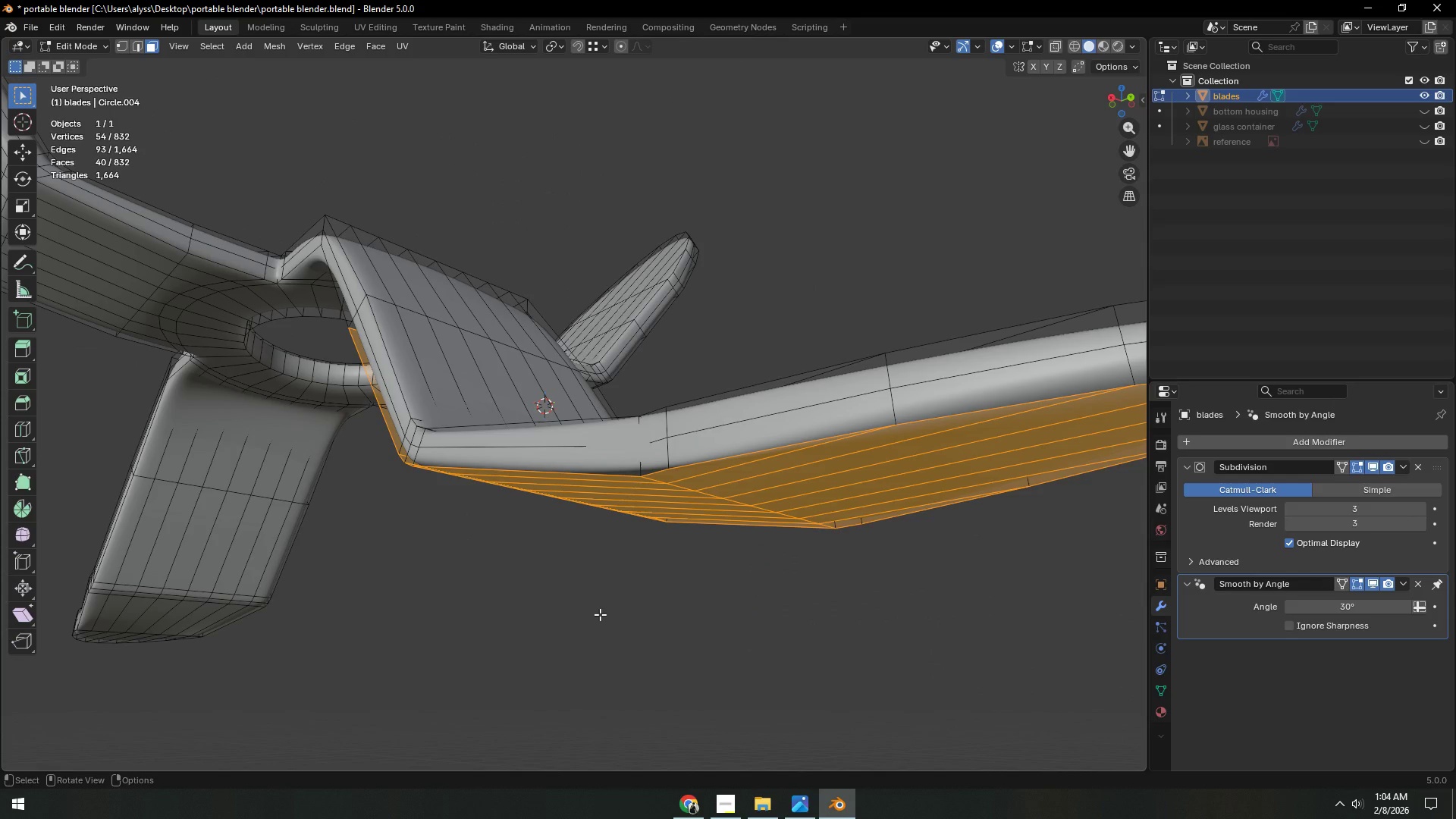 
type(sx)
 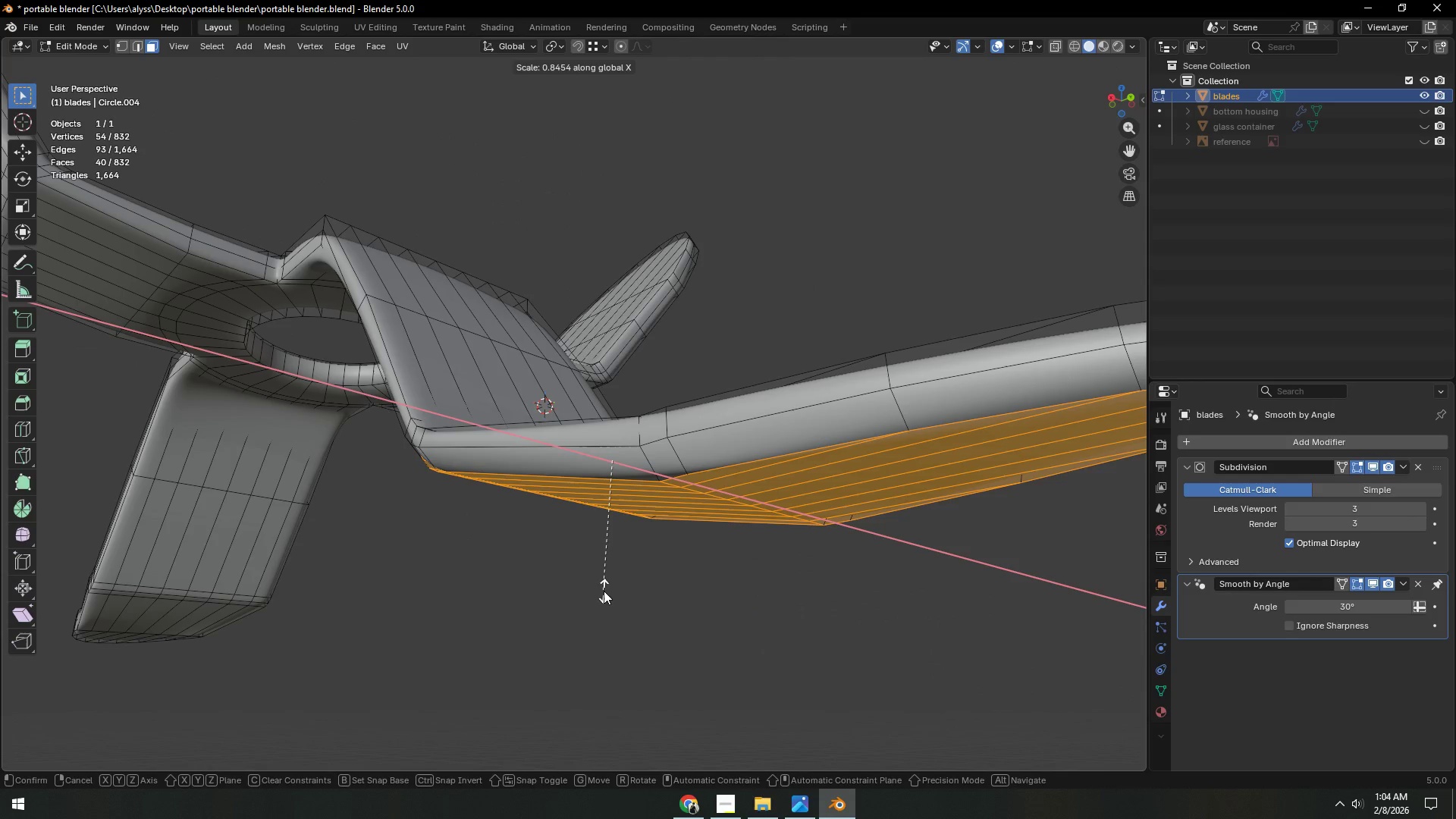 
left_click([604, 589])
 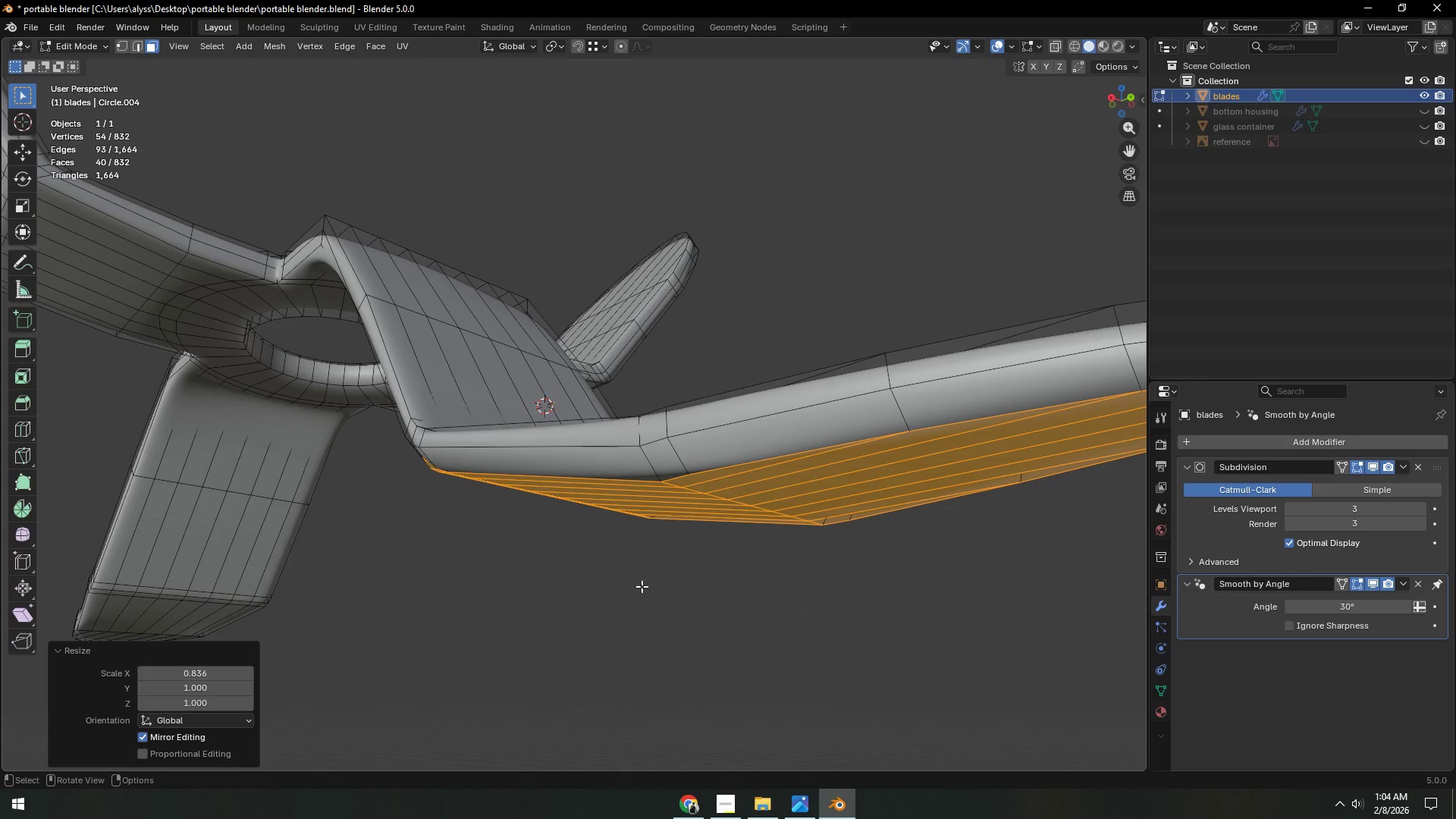 
scroll: coordinate [730, 588], scroll_direction: down, amount: 3.0
 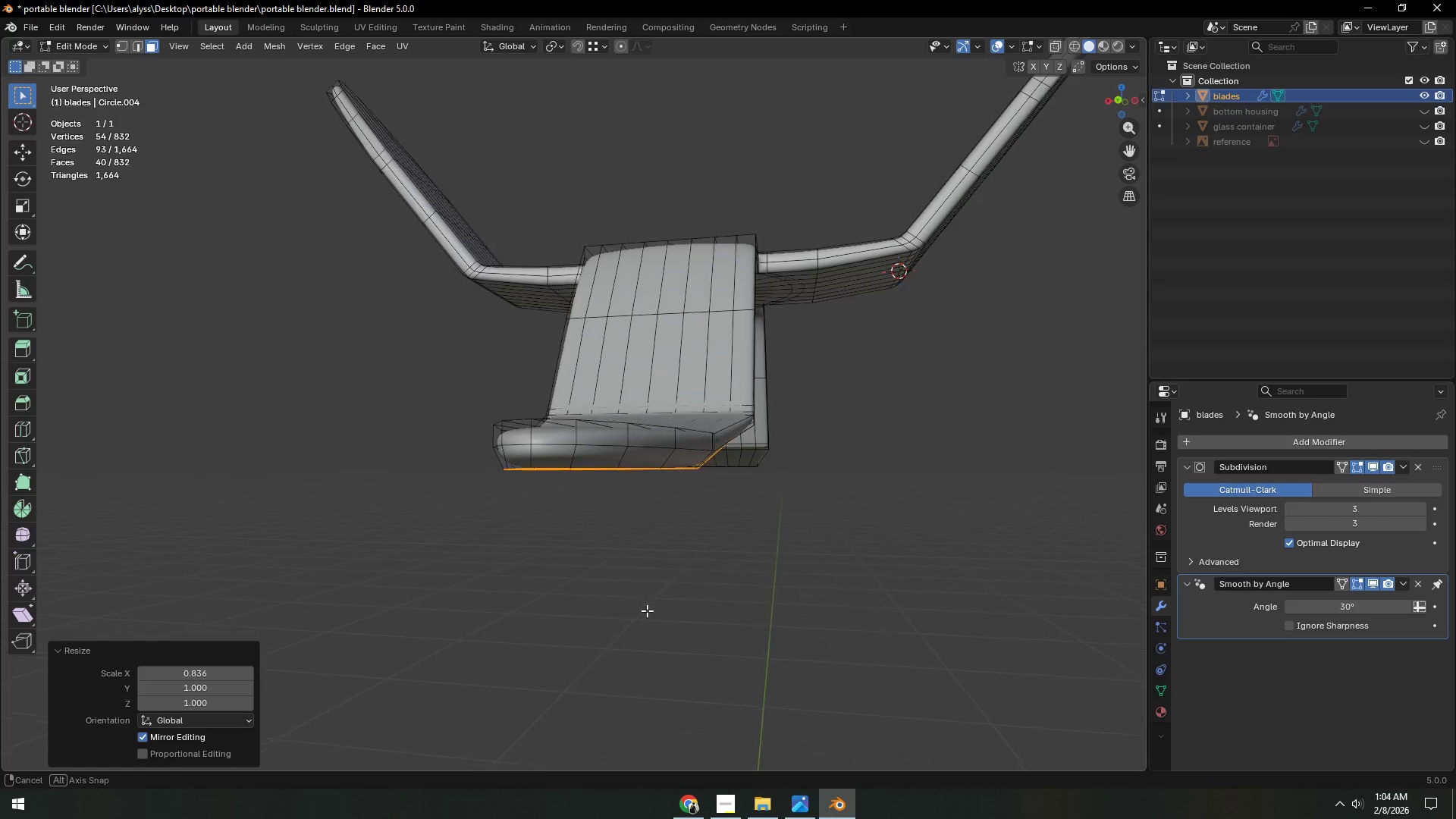 
scroll: coordinate [645, 620], scroll_direction: up, amount: 3.0
 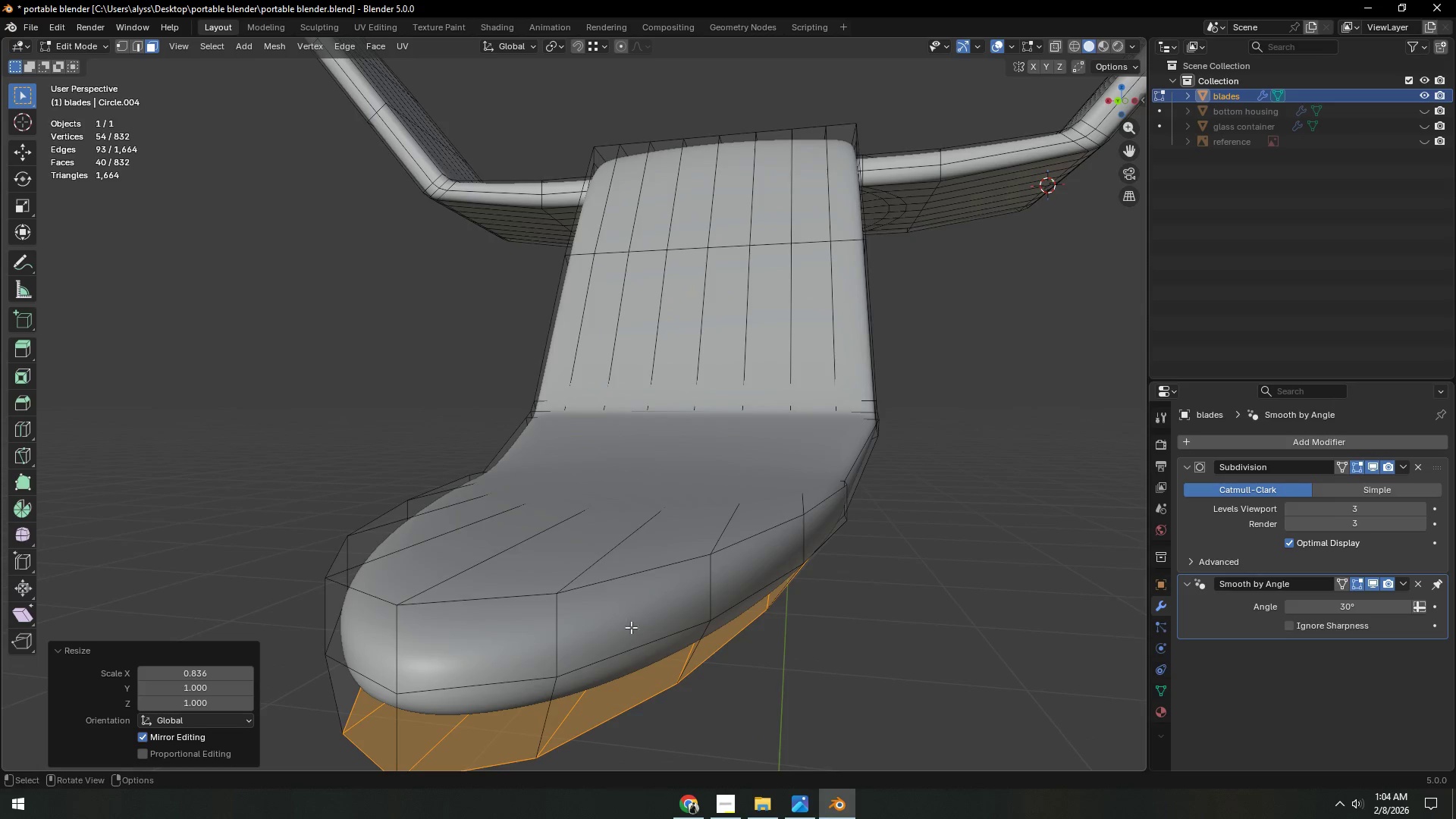 
key(2)
 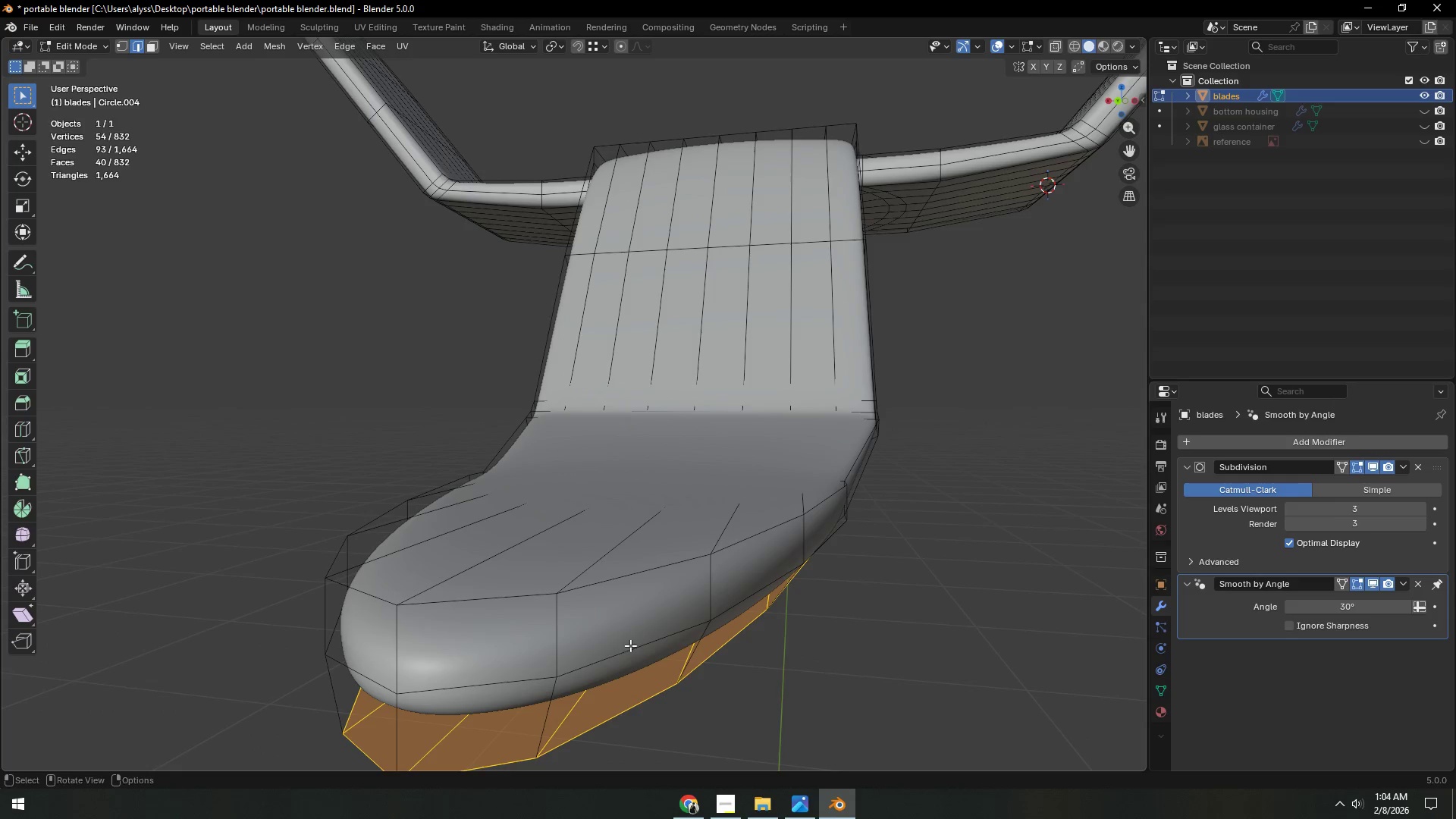 
hold_key(key=AltLeft, duration=0.58)
left_click([631, 646])
 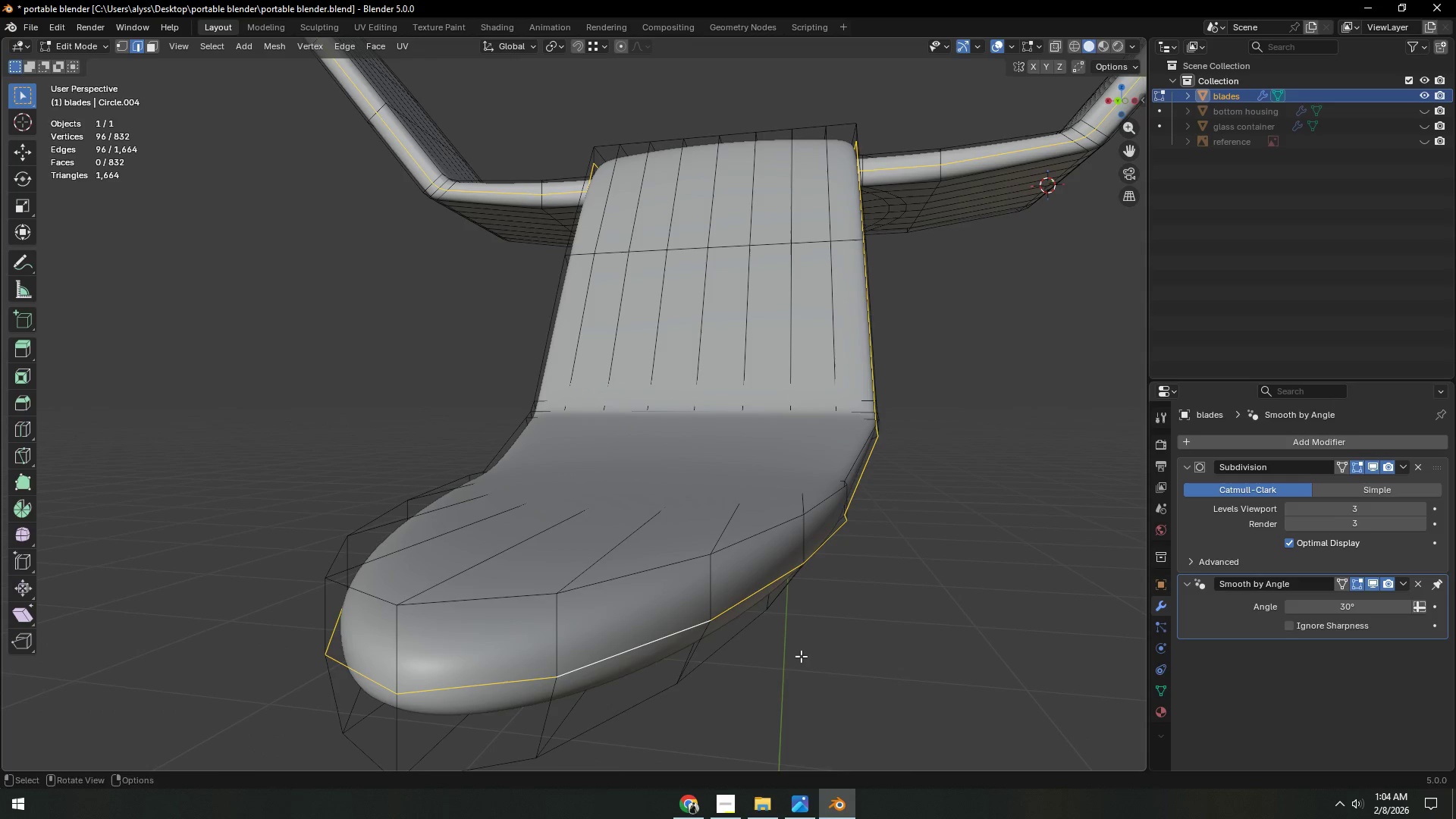 
type(gg)
 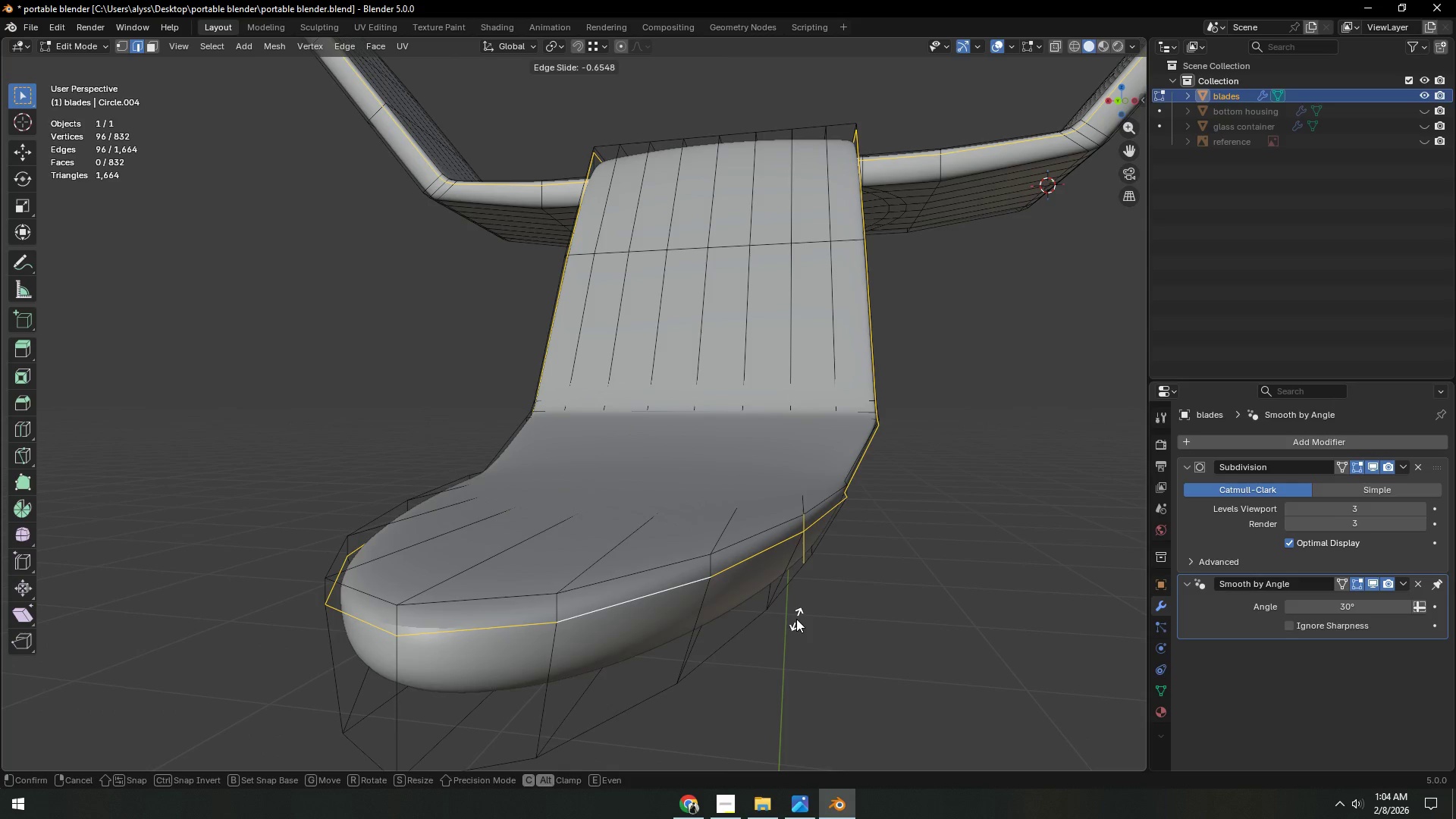 
left_click([794, 625])
 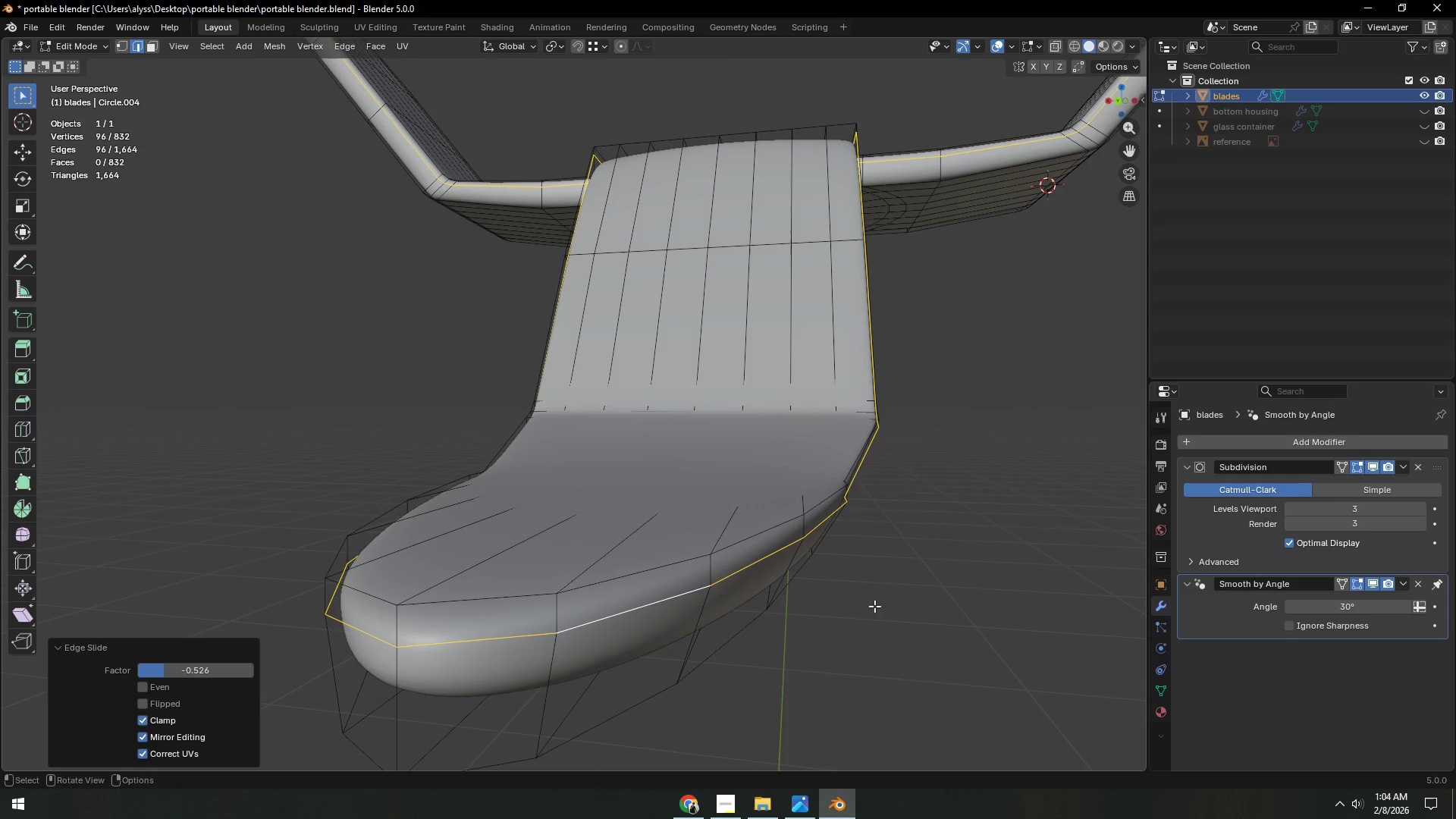 
double_click([959, 598])
 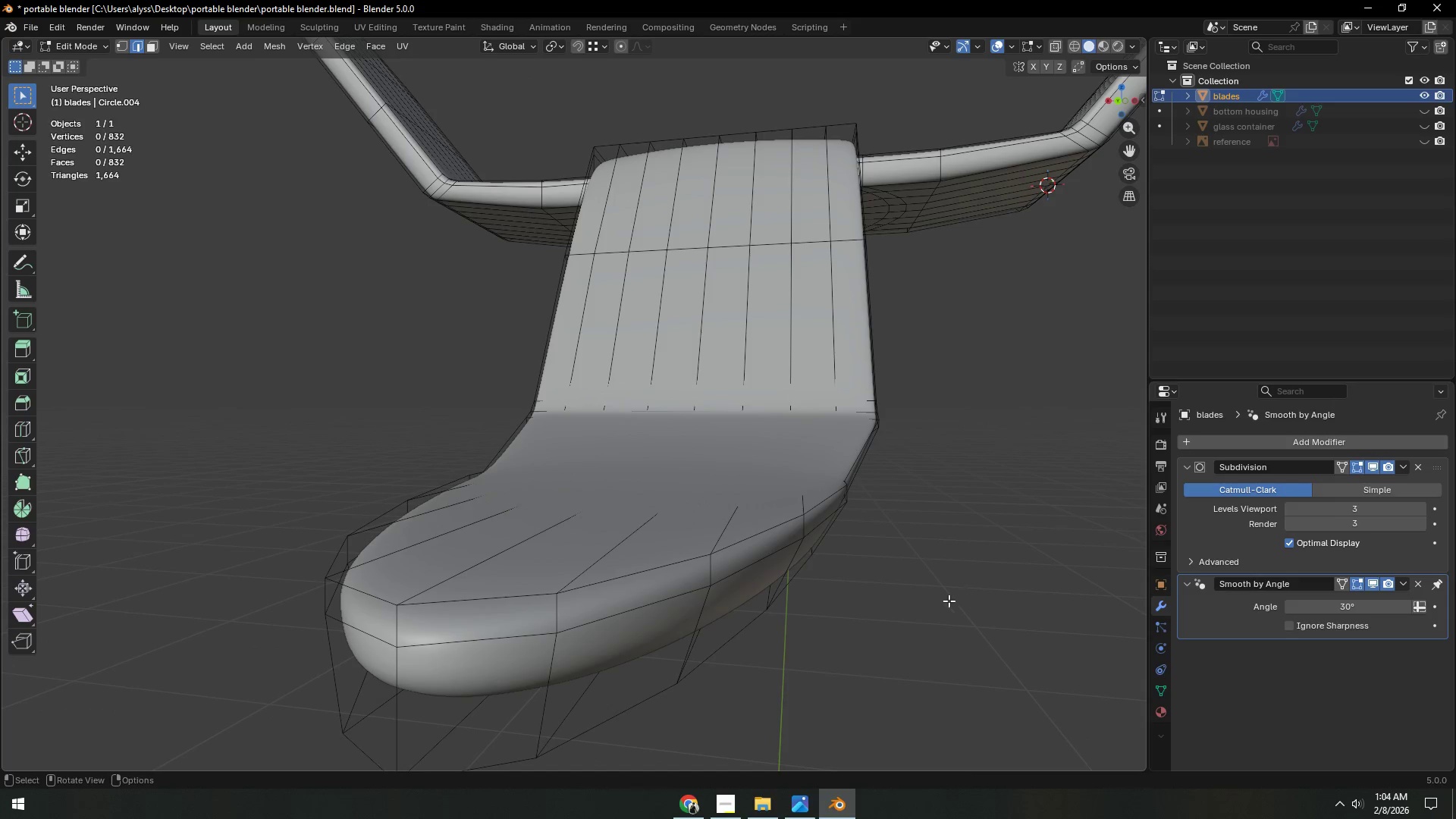 
key(Tab)
 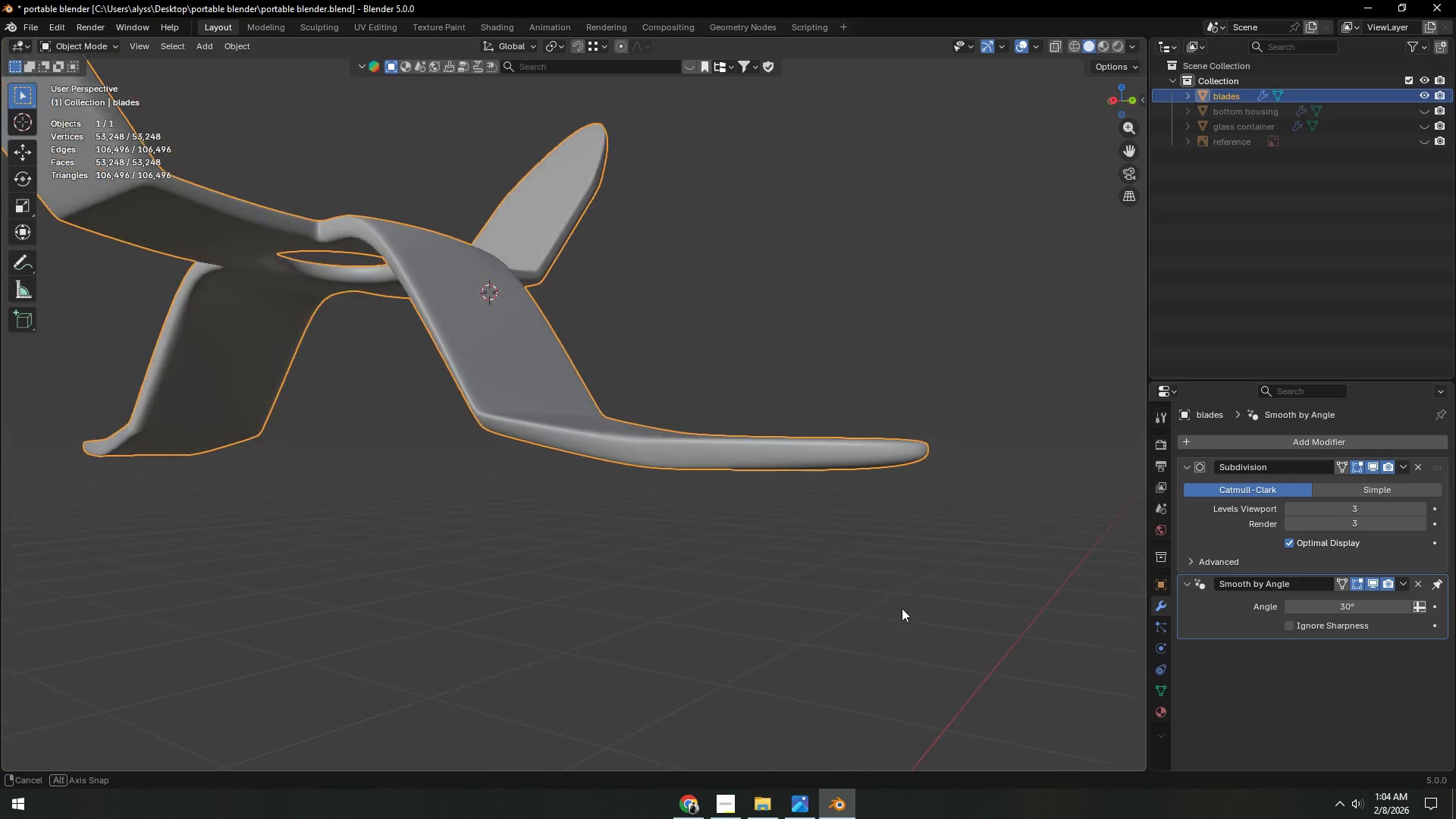 
scroll: coordinate [902, 610], scroll_direction: down, amount: 7.0
 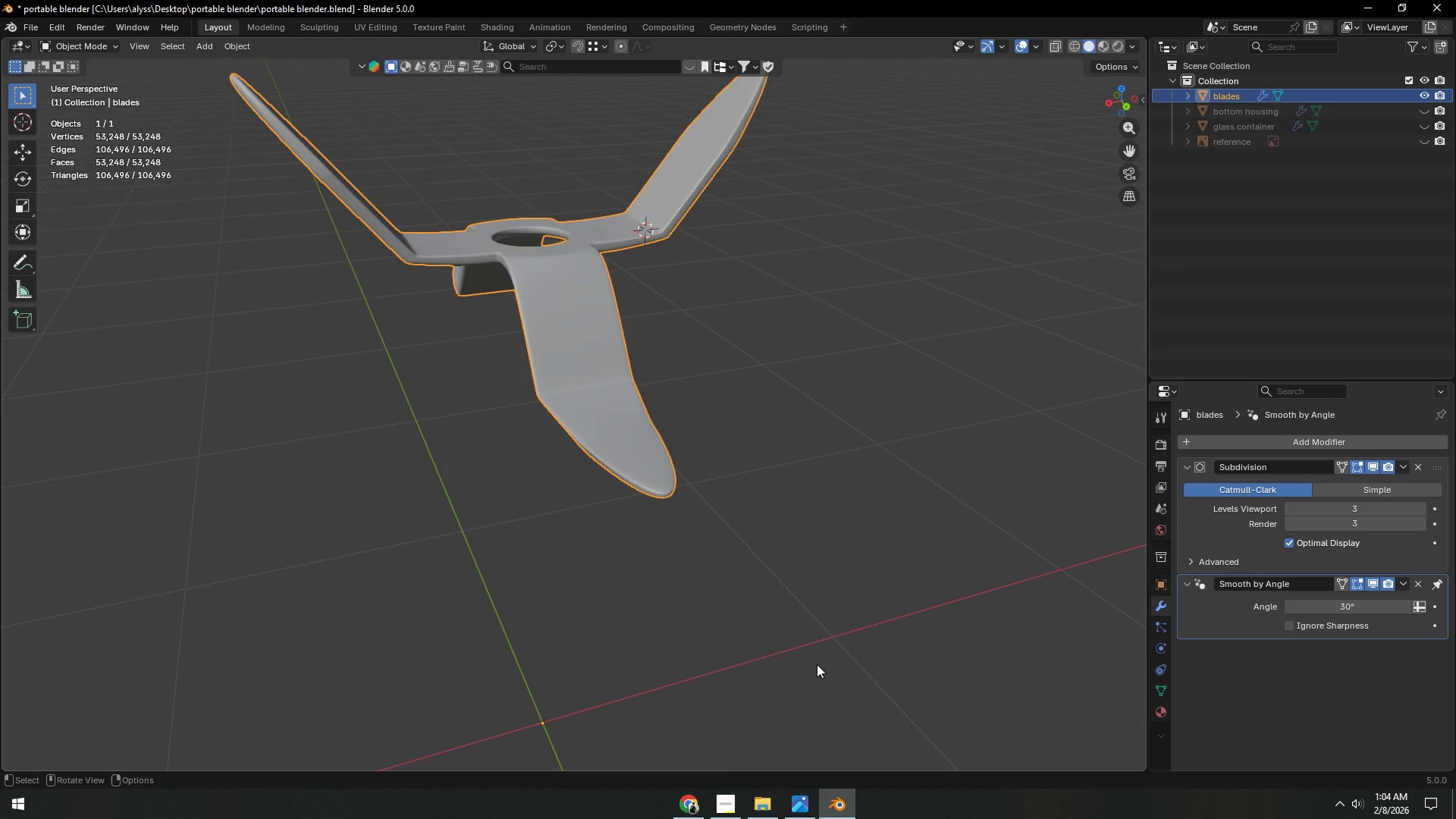 
wait(6.95)
 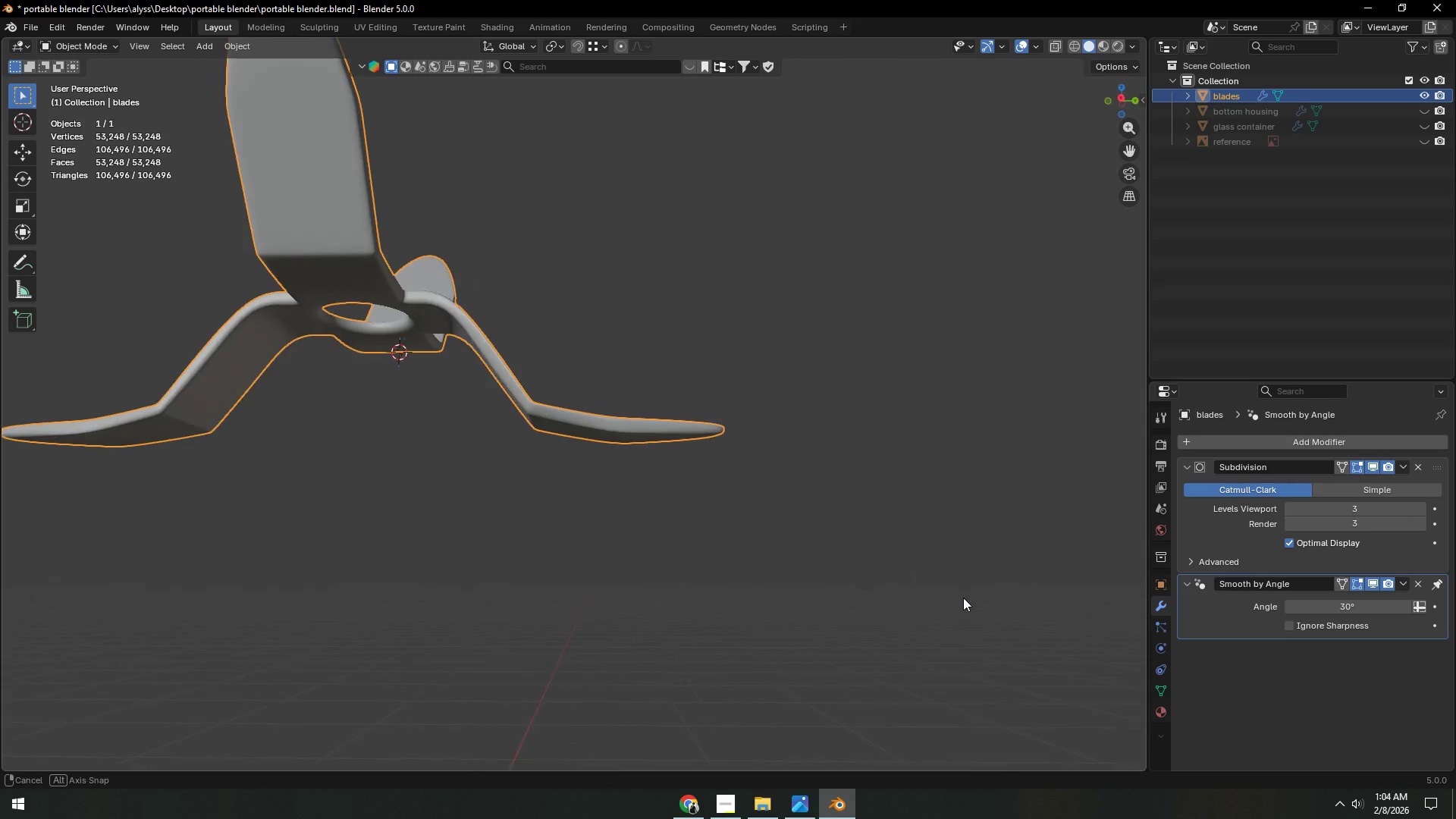 
key(Tab)
 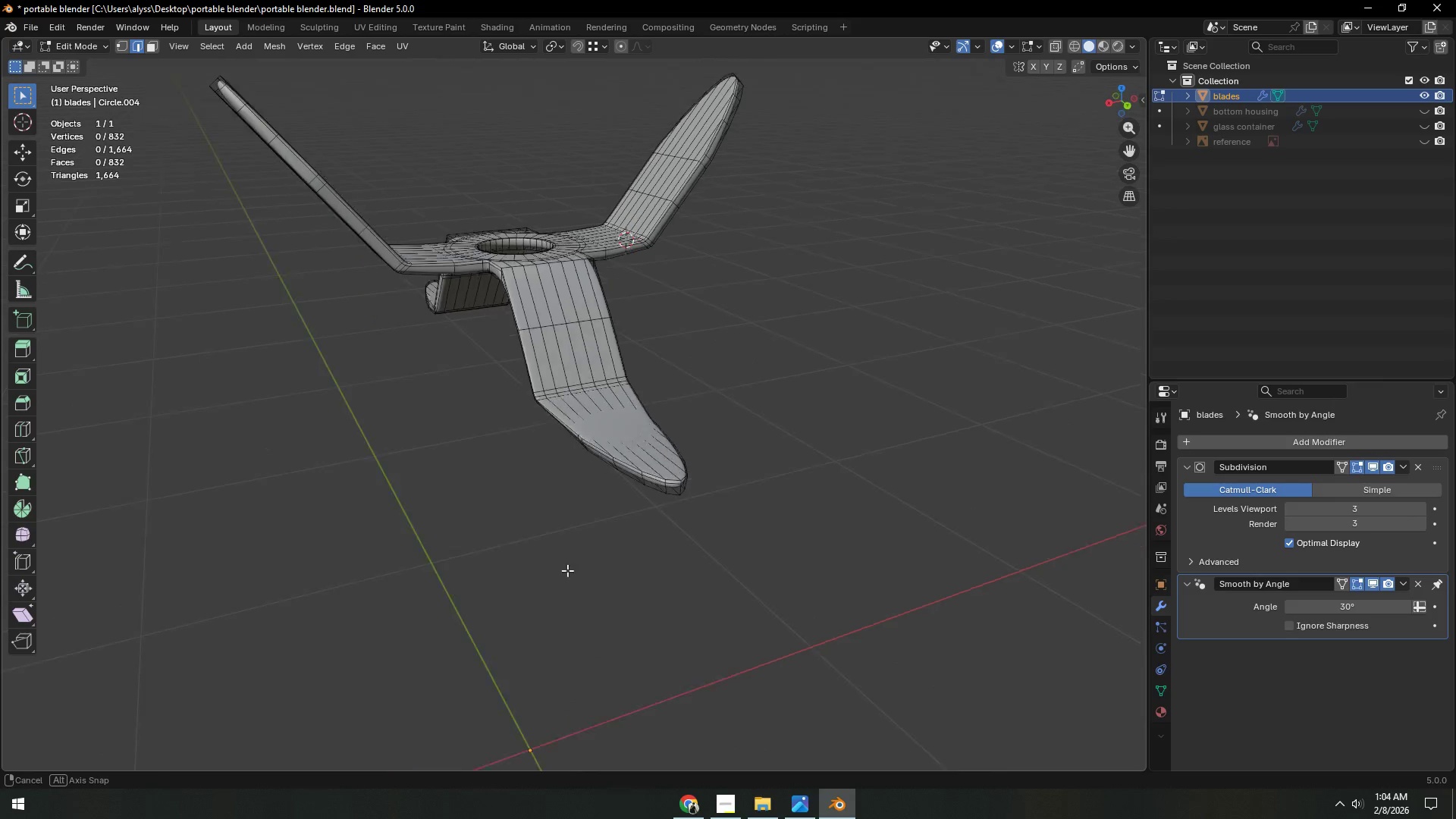 
key(Tab)
 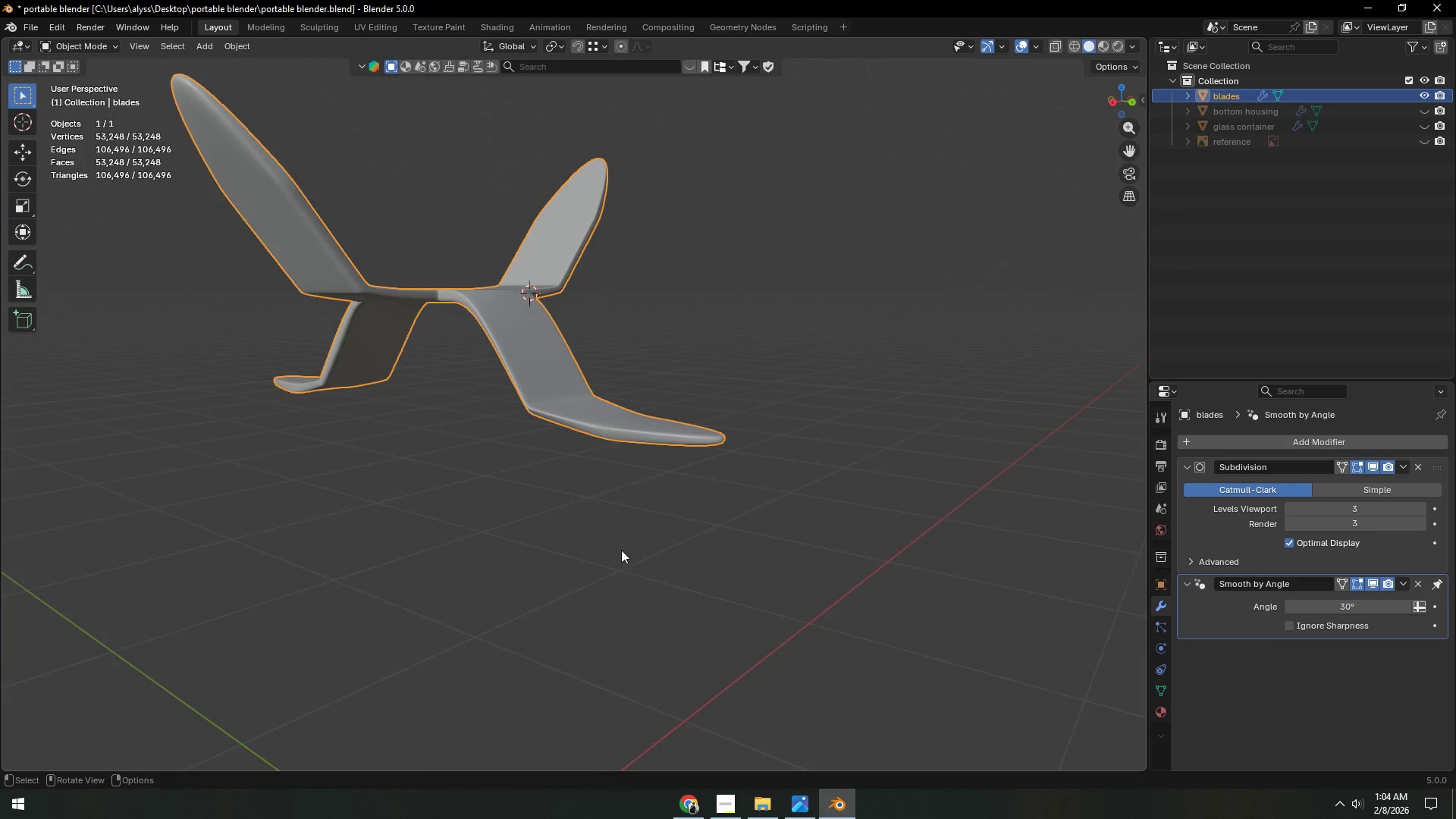 
scroll: coordinate [631, 549], scroll_direction: down, amount: 4.0
 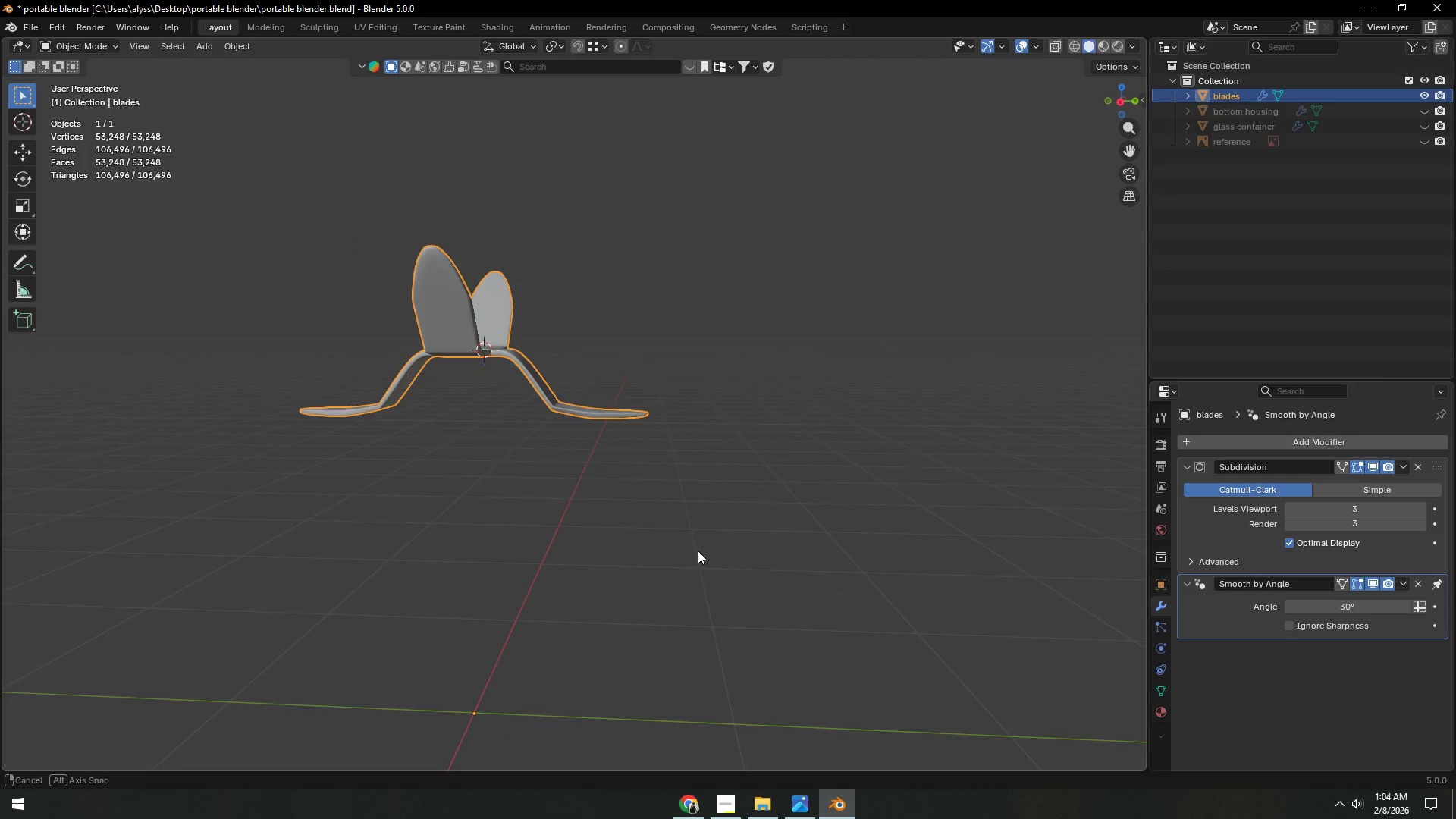 
key(Tab)
 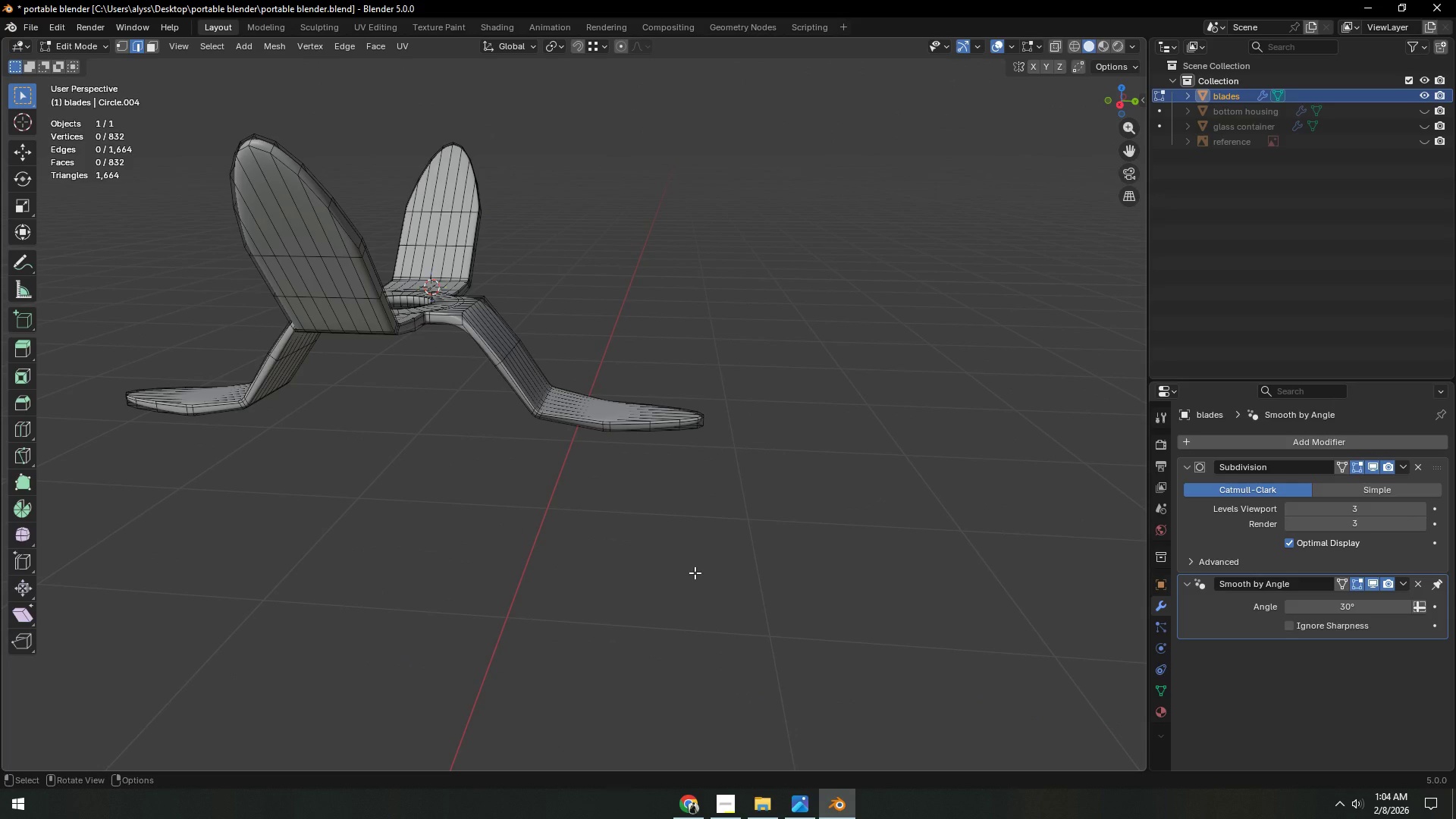 
scroll: coordinate [695, 571], scroll_direction: up, amount: 4.0
 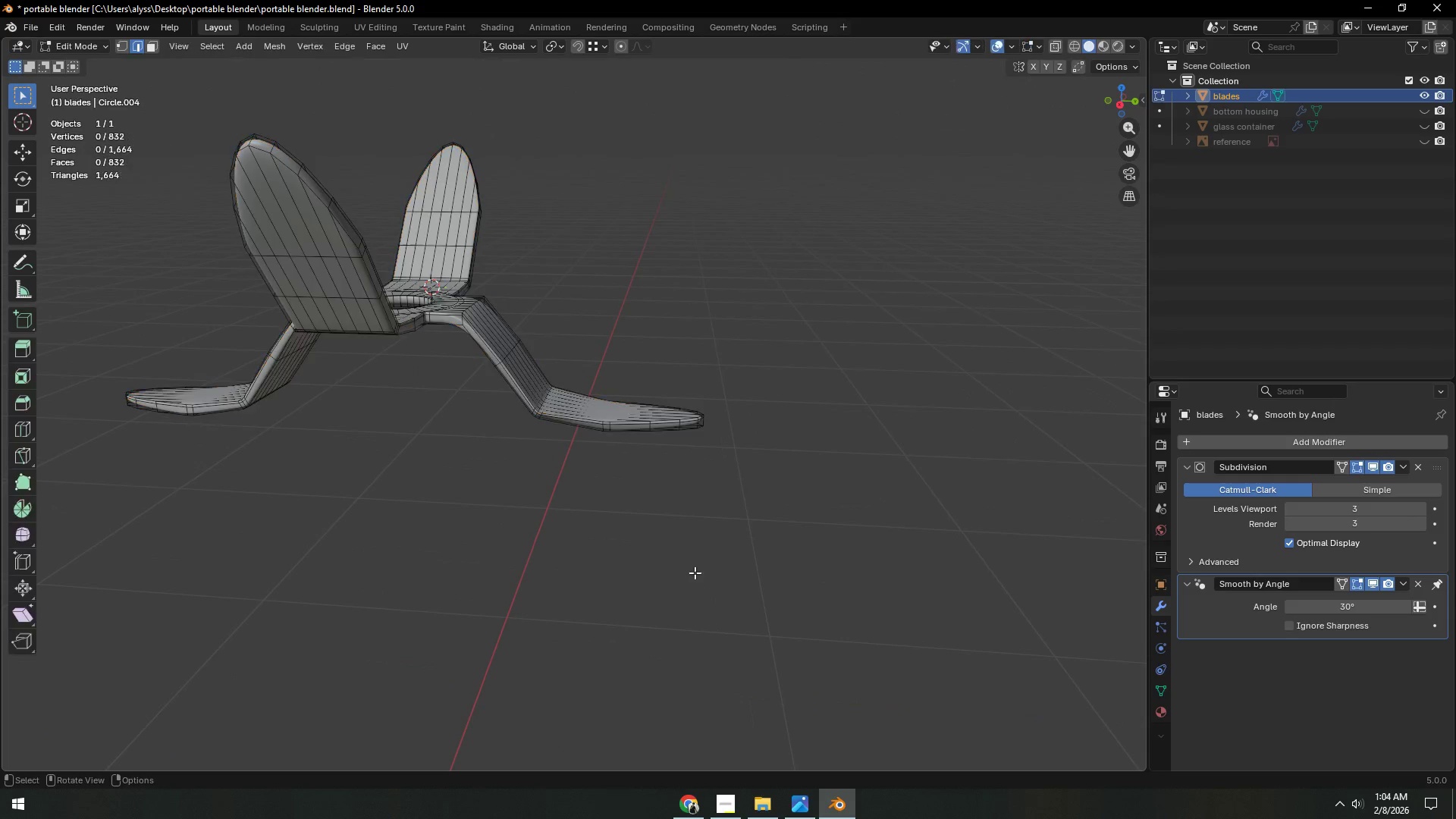 
type(1a[F3])
 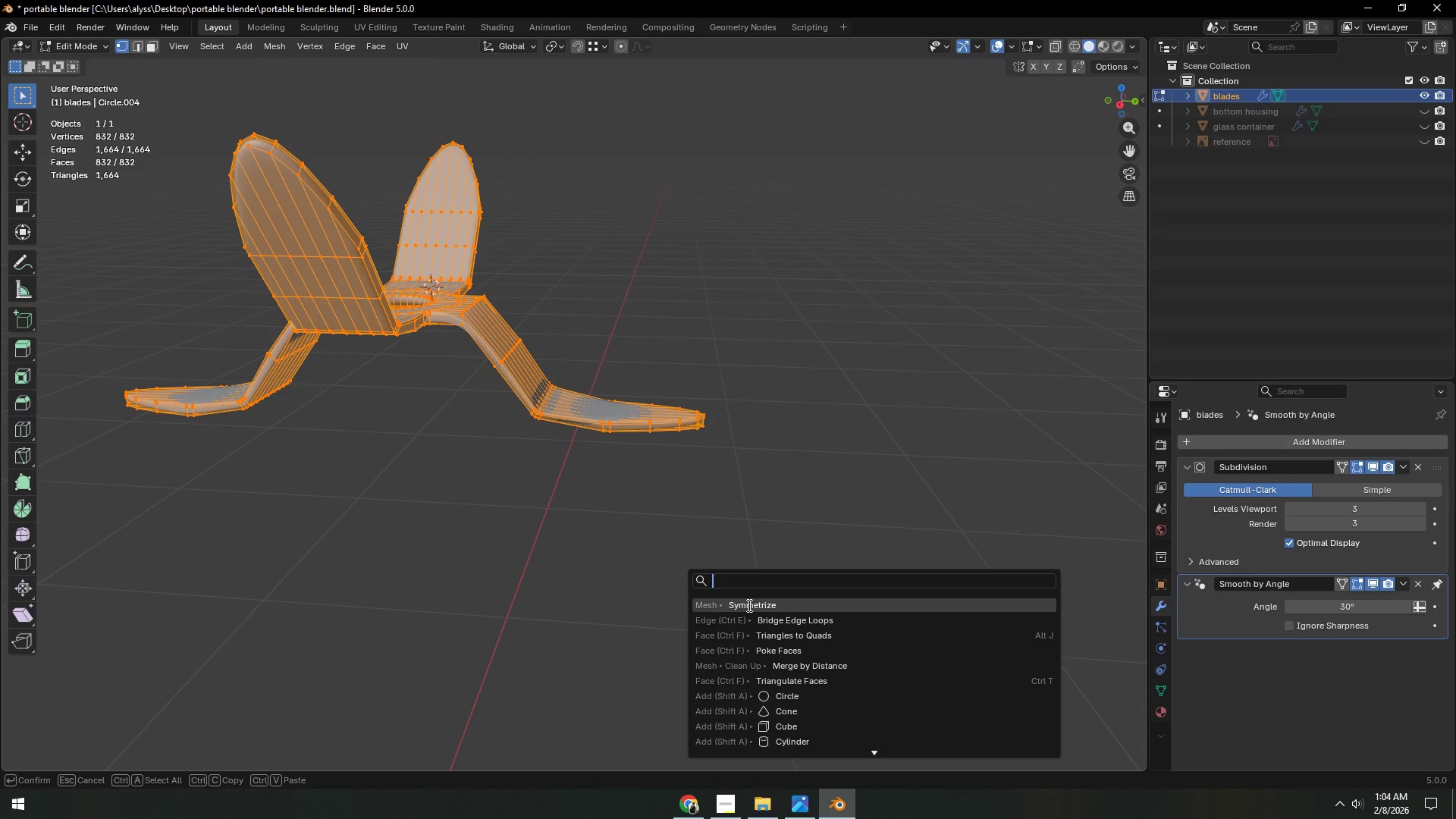 
left_click([748, 605])
 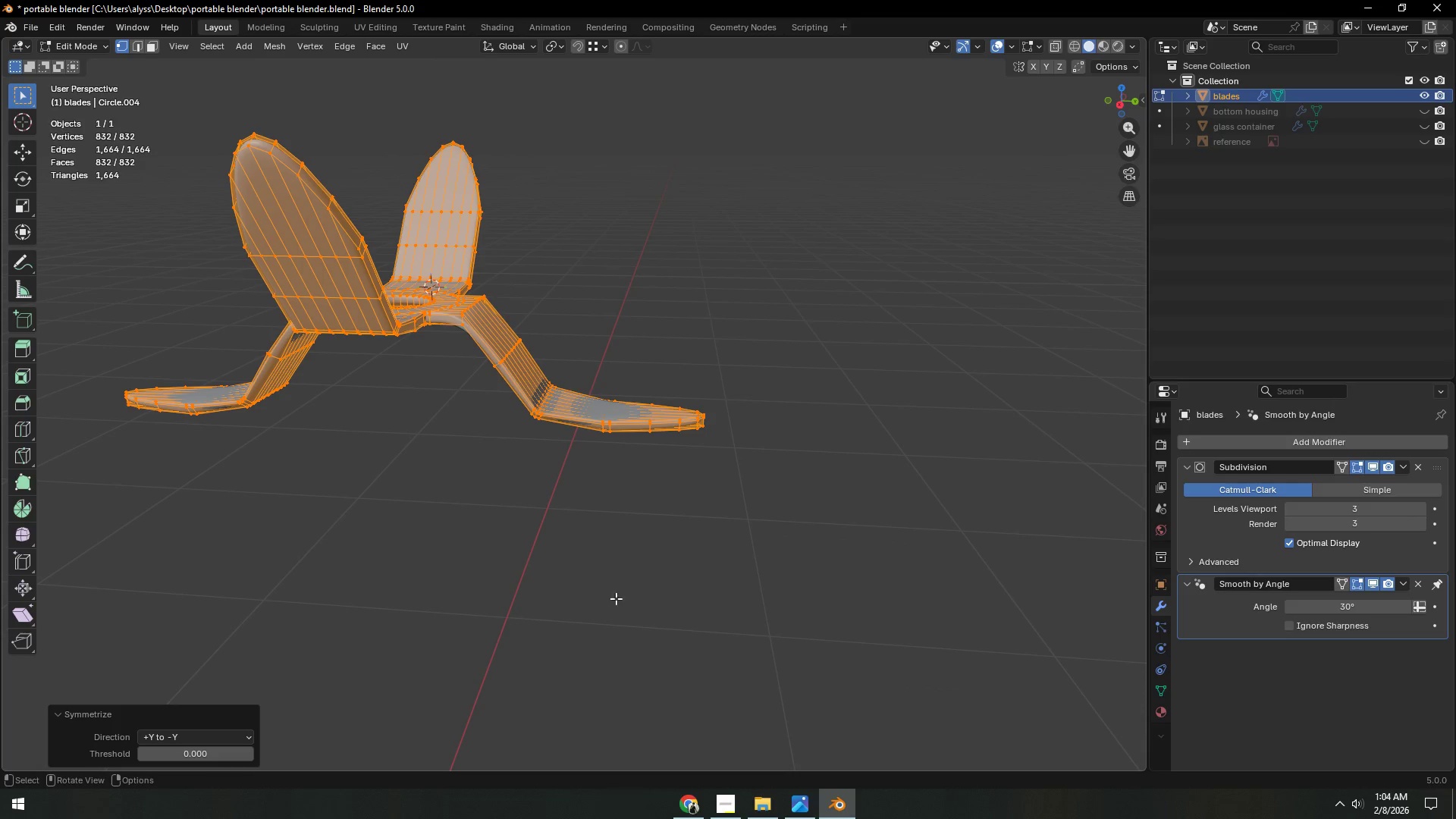 
left_click([546, 591])
 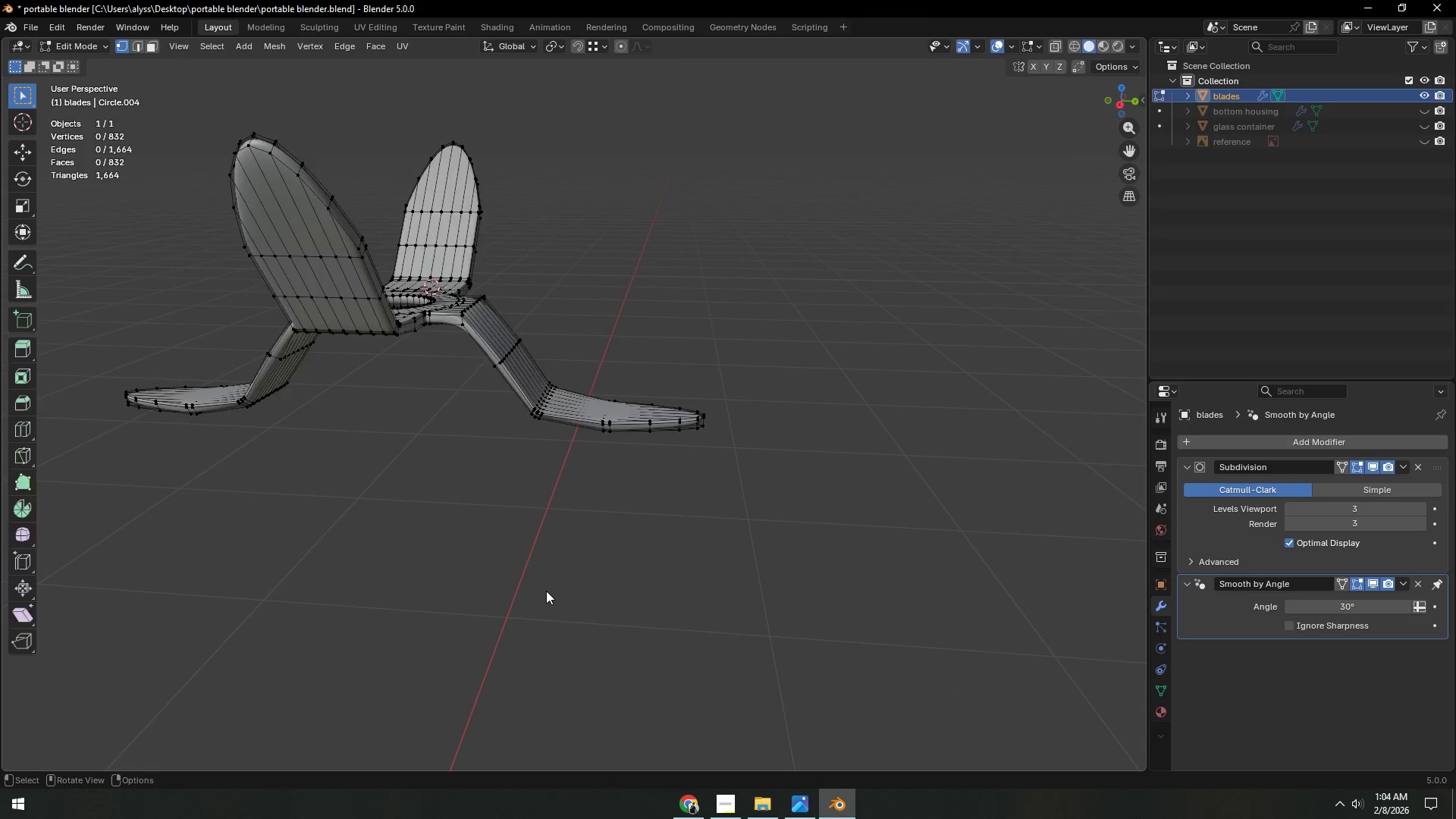 
key(Tab)
 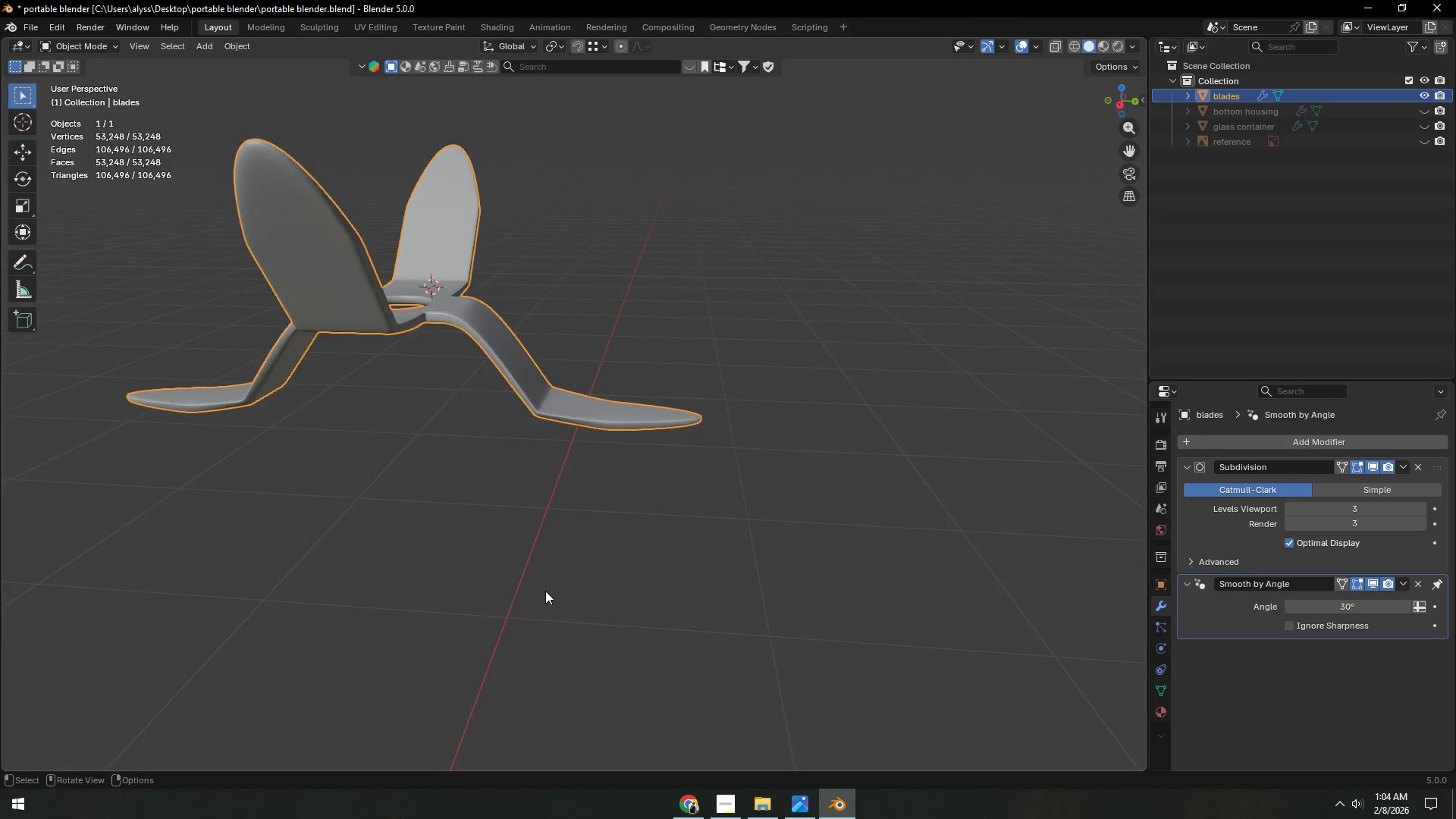 
scroll: coordinate [545, 591], scroll_direction: down, amount: 3.0
 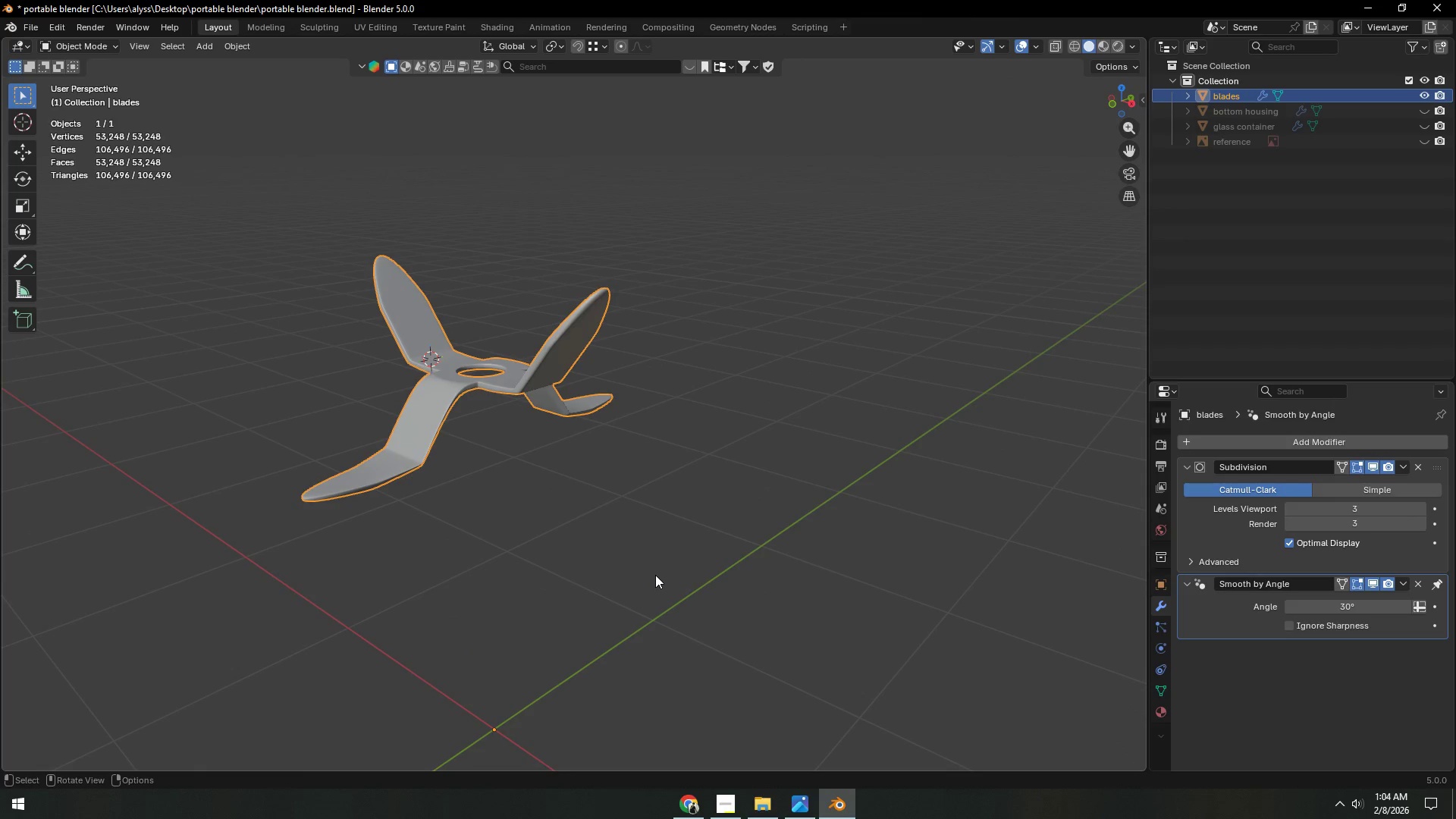 
wait(6.44)
 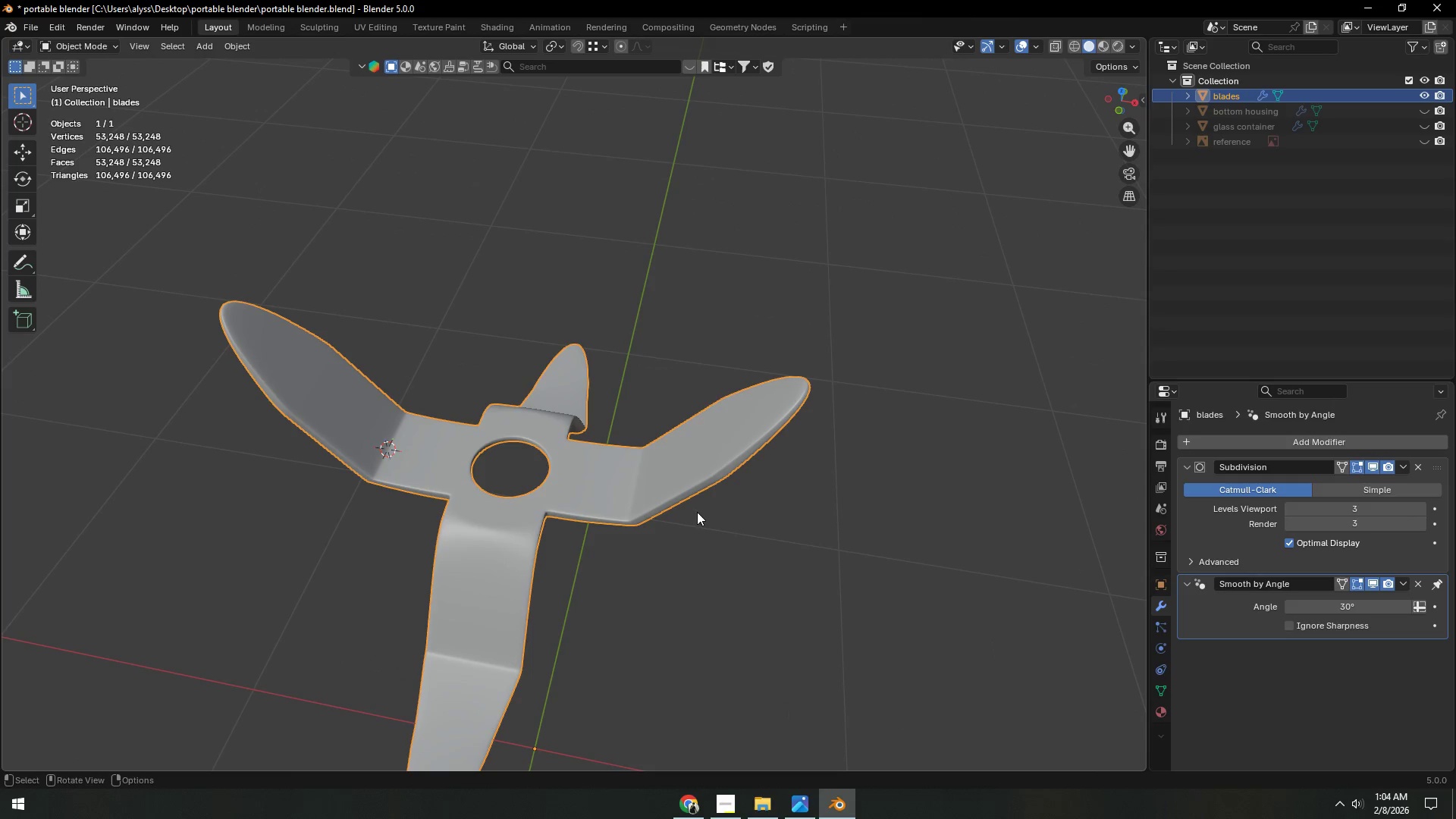 
left_click([712, 480])
 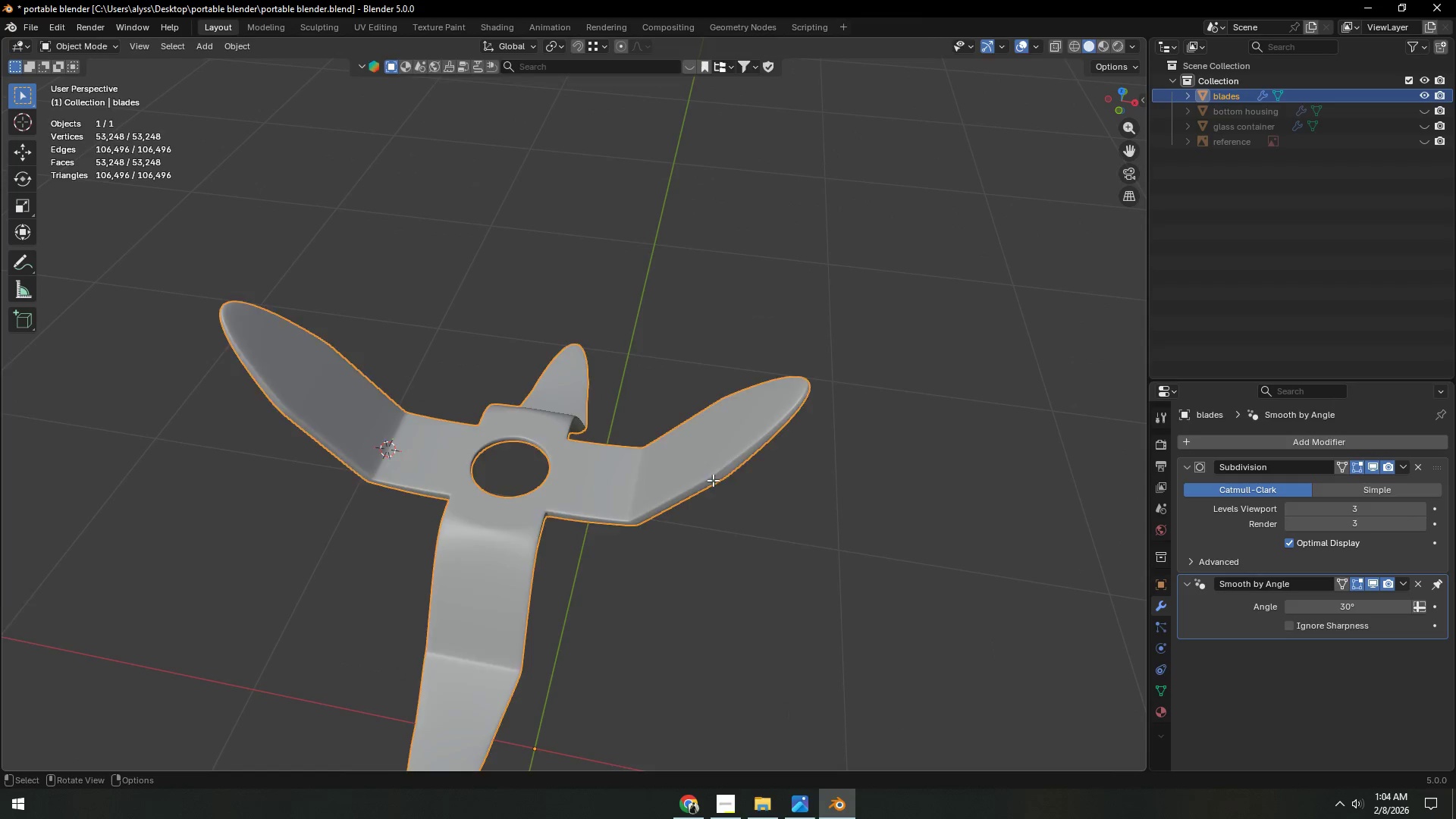 
scroll: coordinate [694, 507], scroll_direction: up, amount: 2.0
 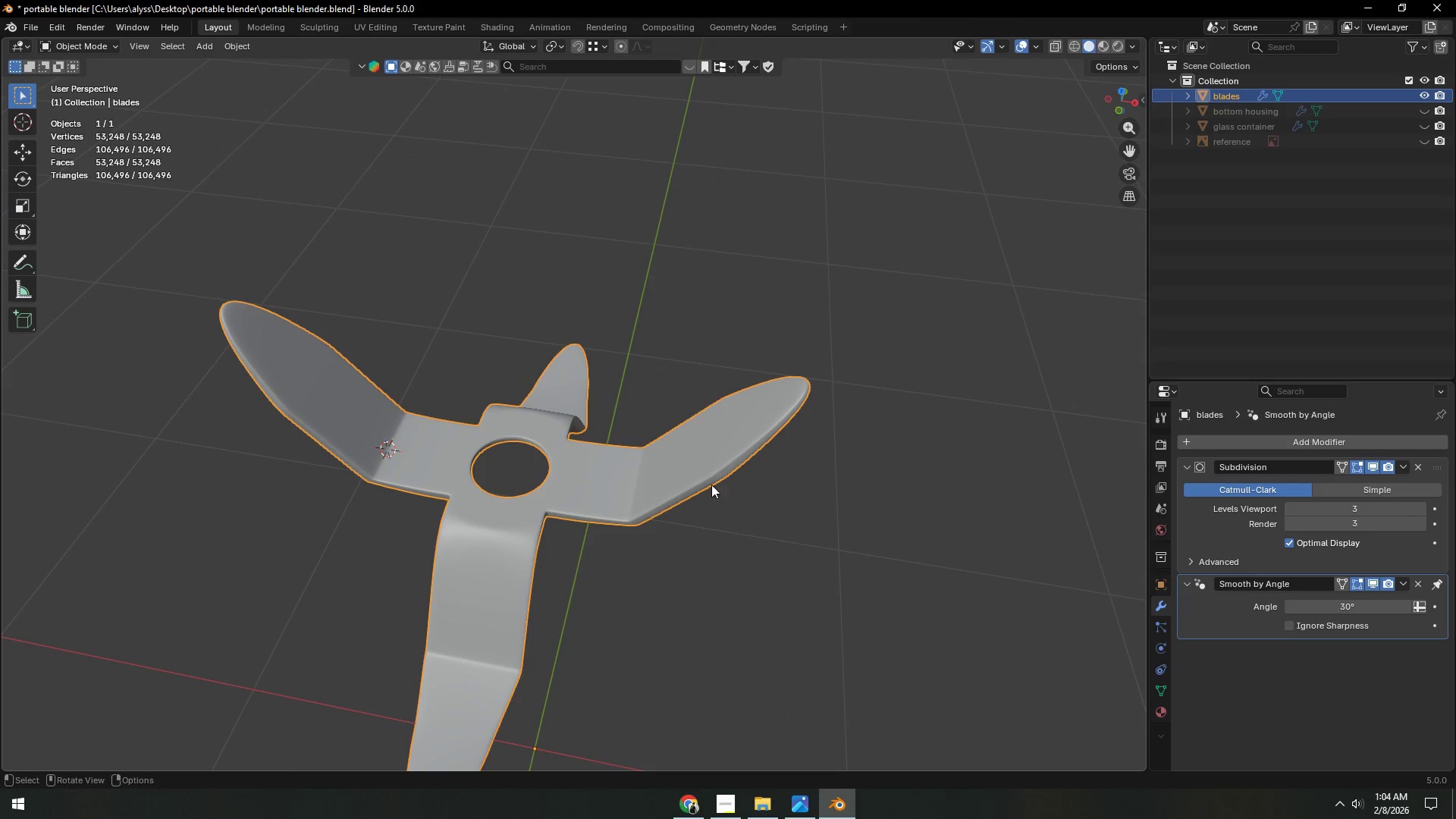 
key(Tab)
 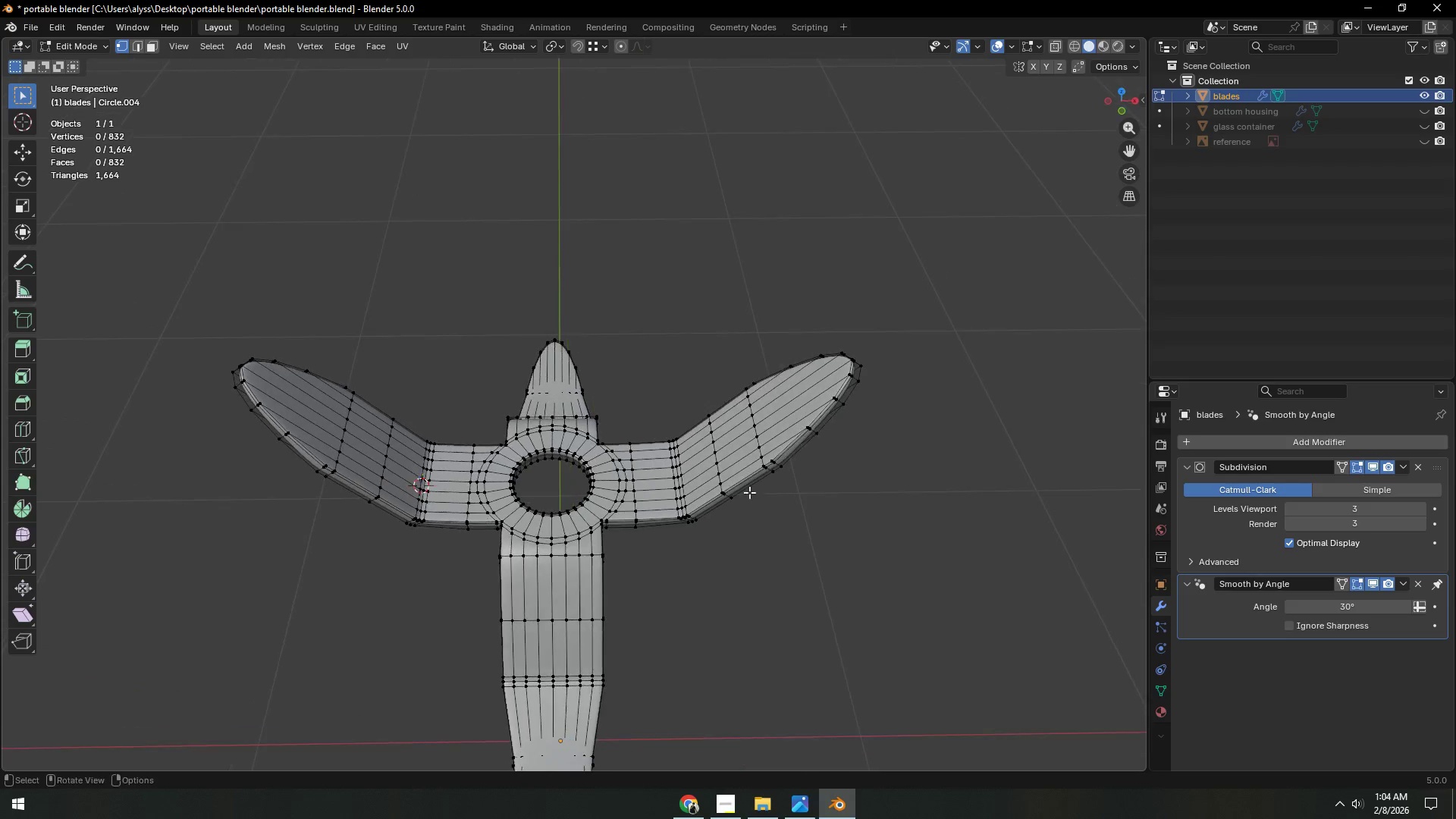 
key(Shift+ShiftLeft)
 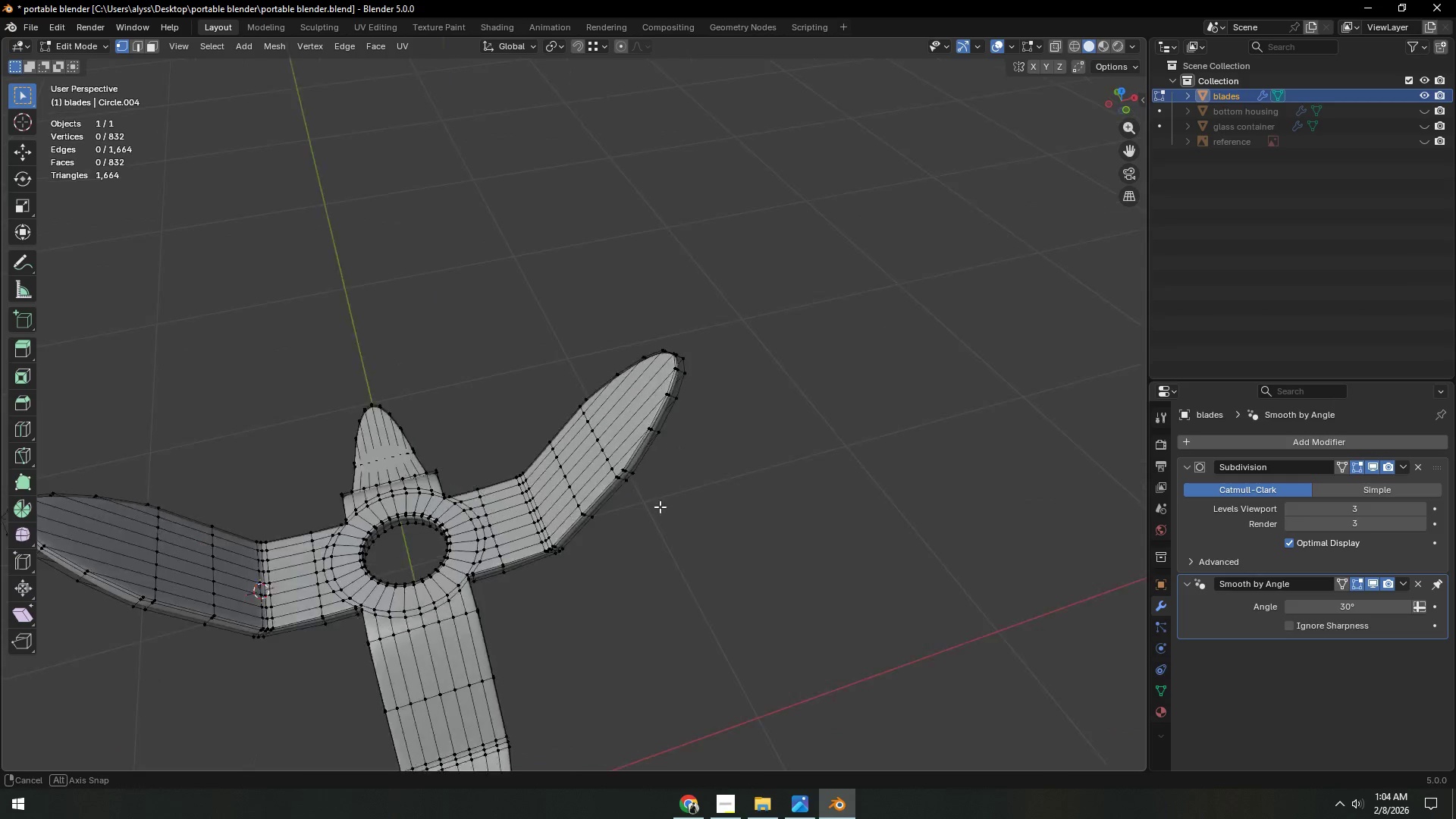 
scroll: coordinate [671, 509], scroll_direction: up, amount: 2.0
 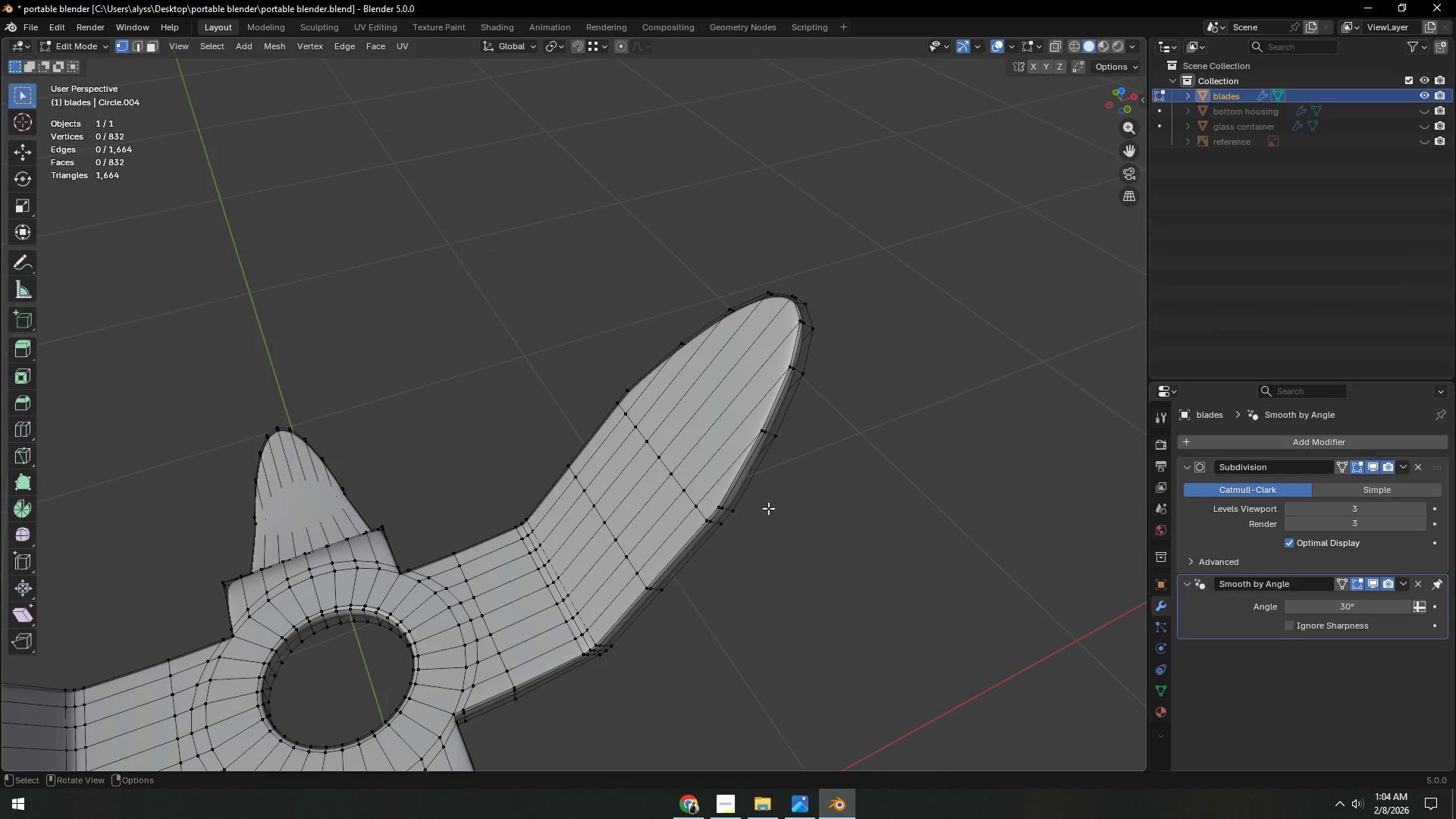 
type(zc)
 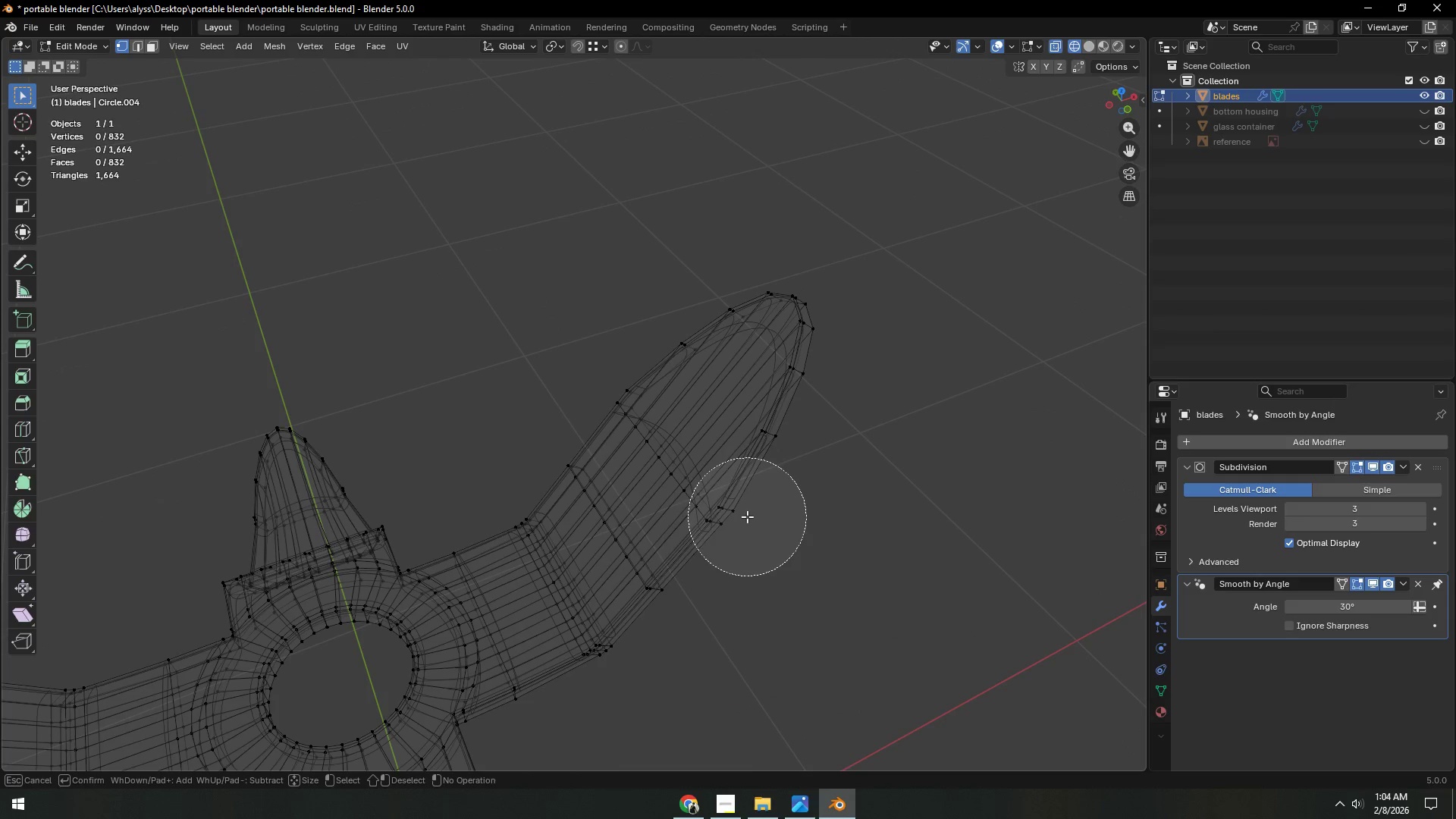 
left_click_drag(start_coordinate=[747, 516], to_coordinate=[789, 416])
 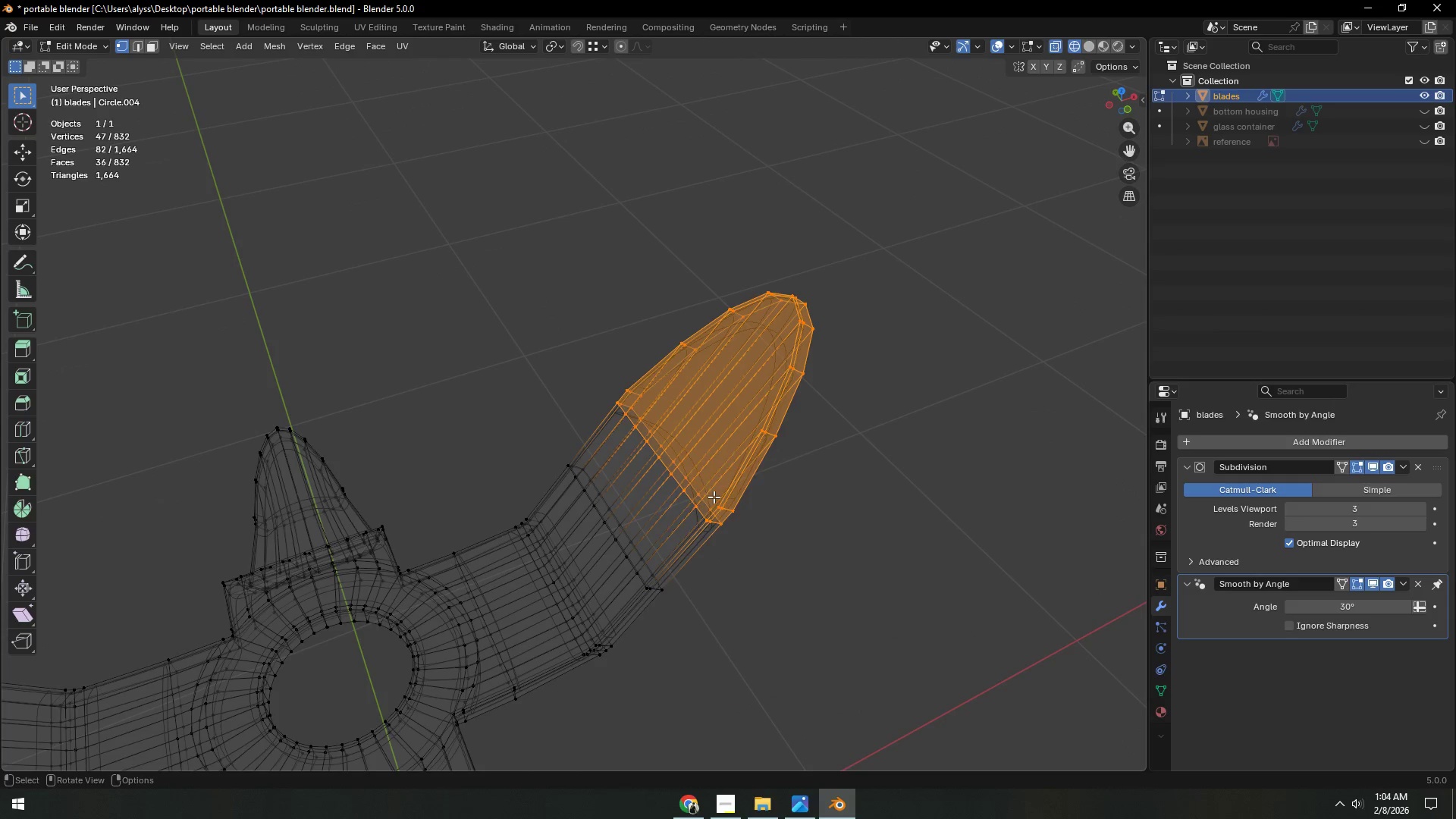 
left_click([789, 416])
 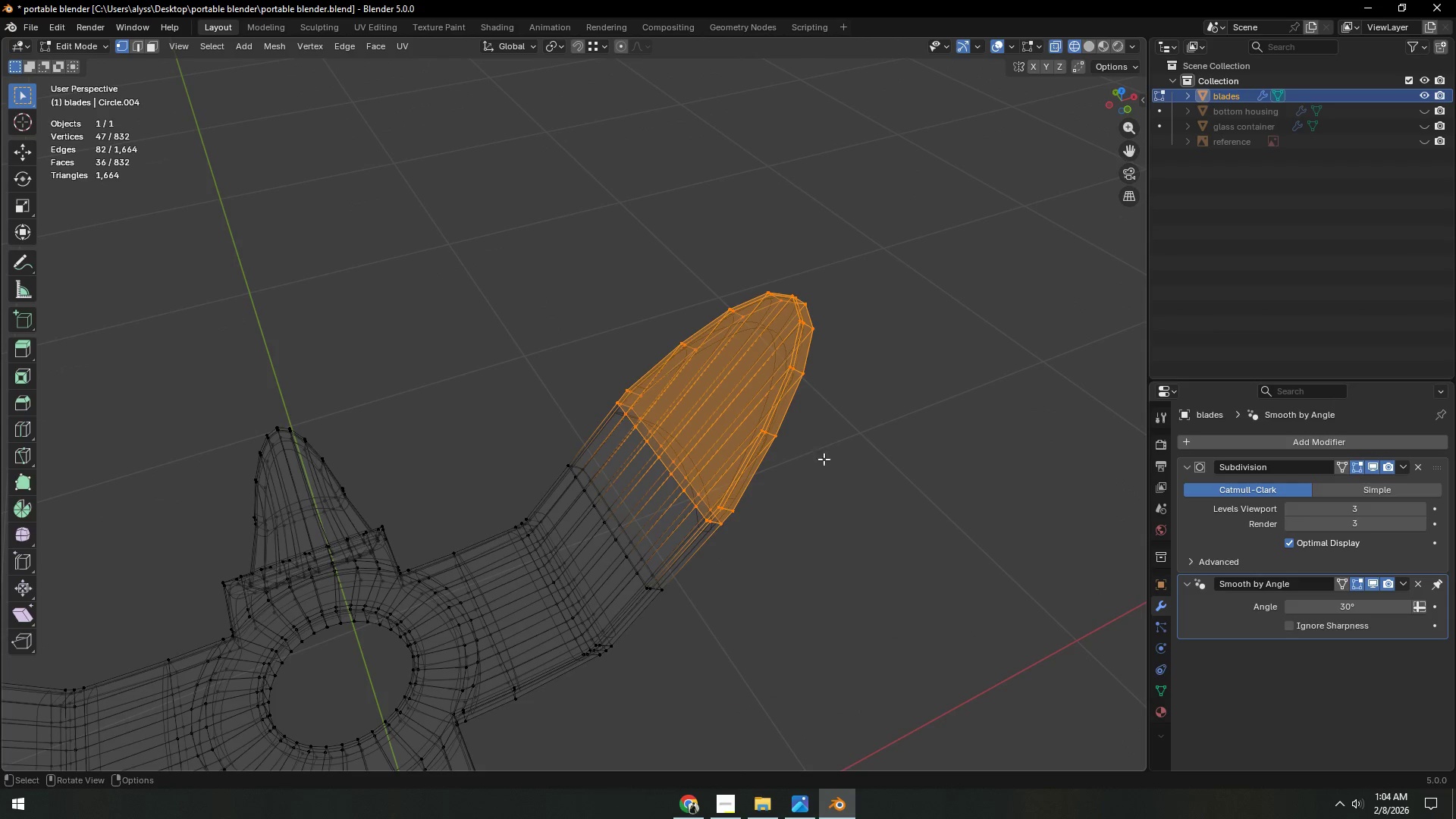 
type(zsy)
 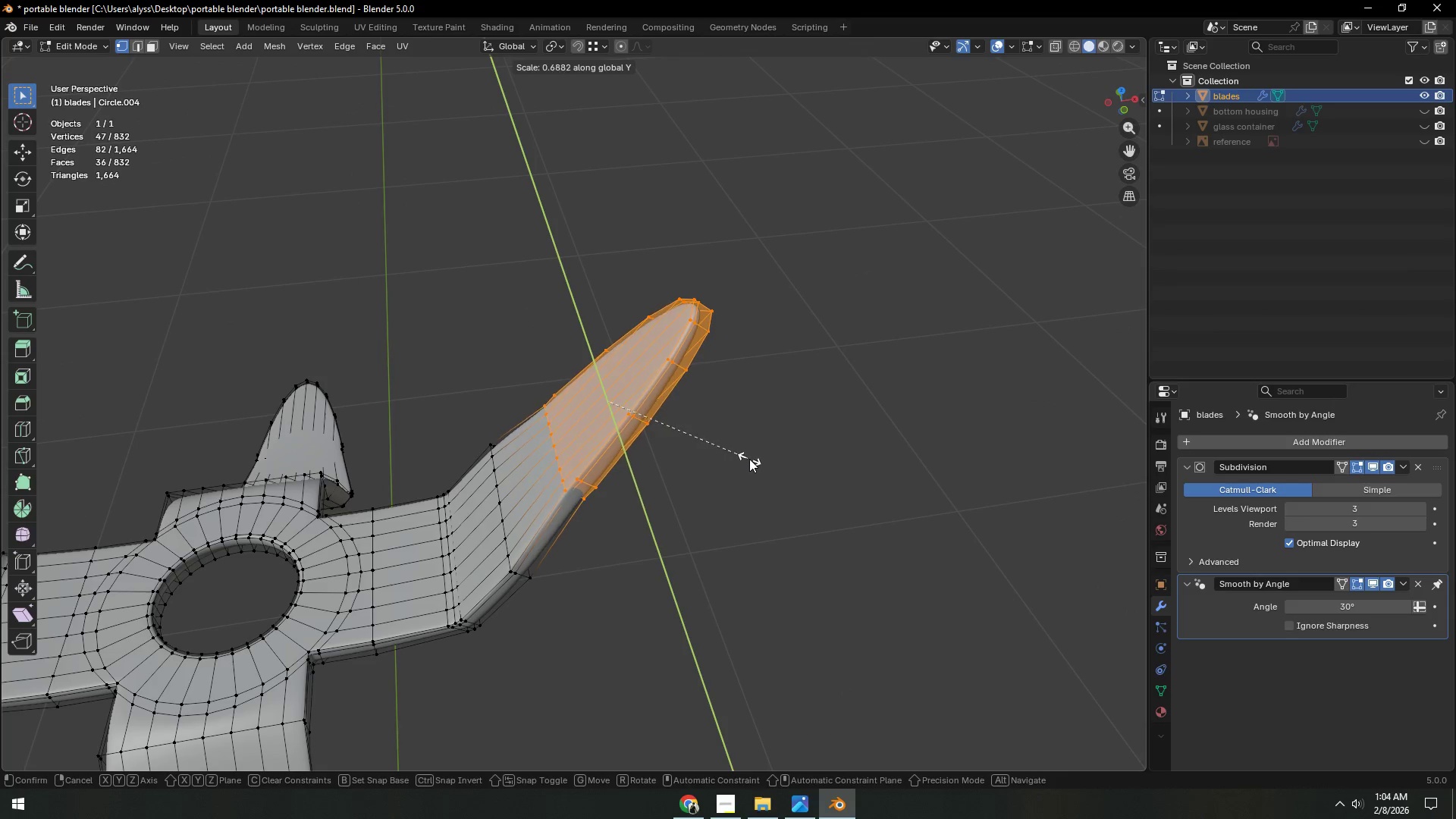 
left_click([753, 460])
 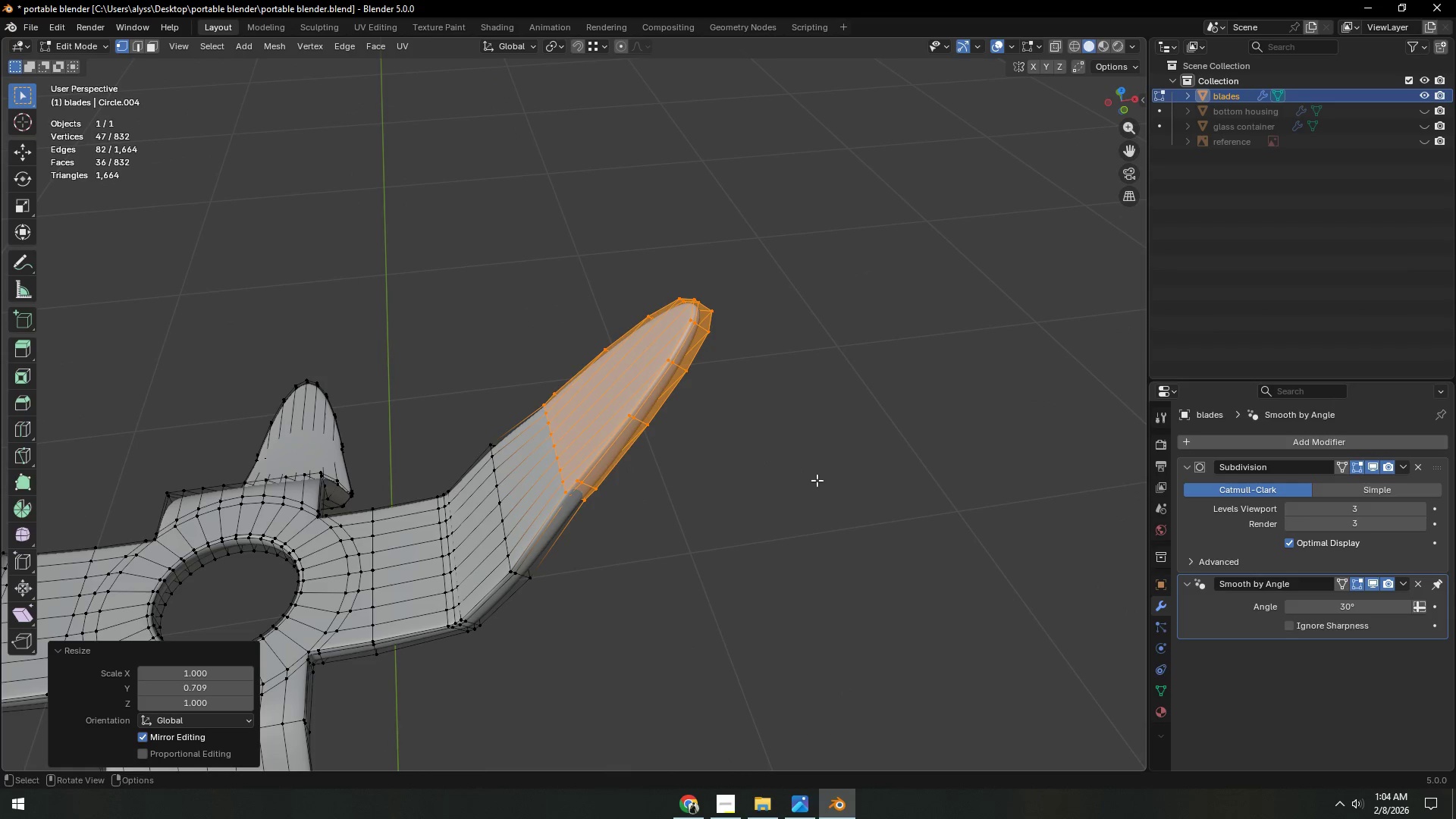 
scroll: coordinate [731, 505], scroll_direction: down, amount: 2.0
 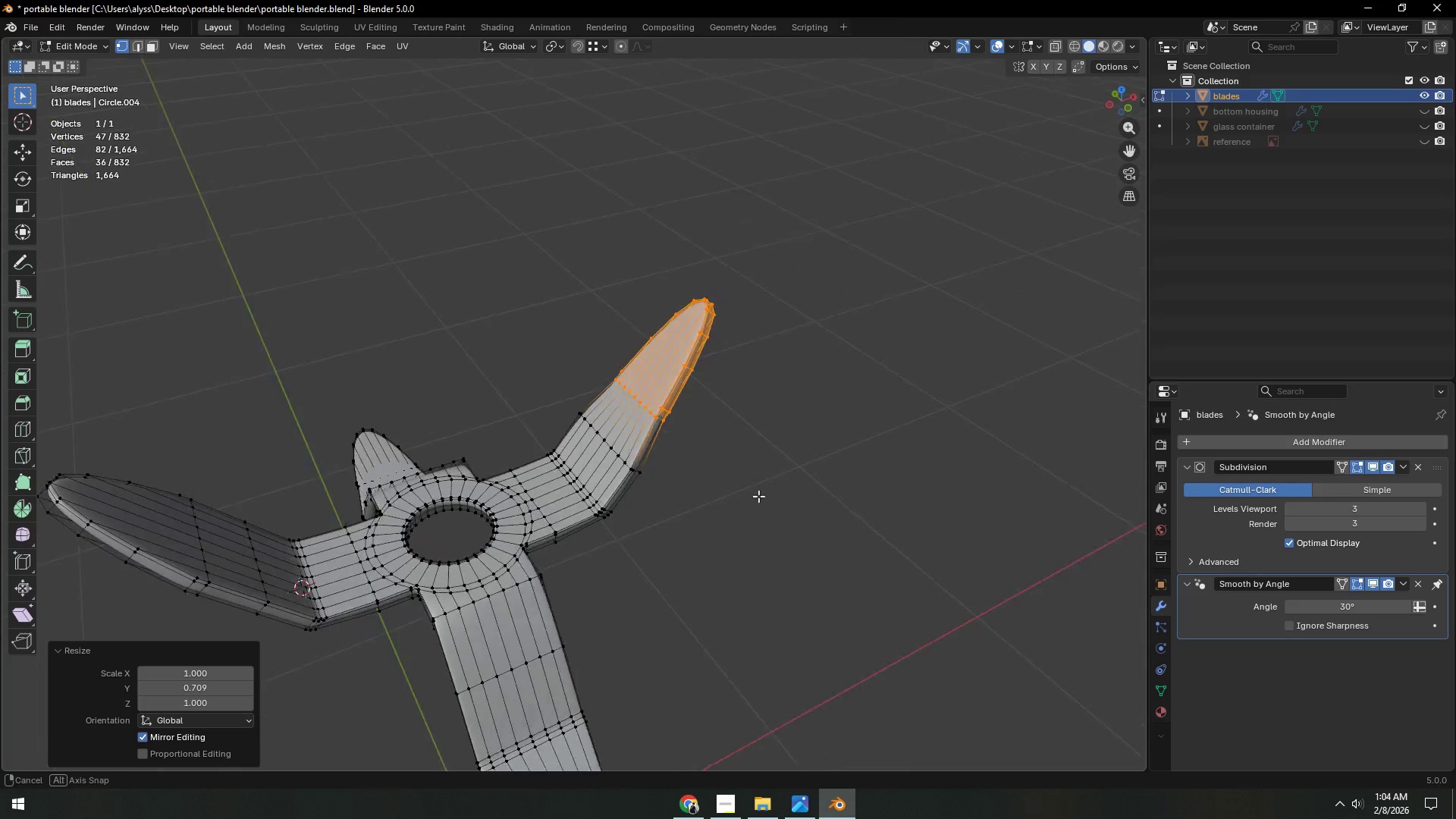 
scroll: coordinate [726, 504], scroll_direction: up, amount: 1.0
 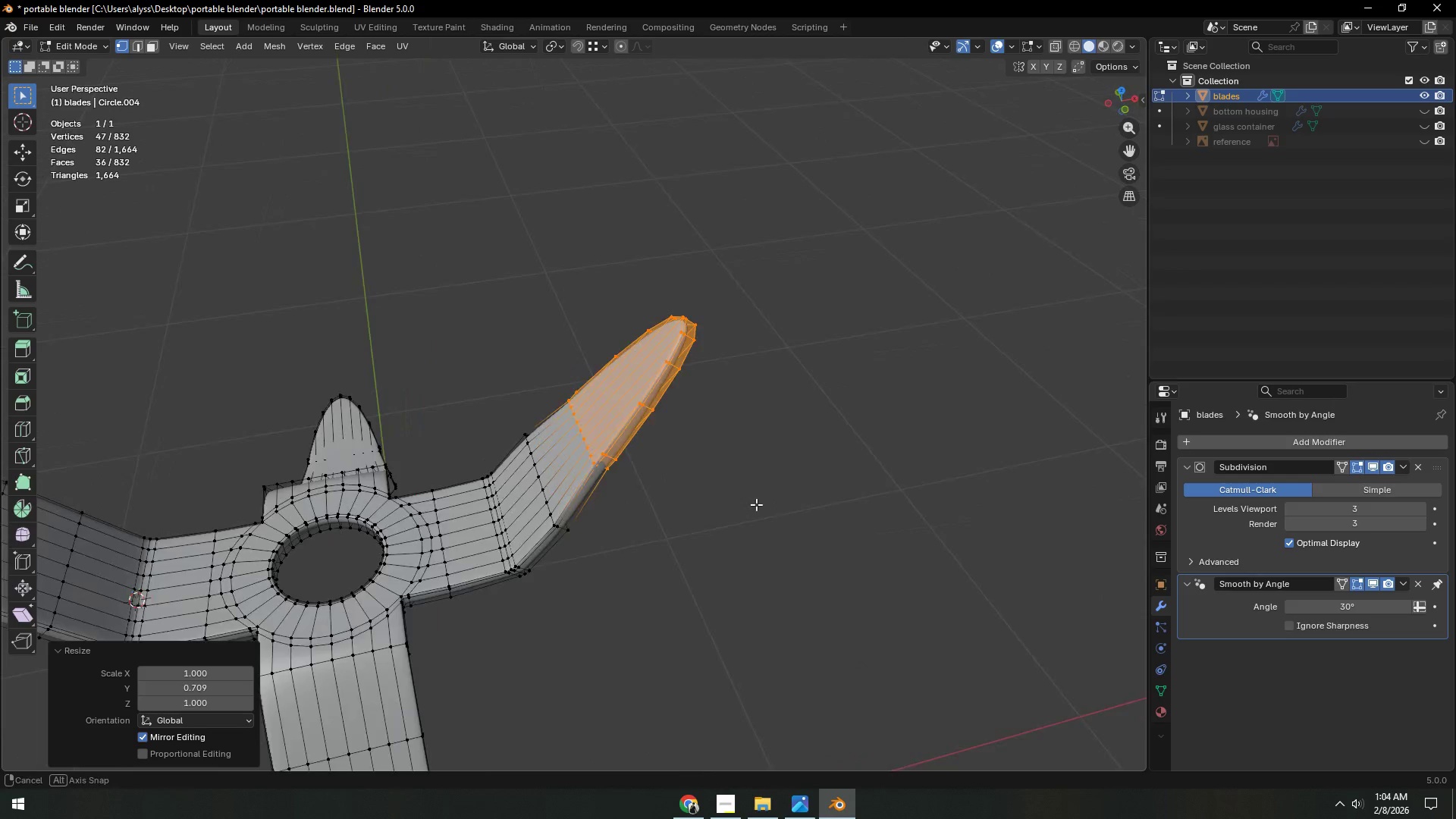 
left_click([786, 499])
 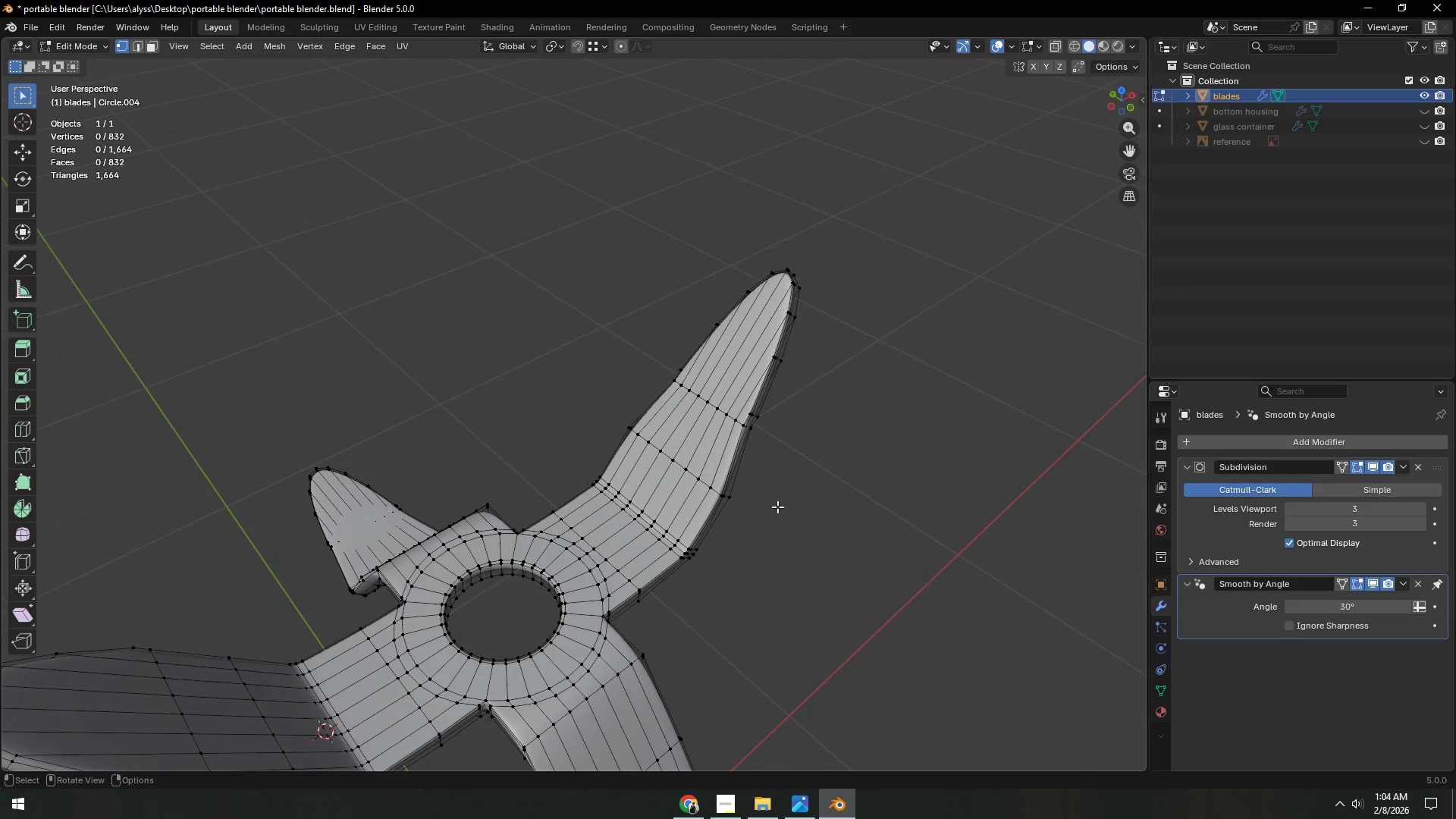 
key(3)
 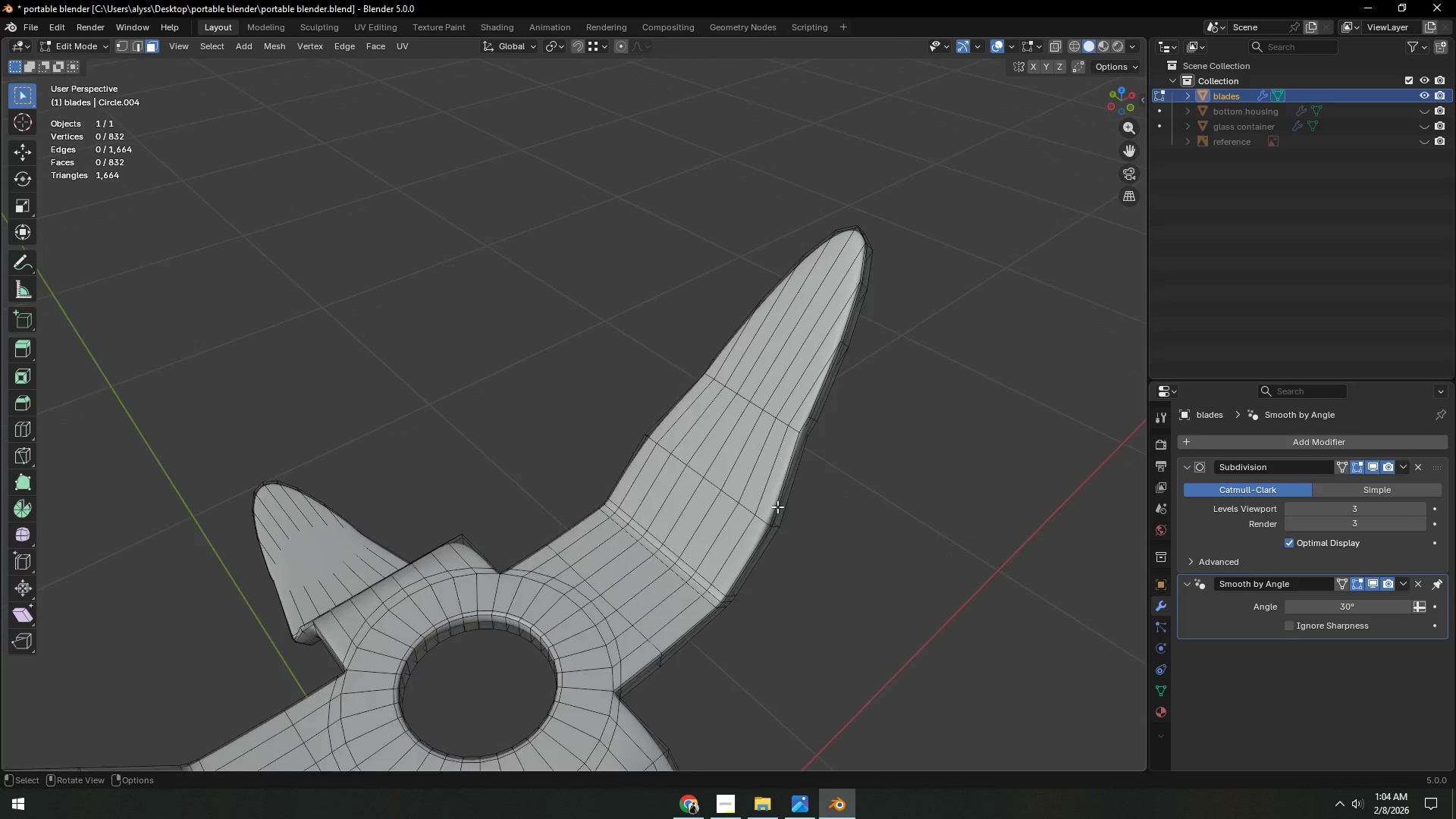 
key(Shift+ShiftLeft)
 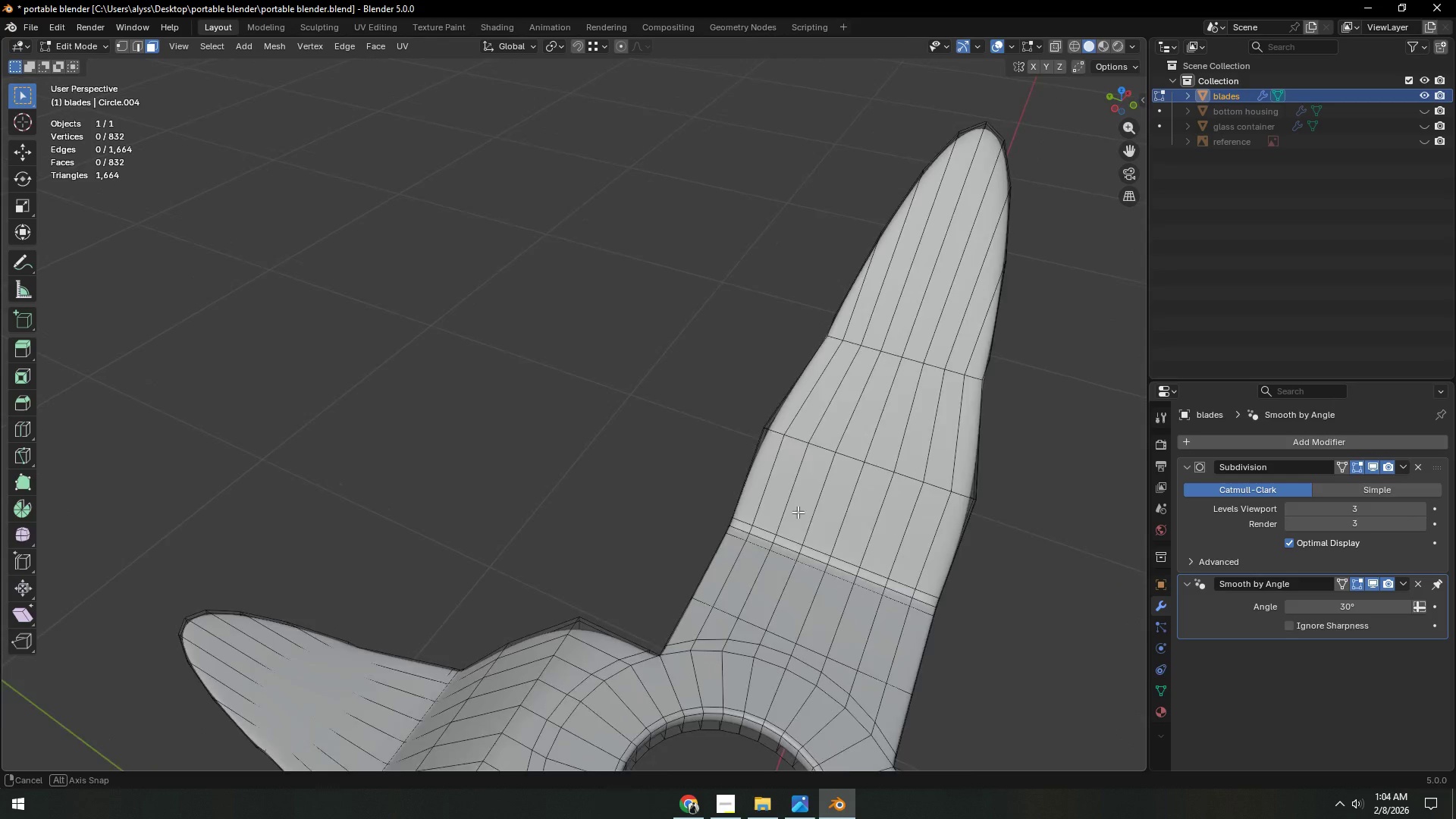 
scroll: coordinate [777, 507], scroll_direction: up, amount: 2.0
 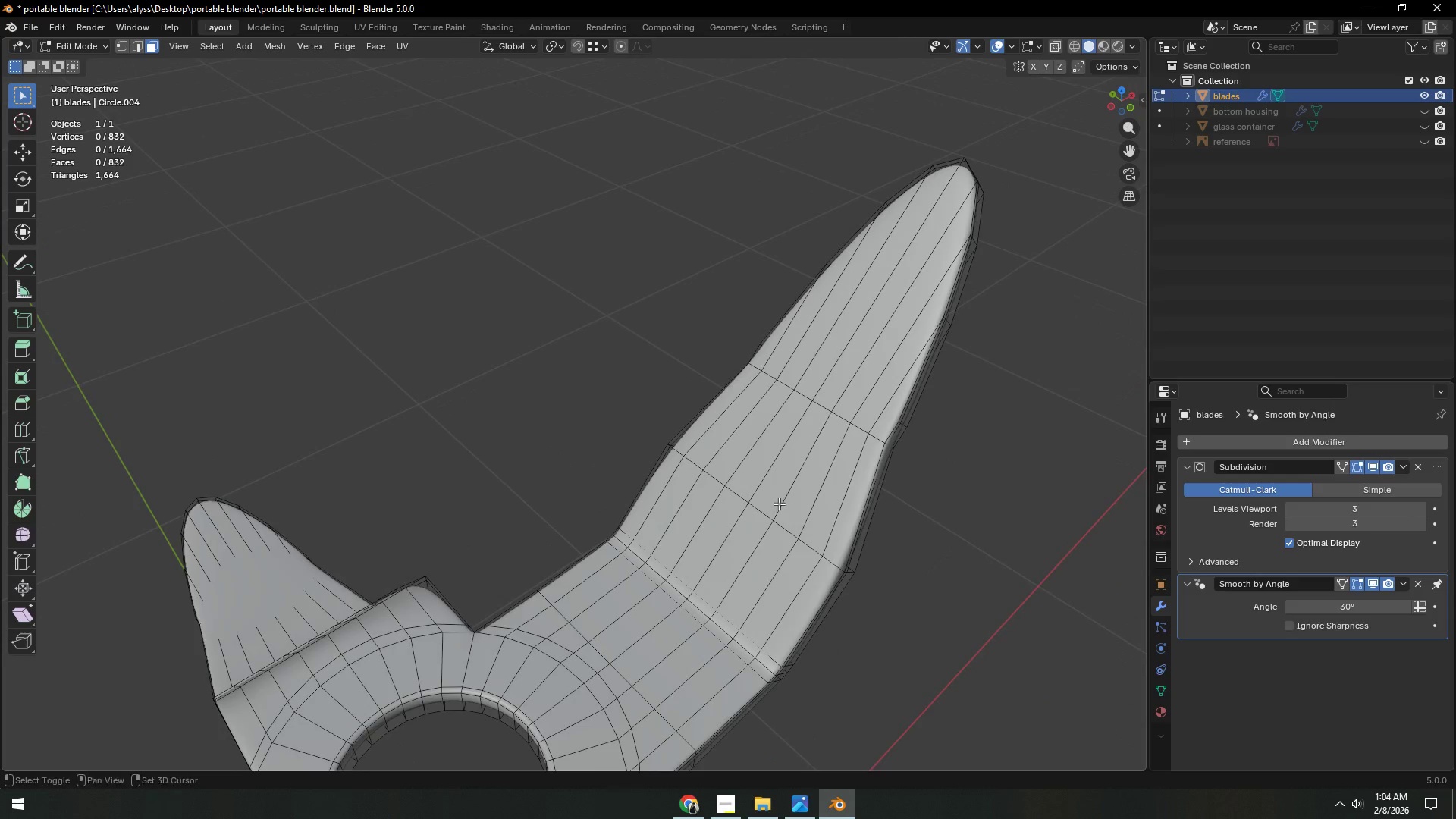 
key(Shift+ShiftLeft)
 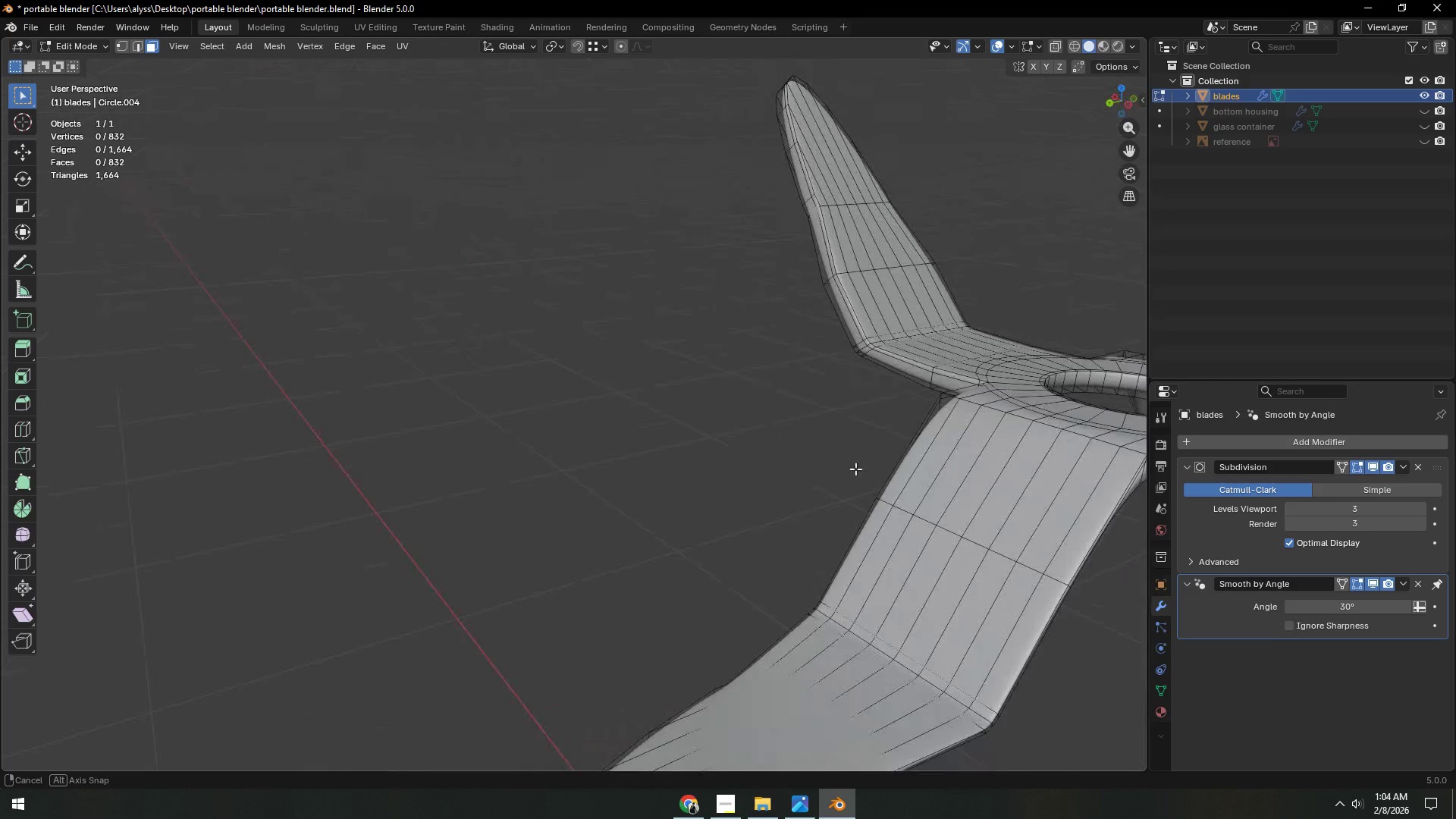 
hold_key(key=ShiftLeft, duration=0.42)
 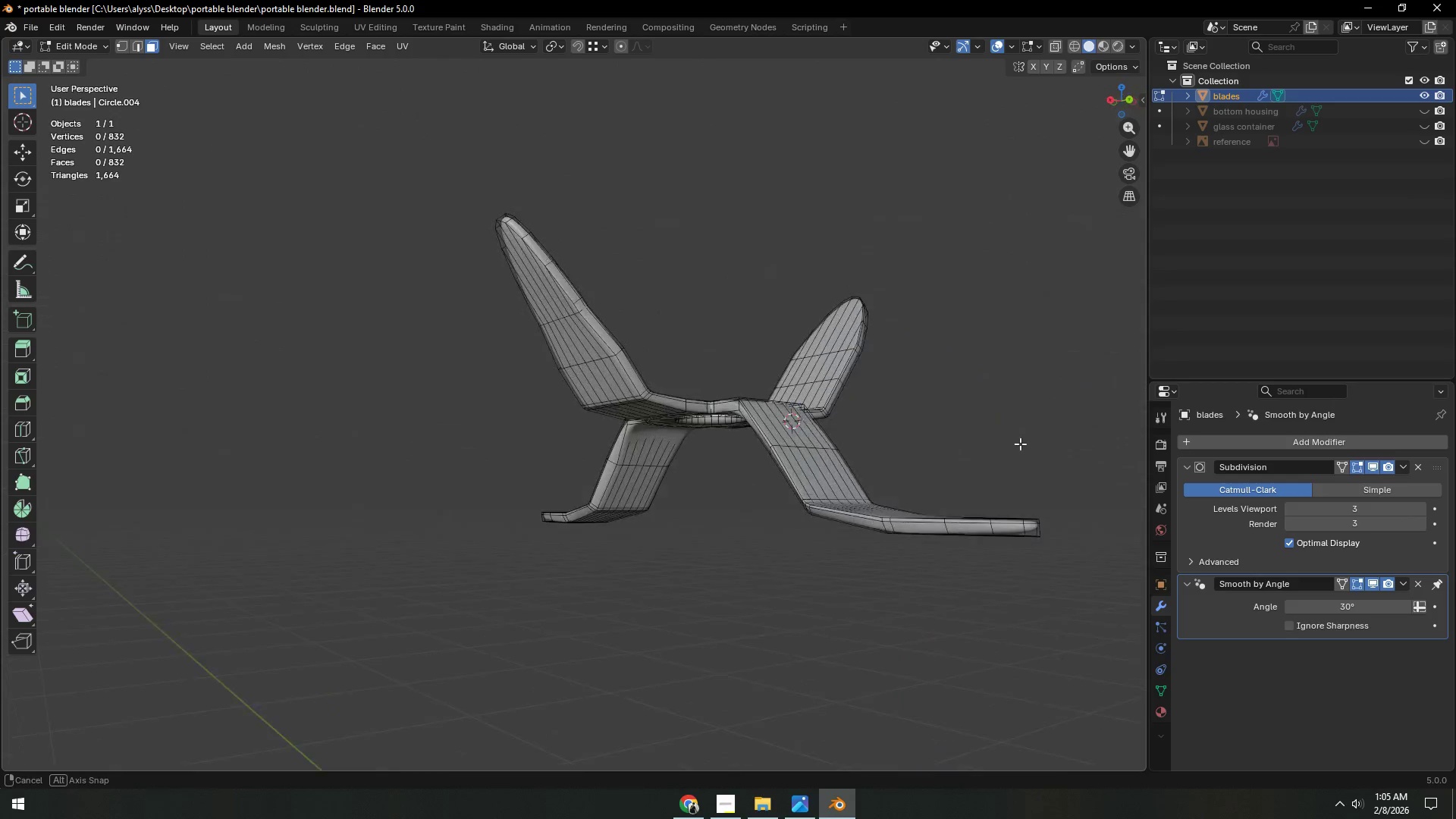 
hold_key(key=ShiftLeft, duration=0.42)
 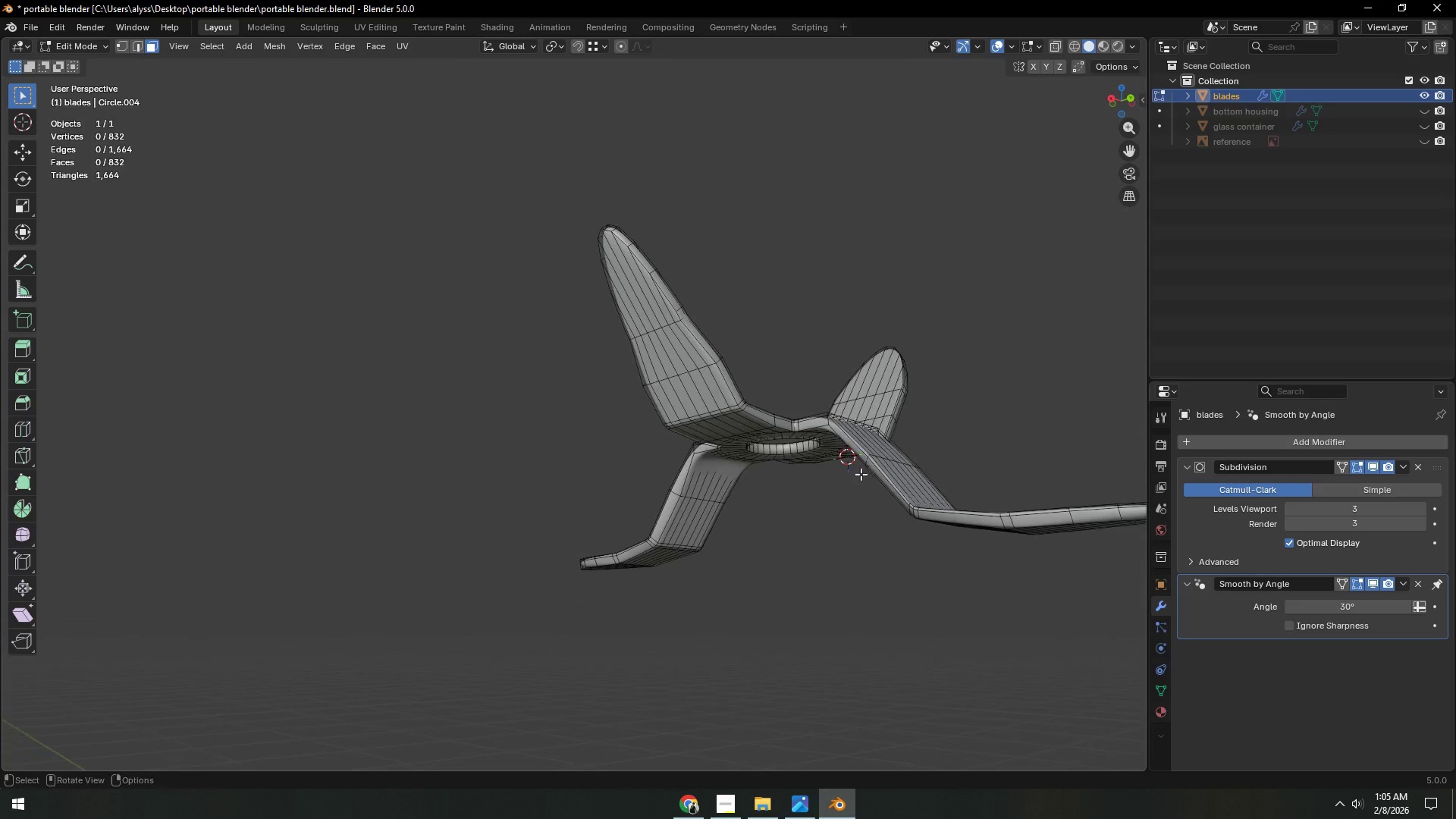 
scroll: coordinate [858, 475], scroll_direction: up, amount: 3.0
 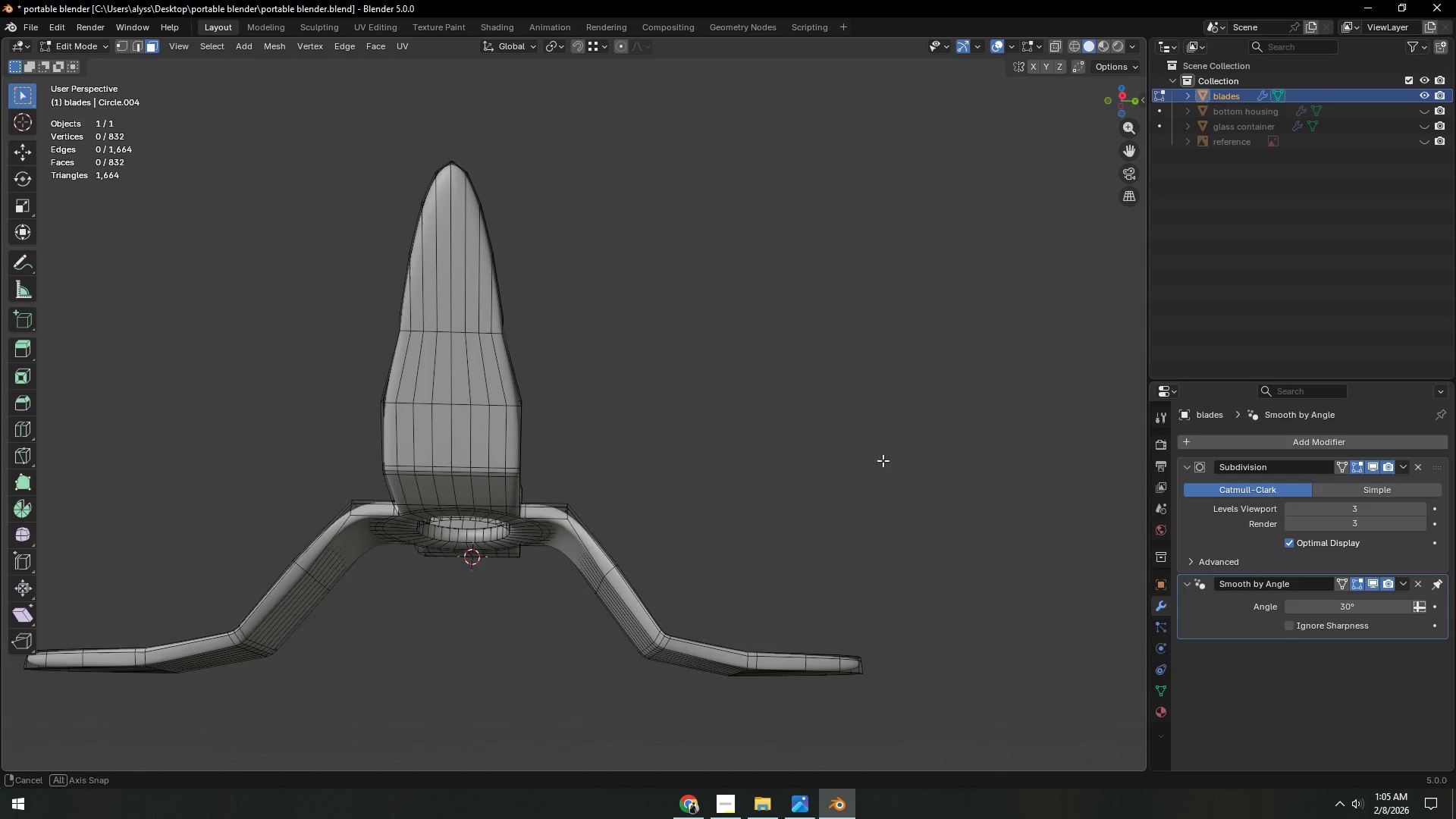 
hold_key(key=ShiftLeft, duration=0.42)
 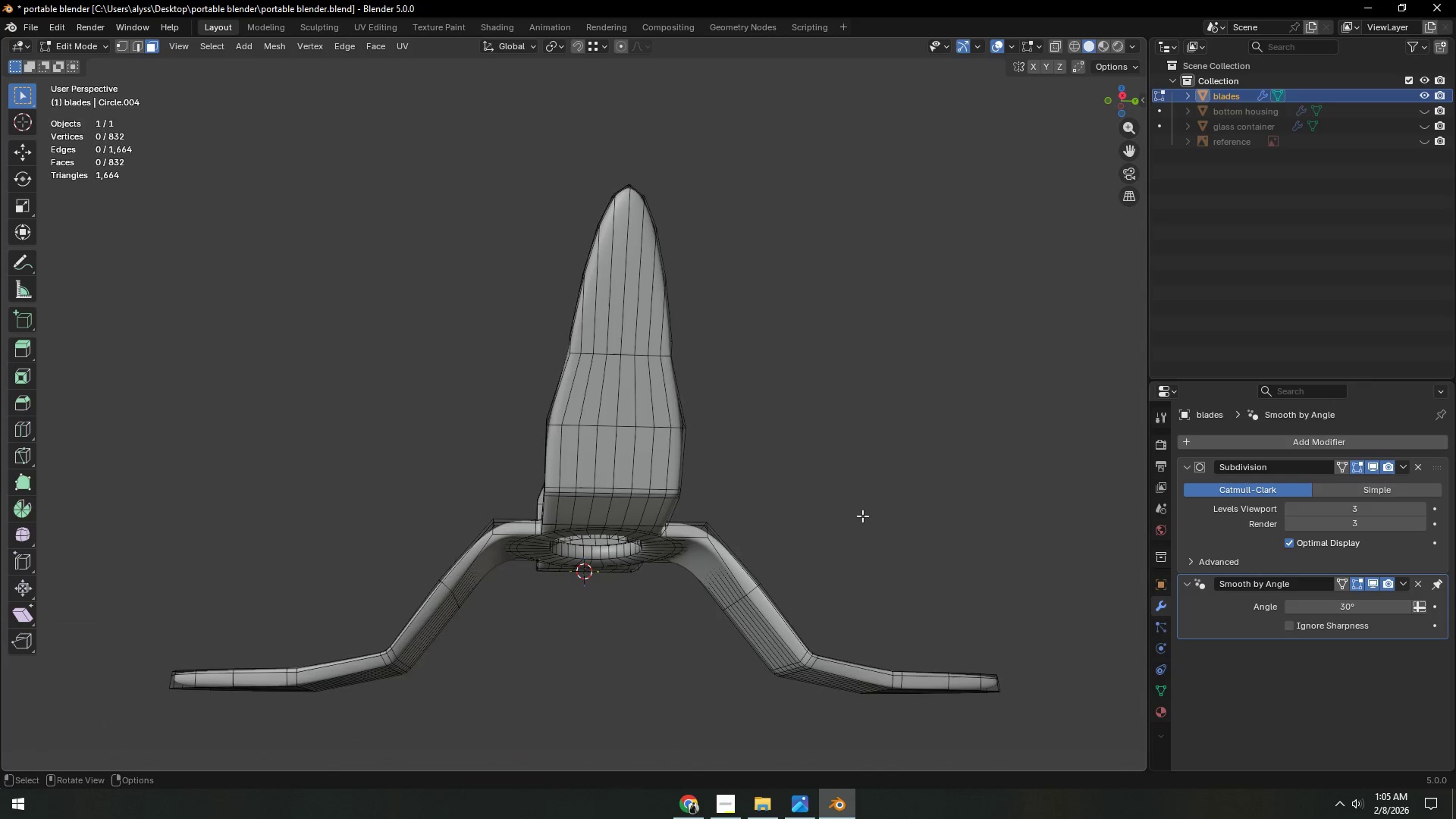 
scroll: coordinate [817, 517], scroll_direction: up, amount: 3.0
 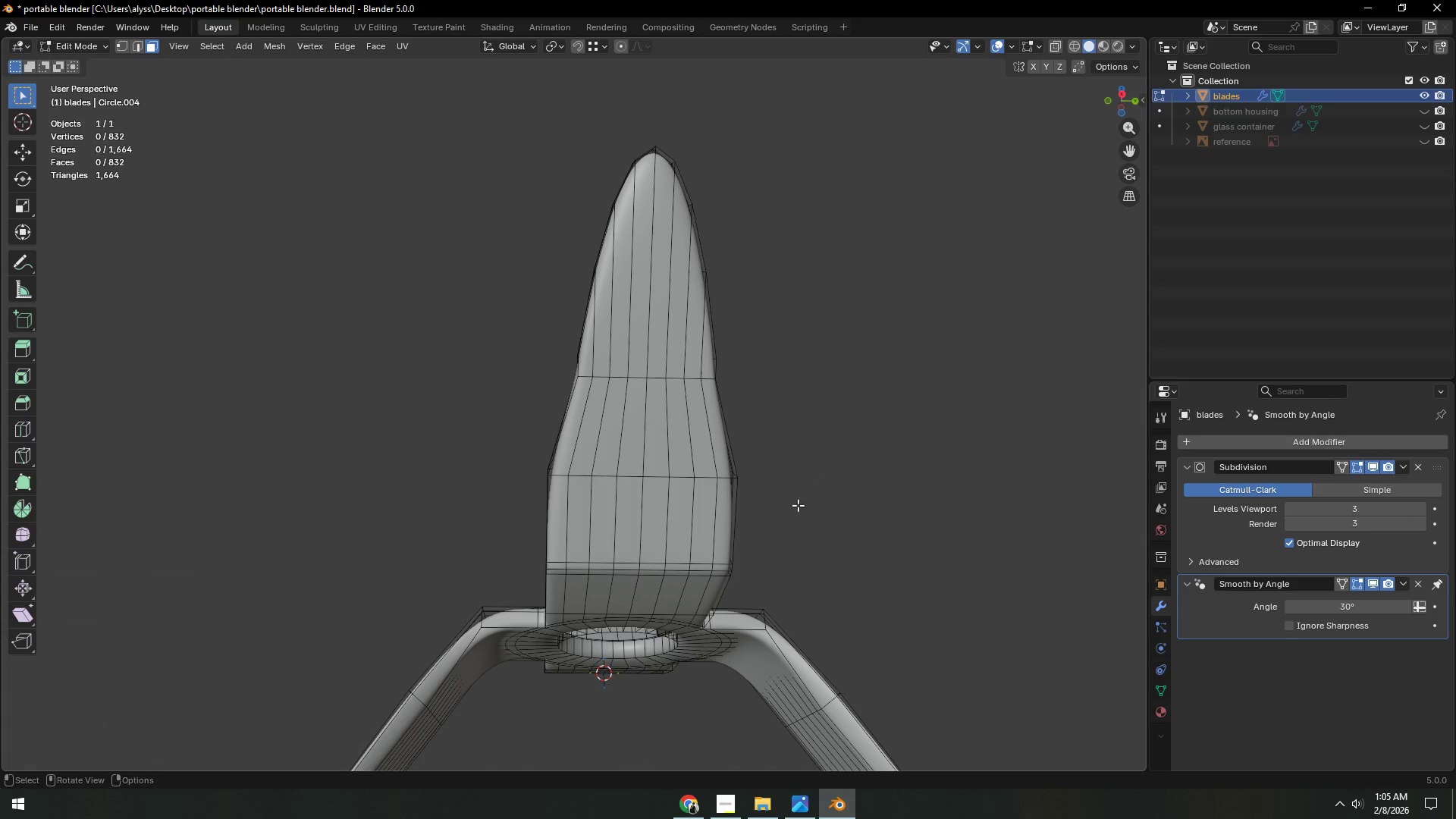 
key(C)
 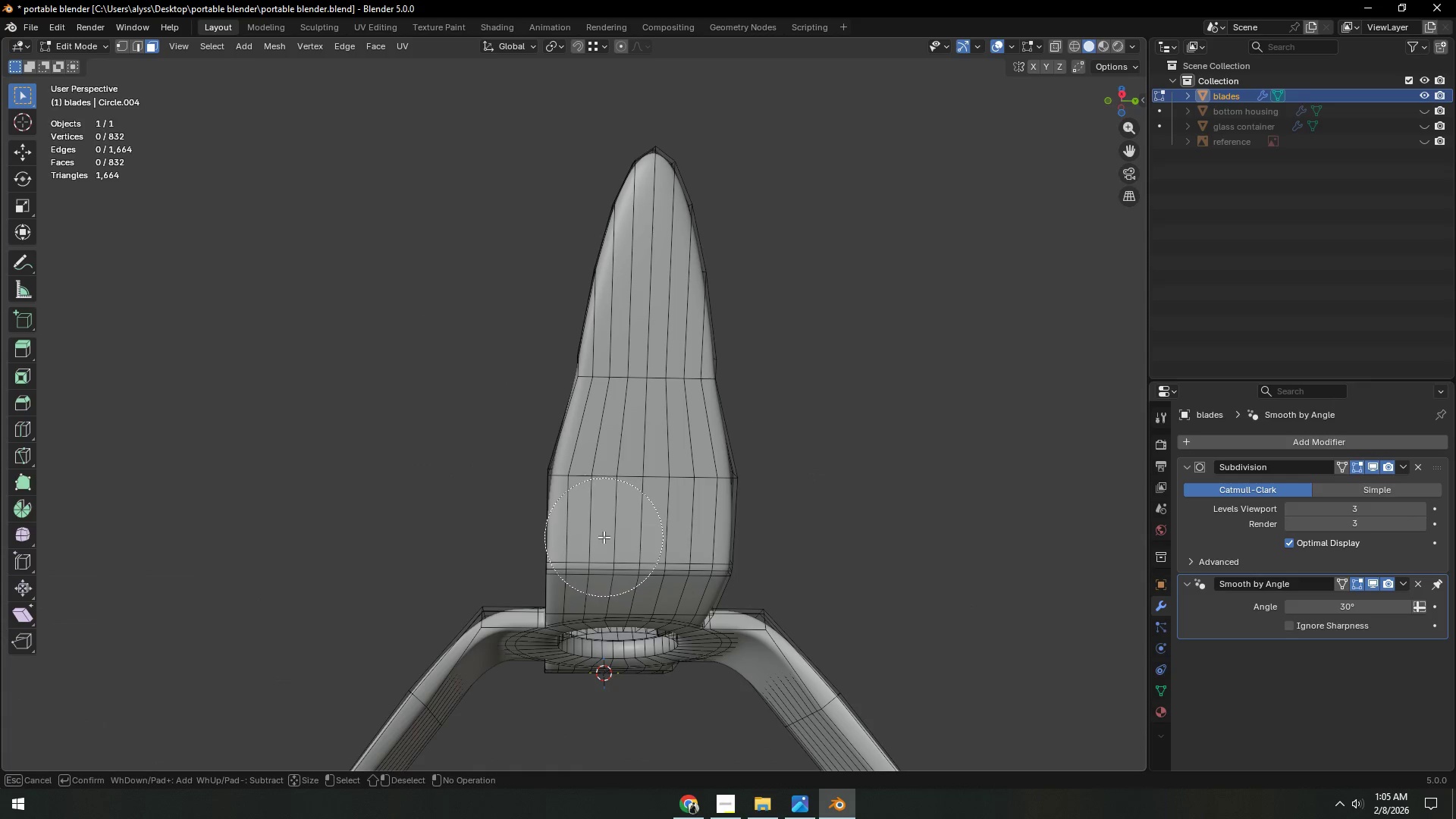 
left_click([603, 537])
 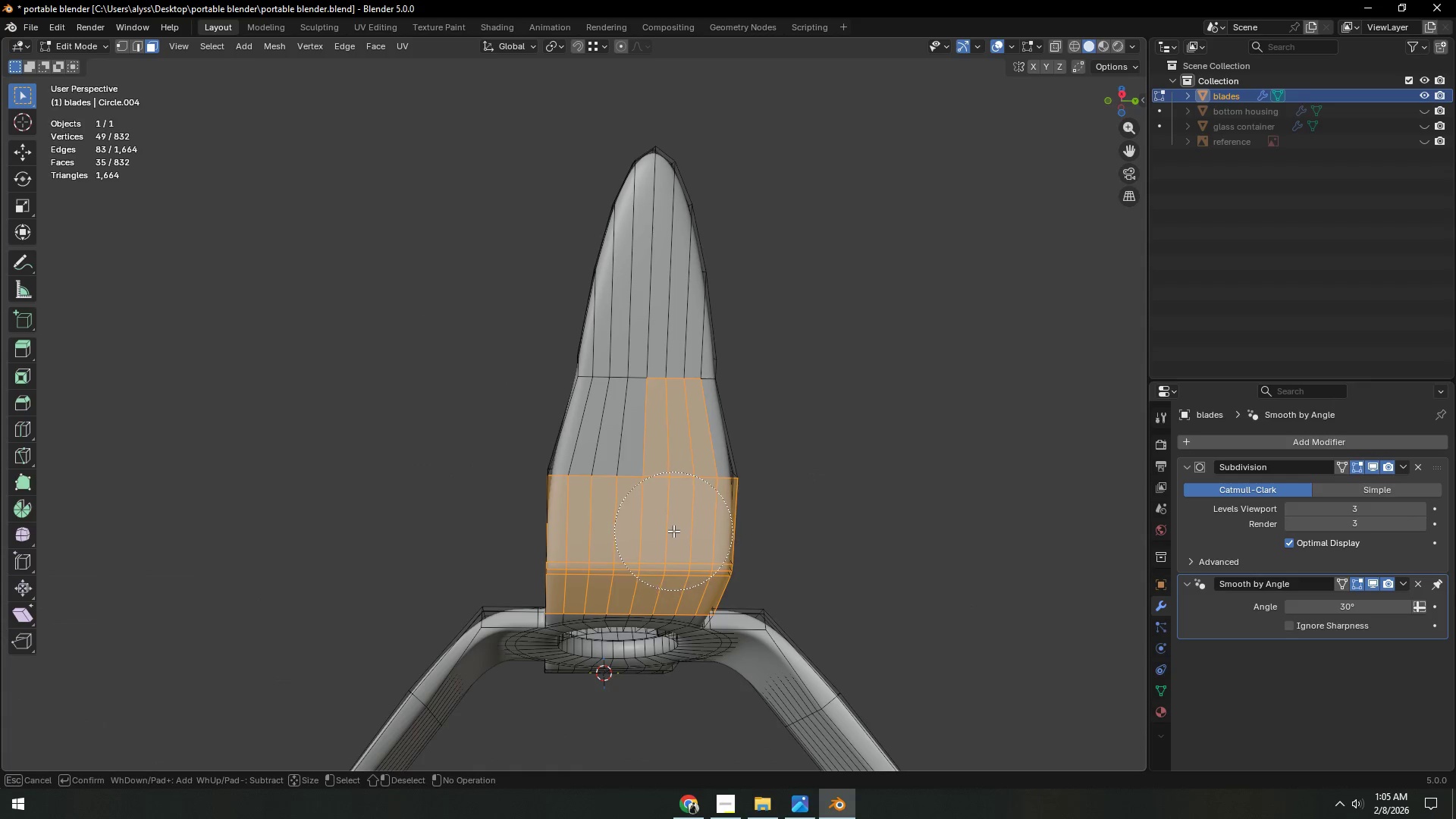 
left_click_drag(start_coordinate=[647, 491], to_coordinate=[671, 350])
 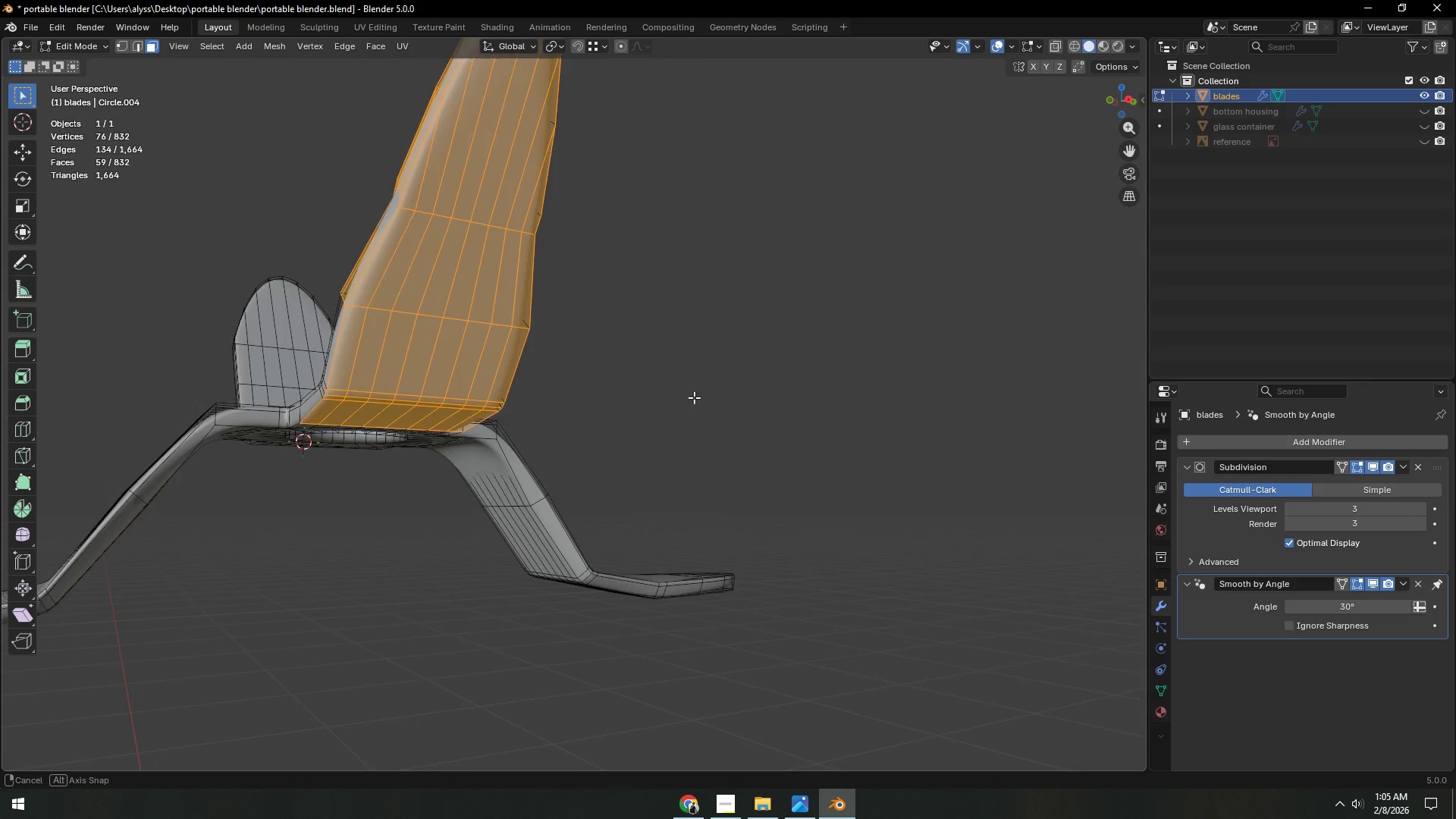 
right_click([671, 350])
 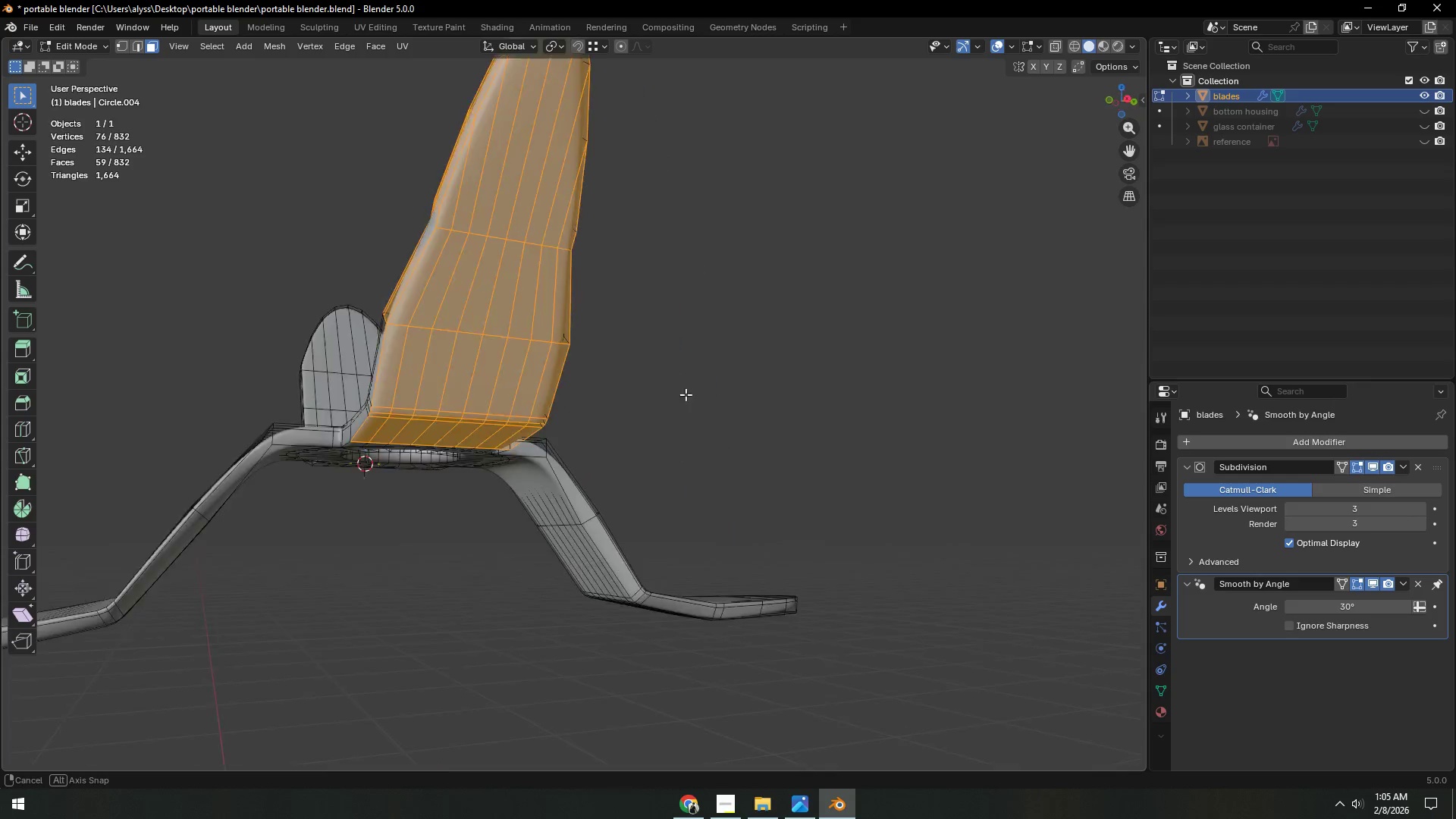 
left_click([671, 350])
 